 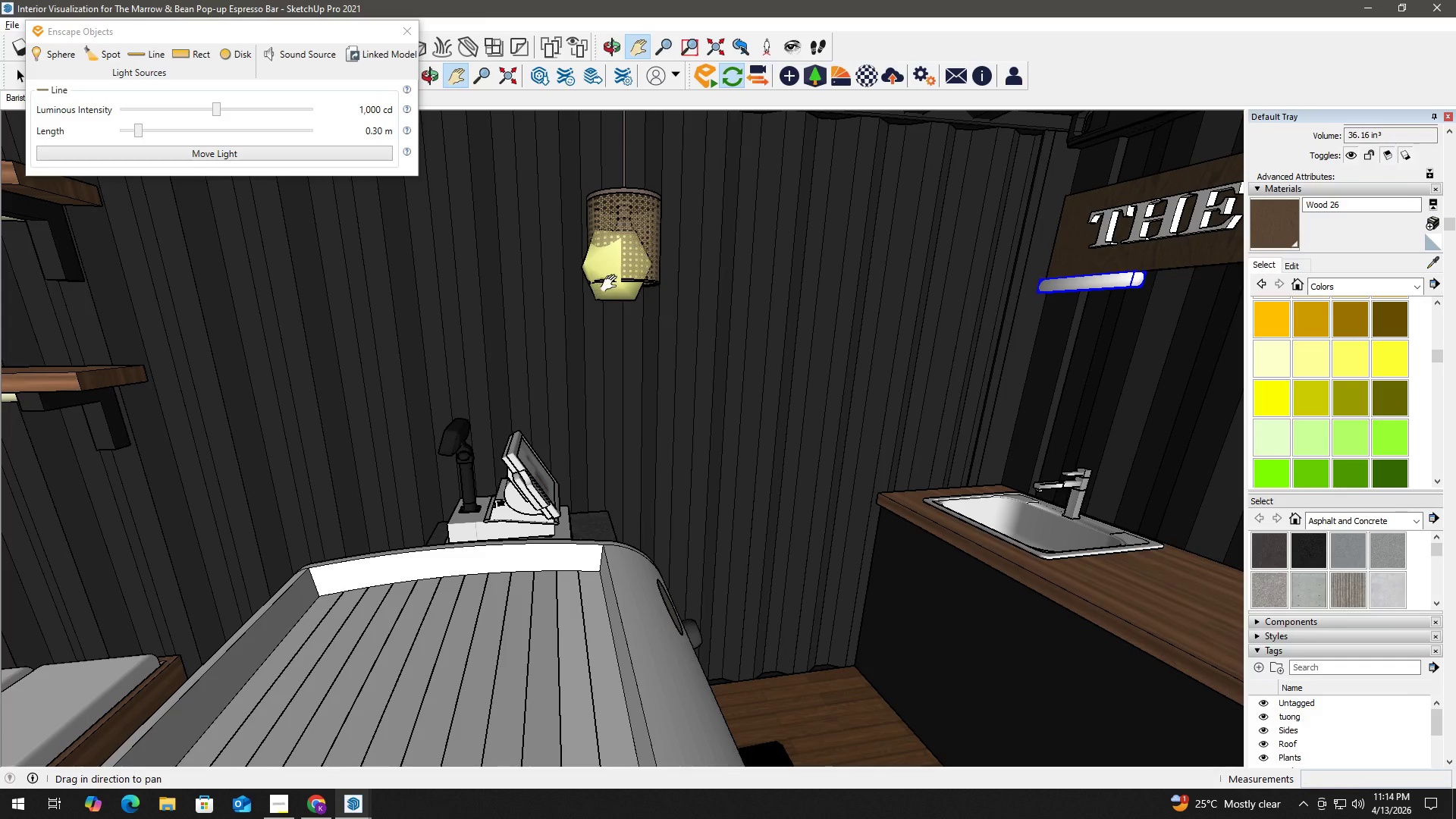 
hold_key(key=AltLeft, duration=0.72)
left_click([613, 287])
 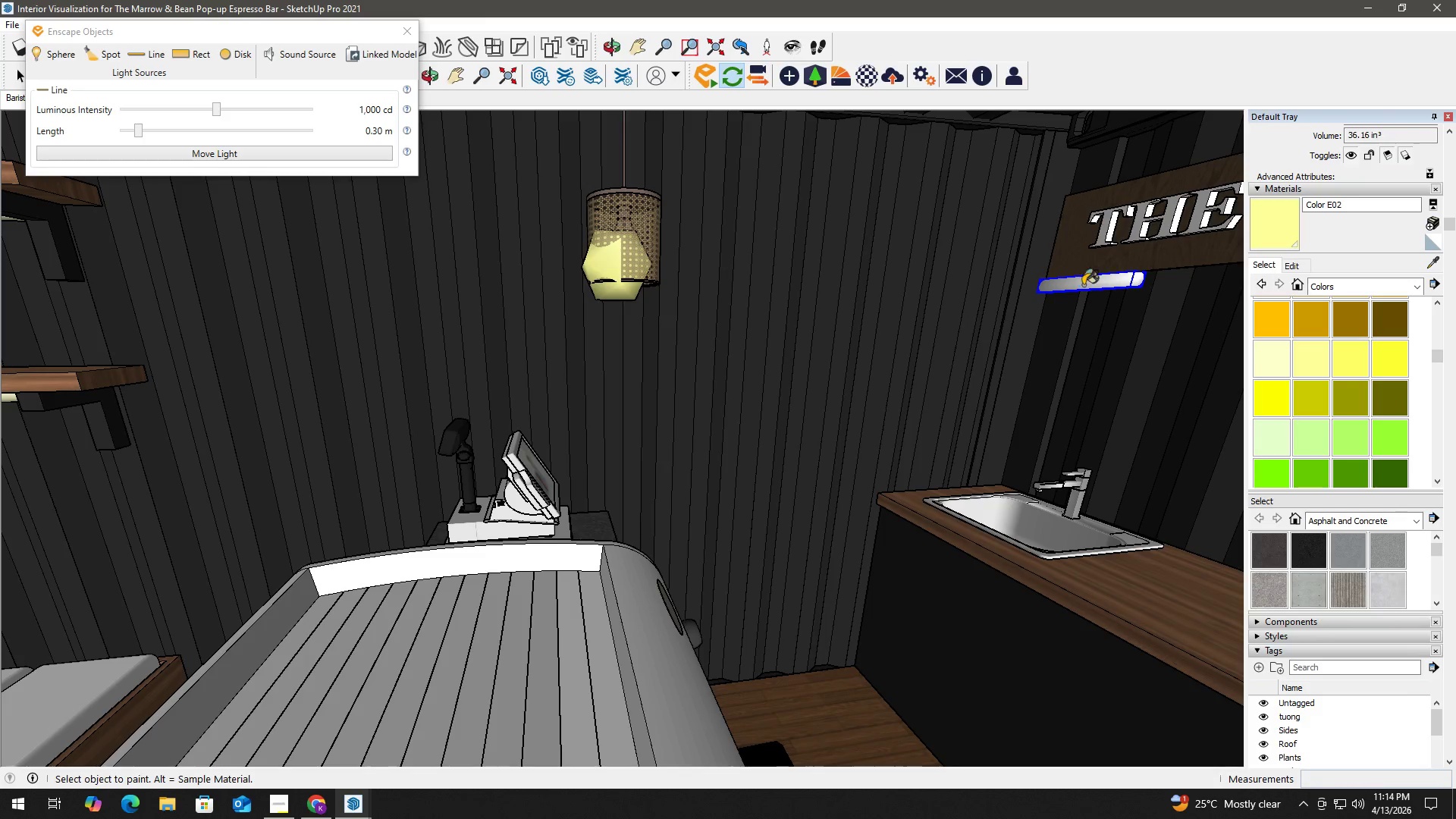 
key(Space)
 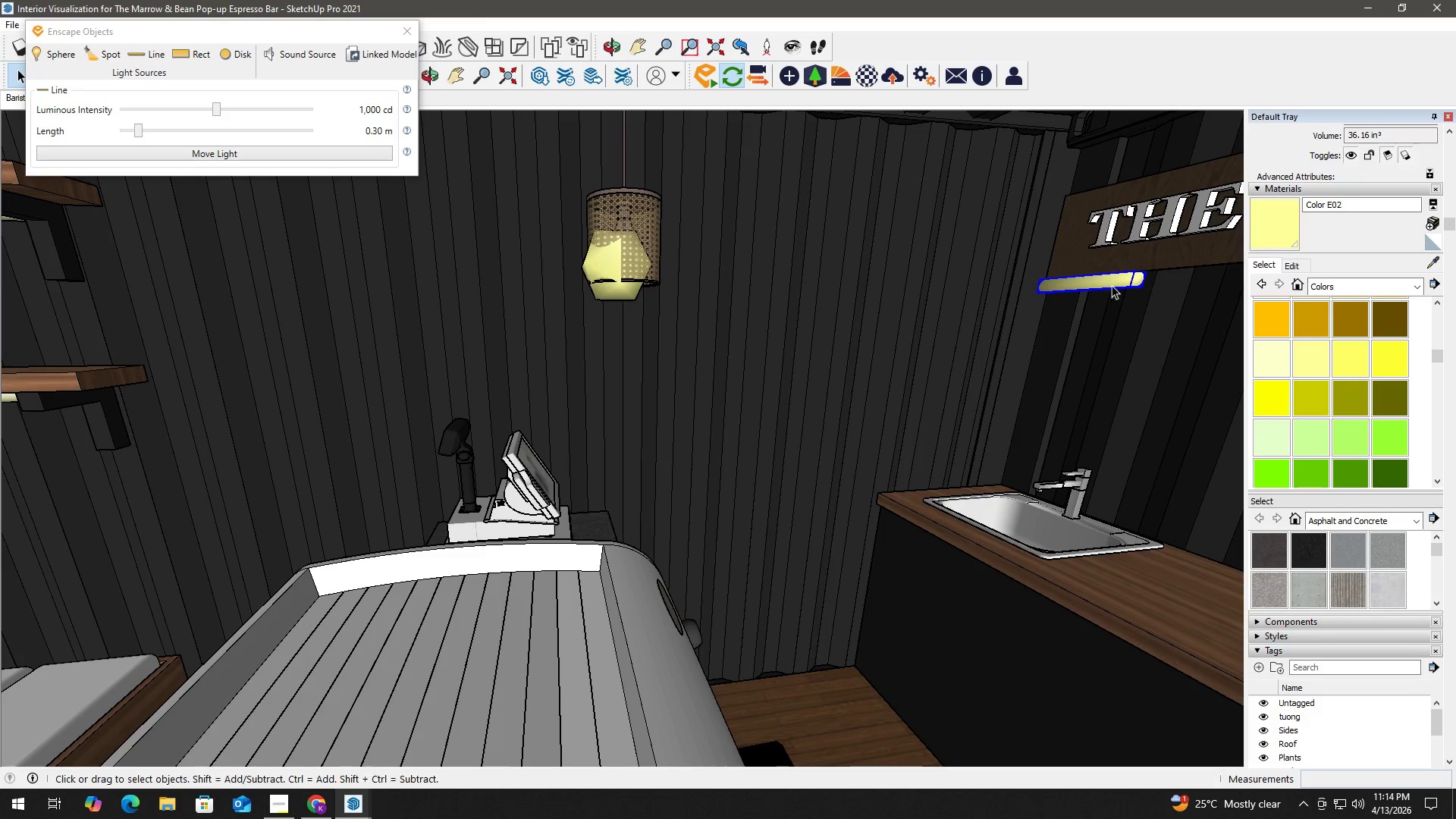 
key(H)
 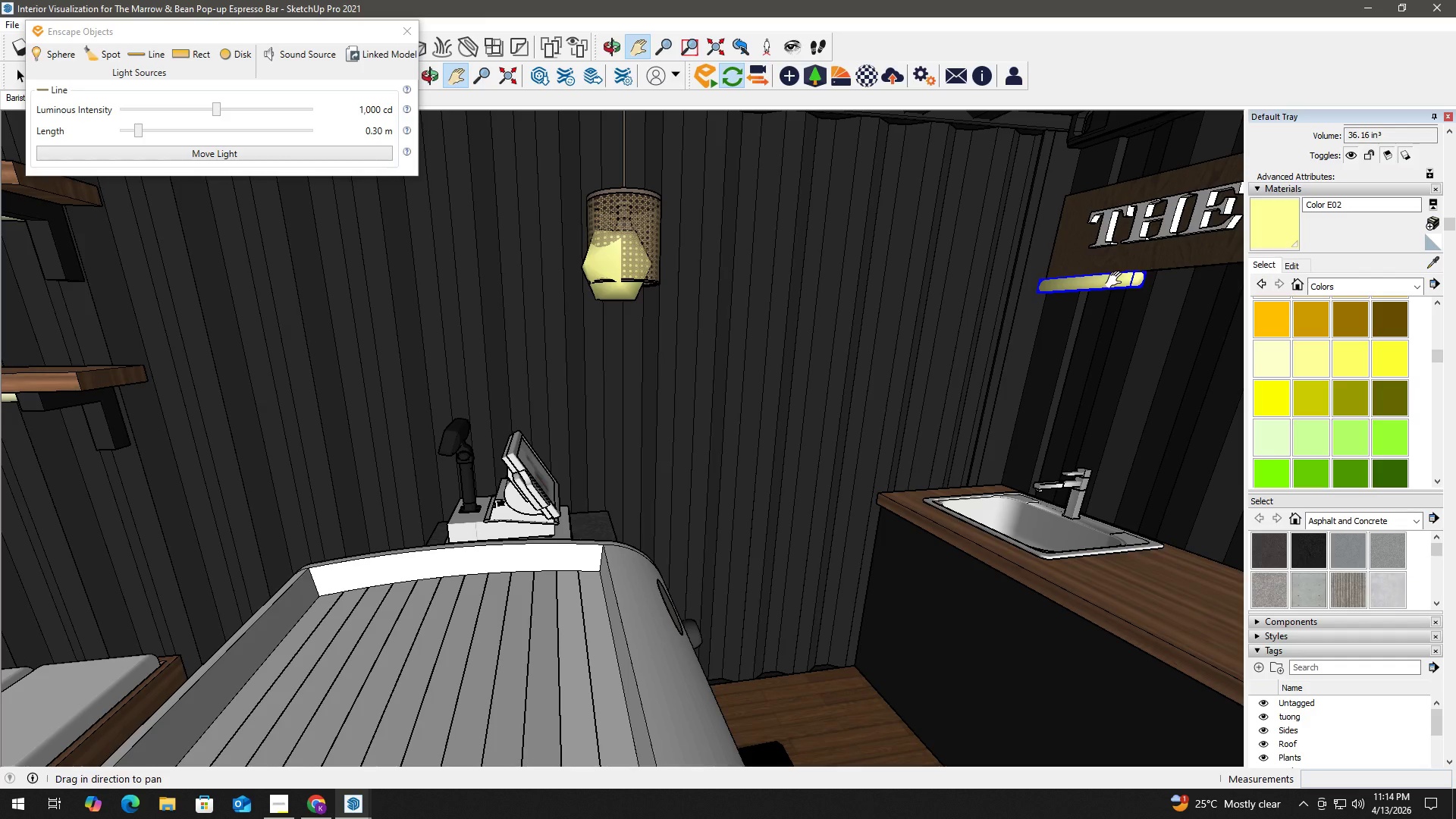 
key(Space)
 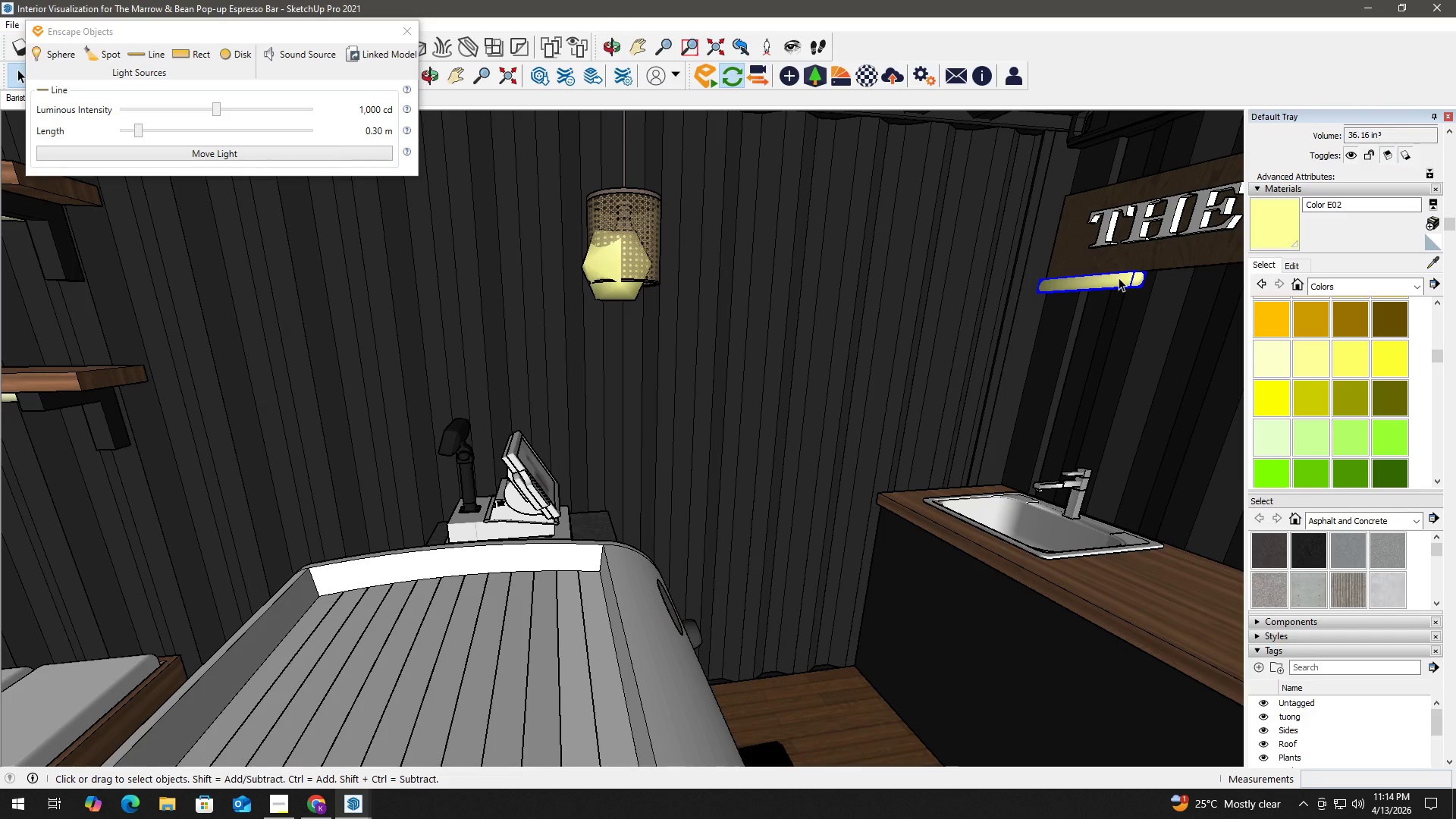 
double_click([1119, 278])
 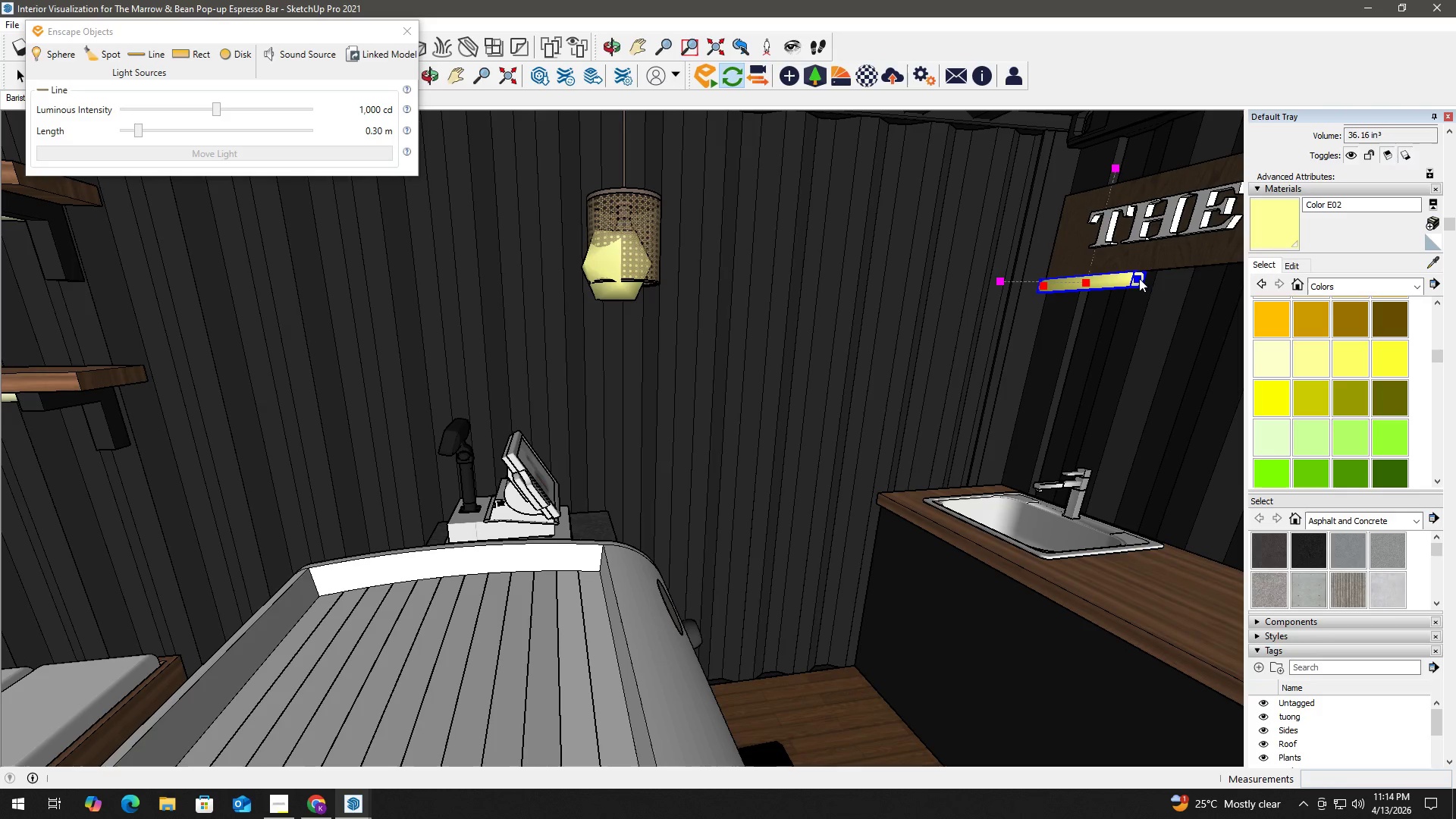 
scroll: coordinate [1173, 281], scroll_direction: down, amount: 2.0
 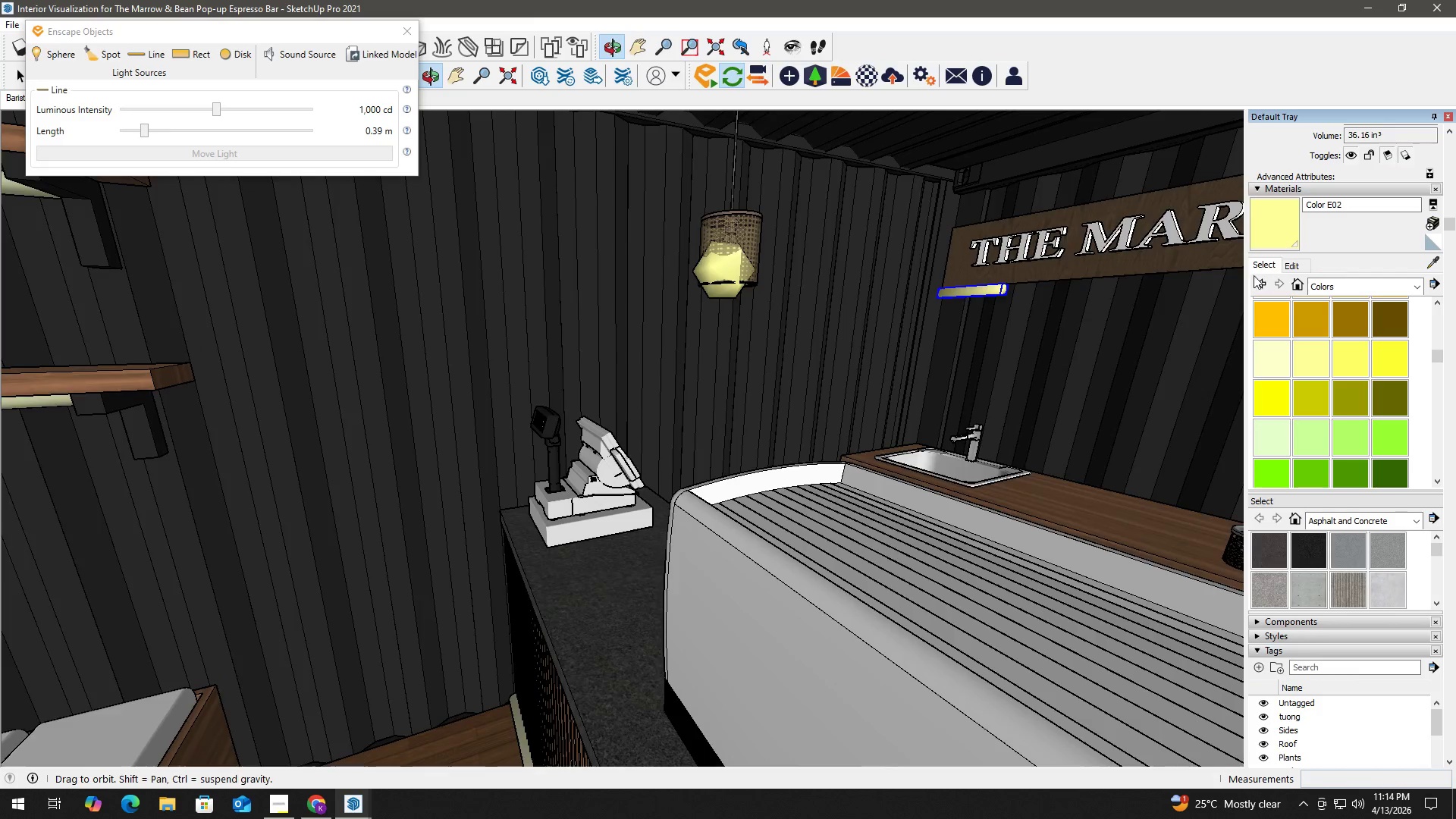 
hold_key(key=ShiftLeft, duration=0.61)
 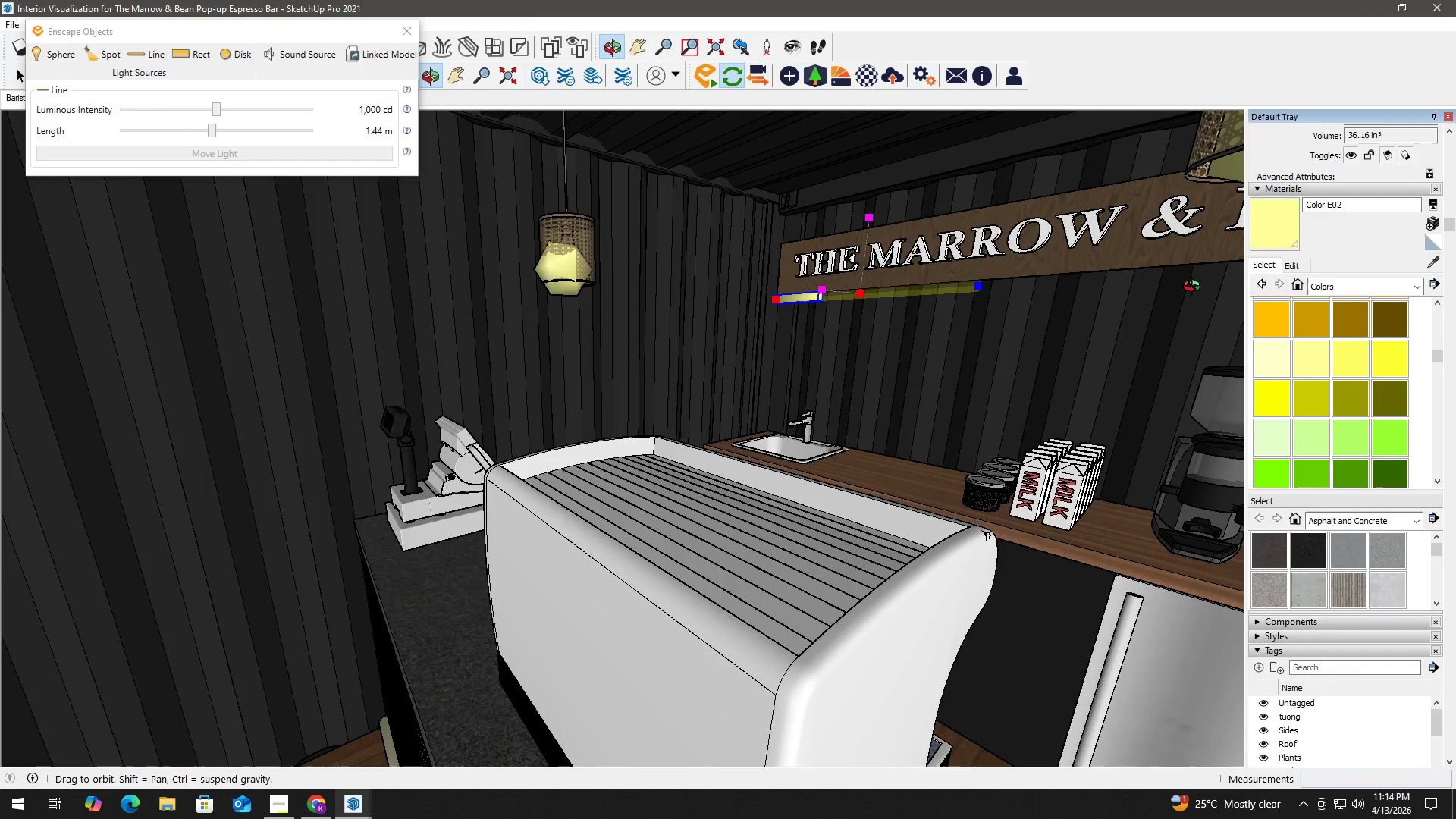 
hold_key(key=ShiftLeft, duration=0.5)
 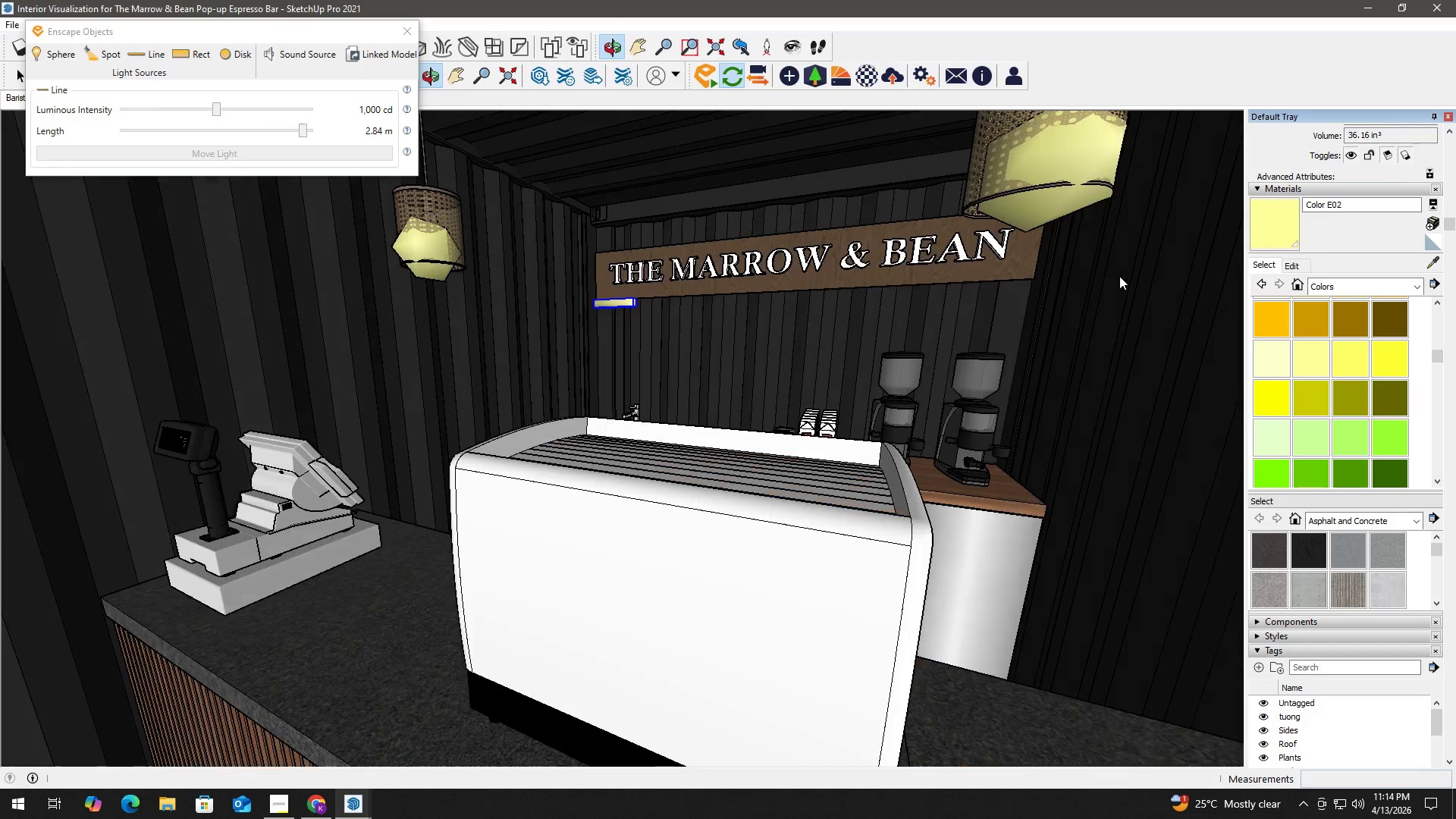 
scroll: coordinate [965, 291], scroll_direction: up, amount: 17.0
 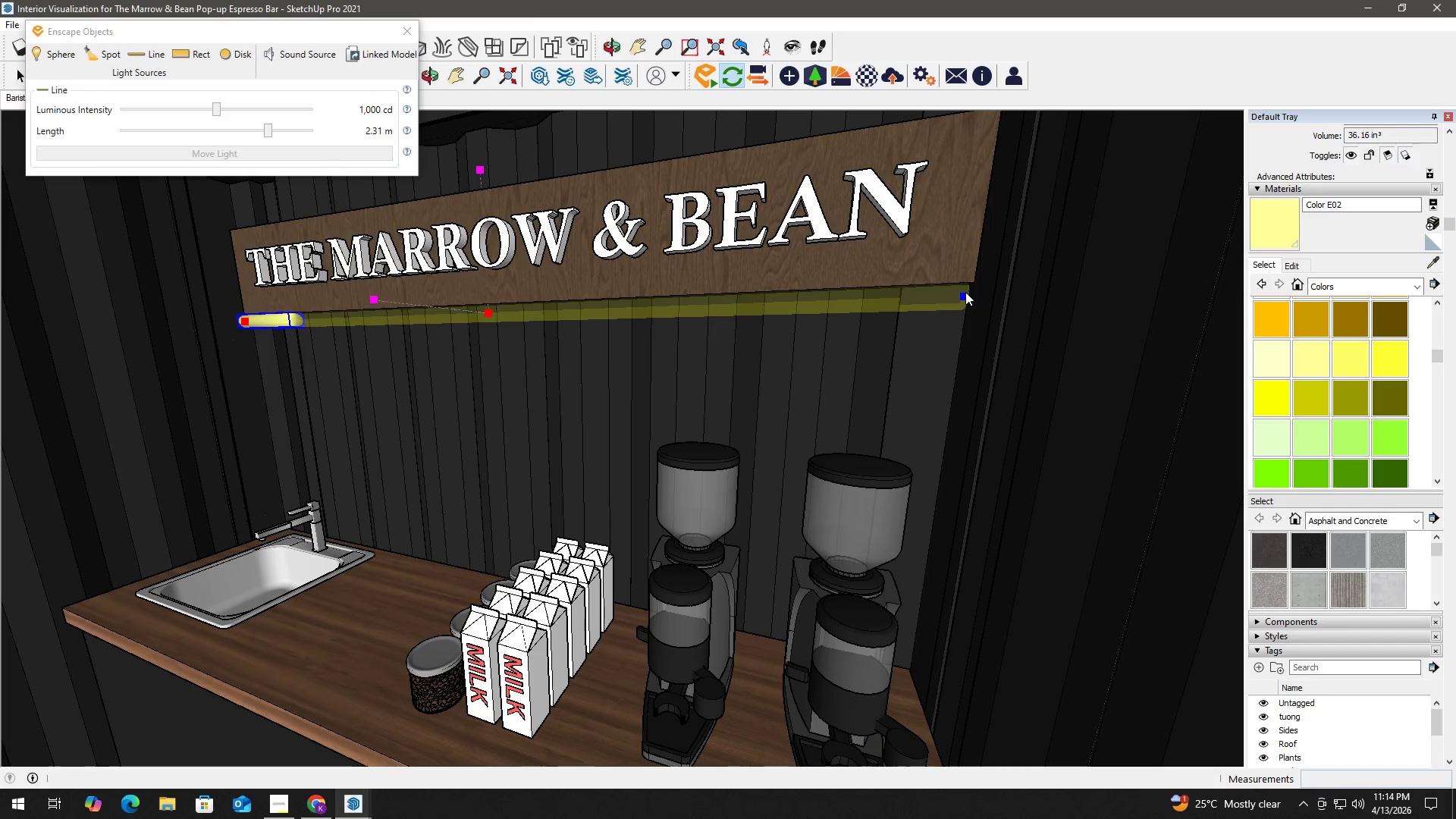 
left_click([965, 292])
 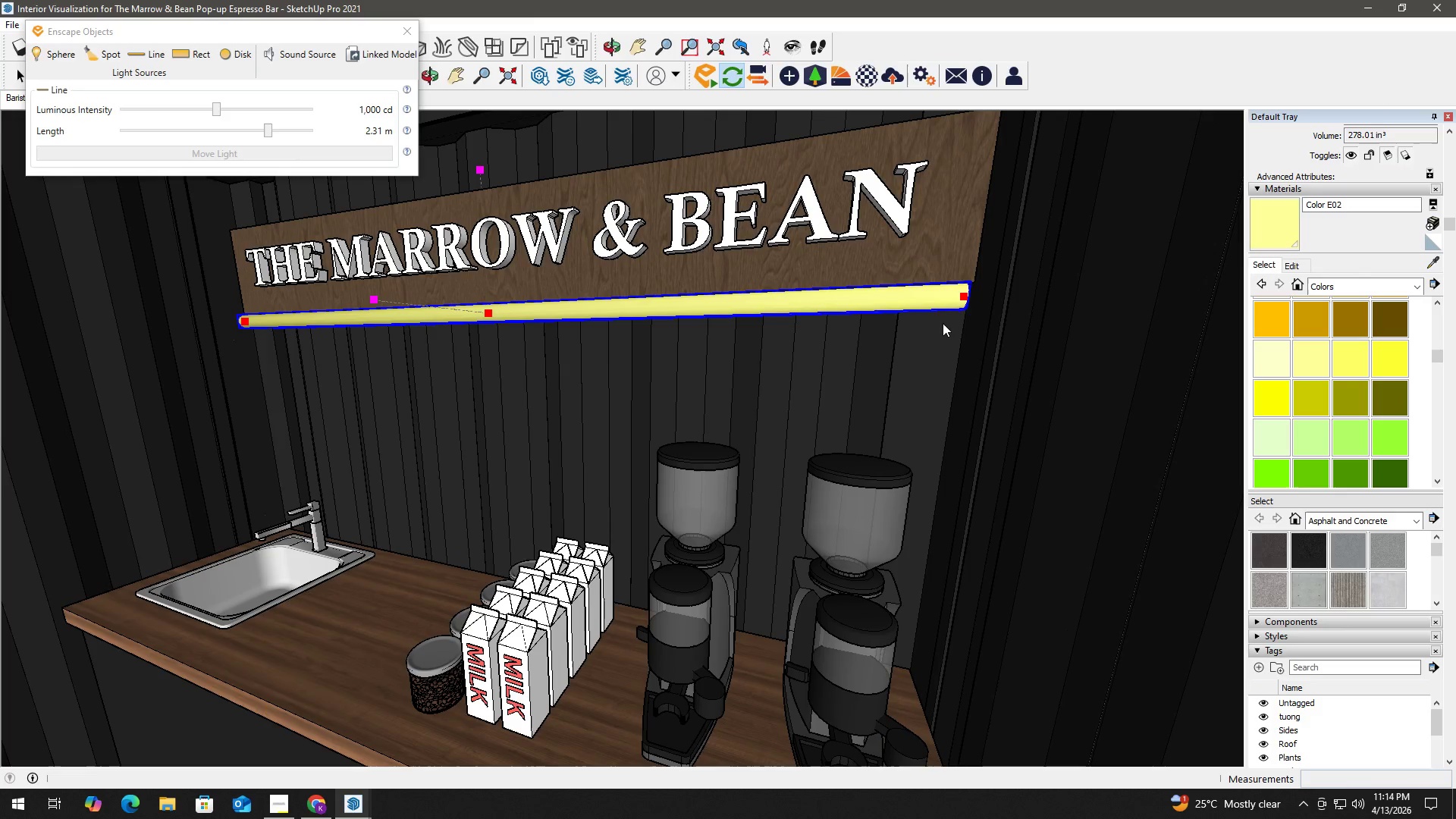 
key(M)
 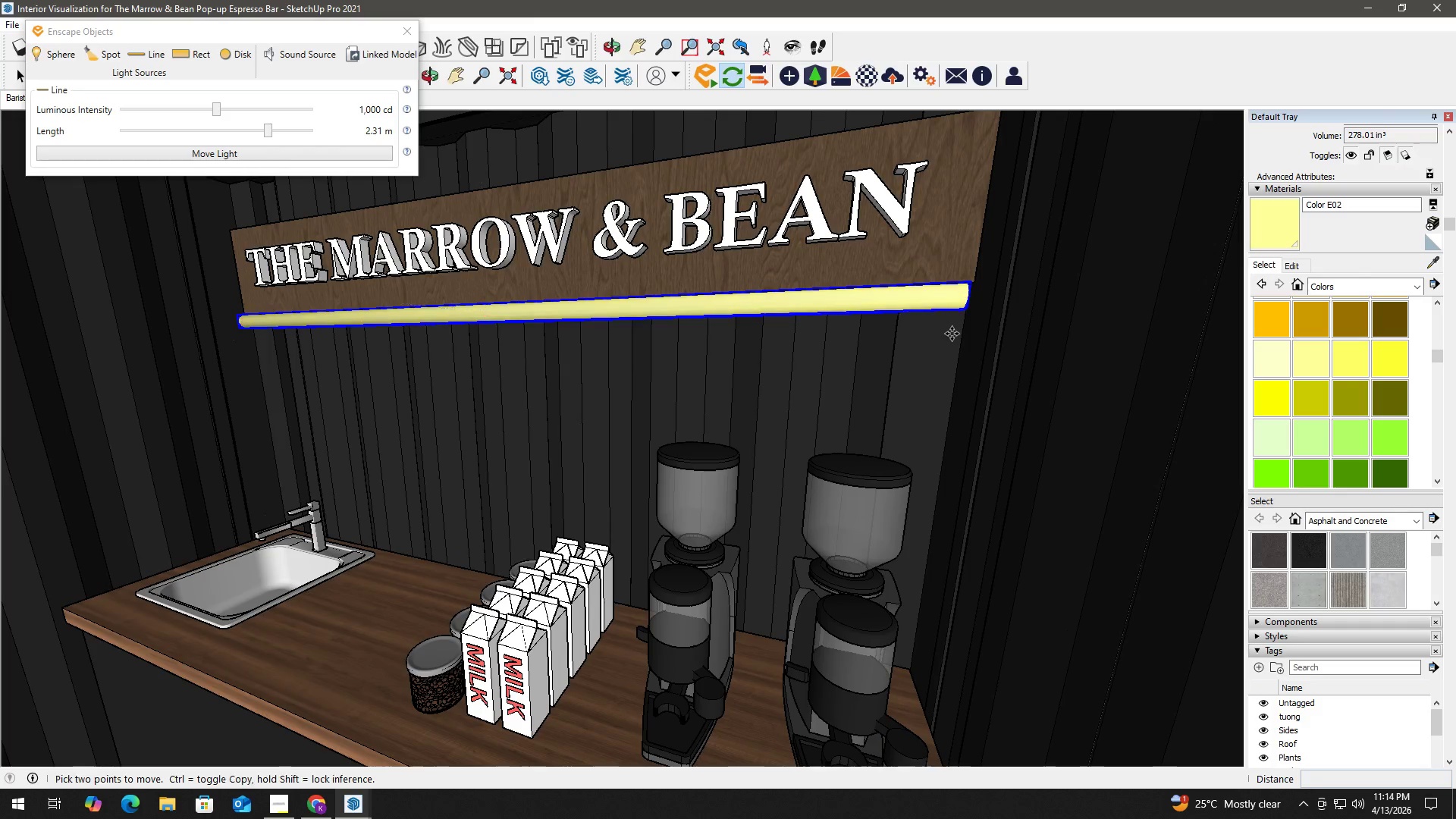 
left_click([950, 333])
 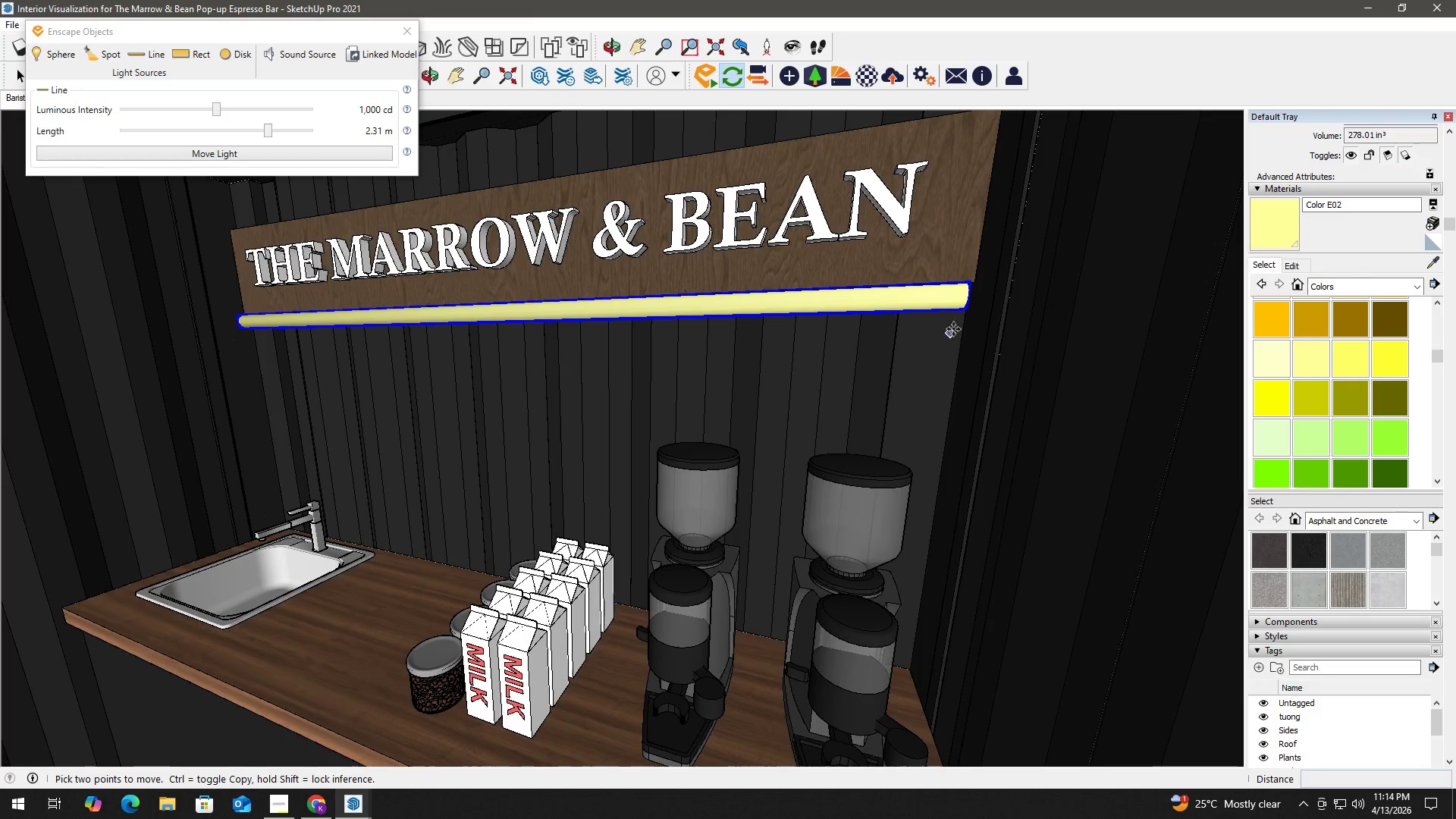 
key(Control+ControlLeft)
 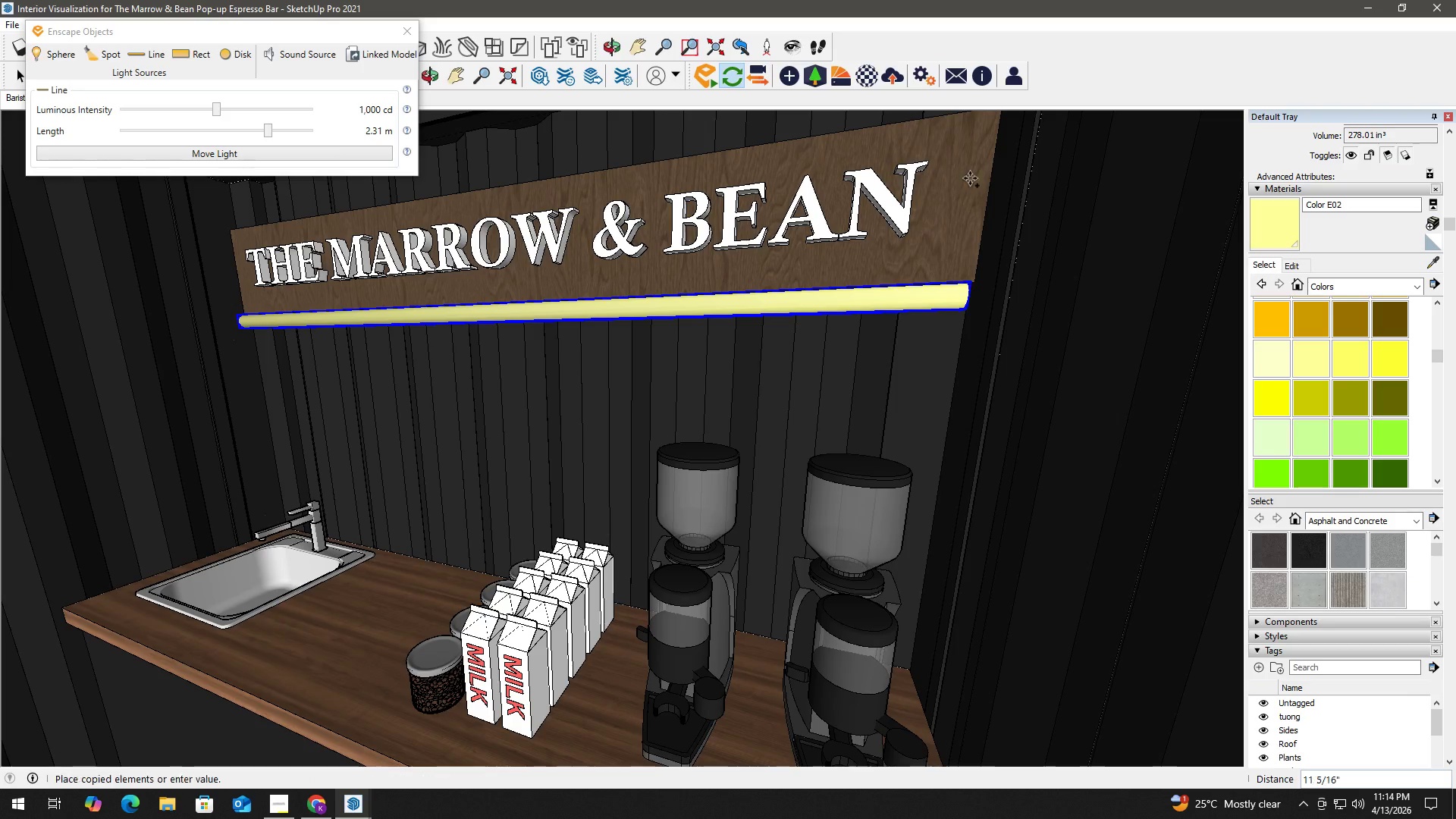 
hold_key(key=ShiftLeft, duration=0.84)
 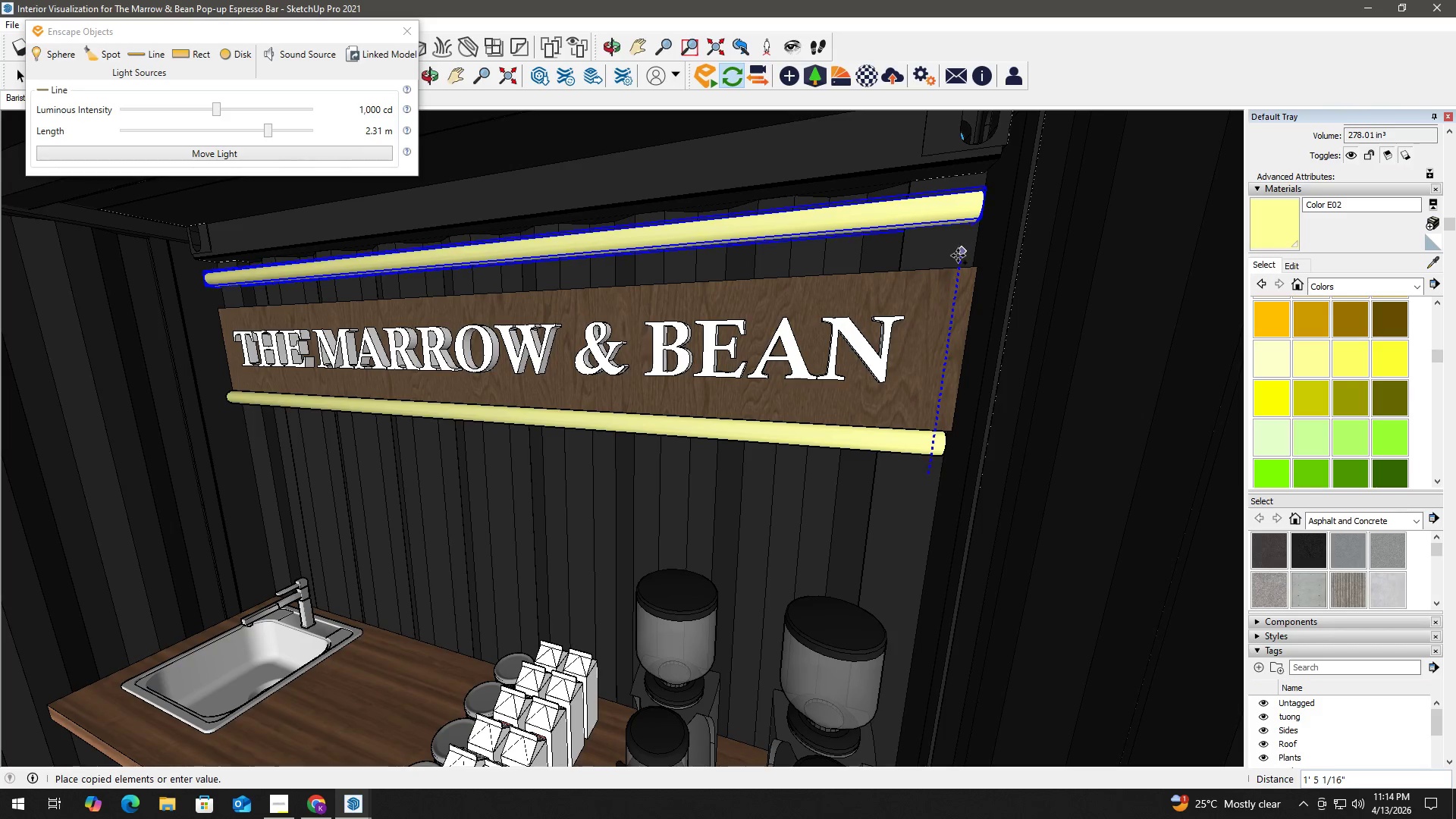 
scroll: coordinate [958, 256], scroll_direction: up, amount: 1.0
 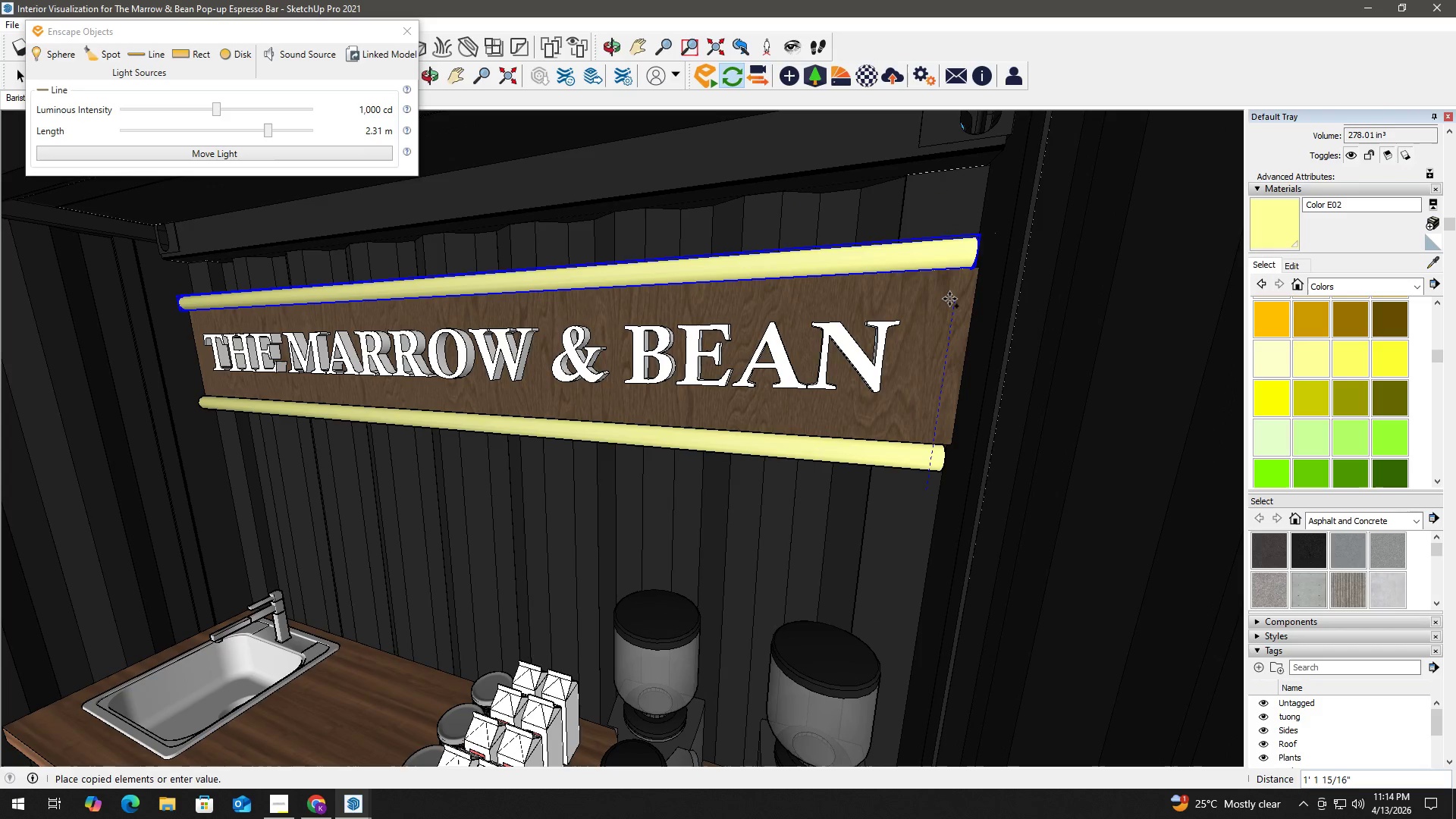 
left_click([949, 299])
 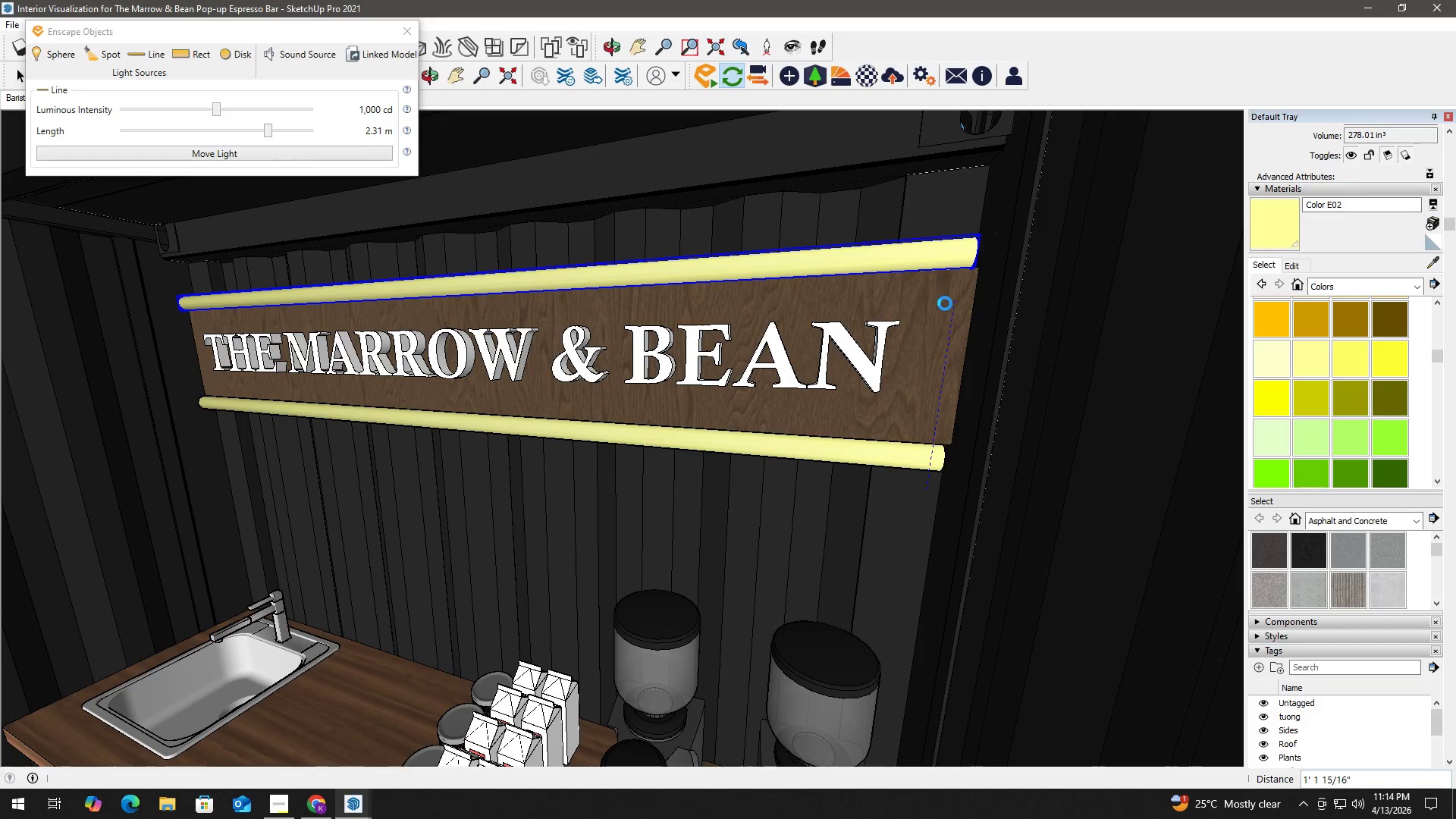 
key(Alt+Tab)
 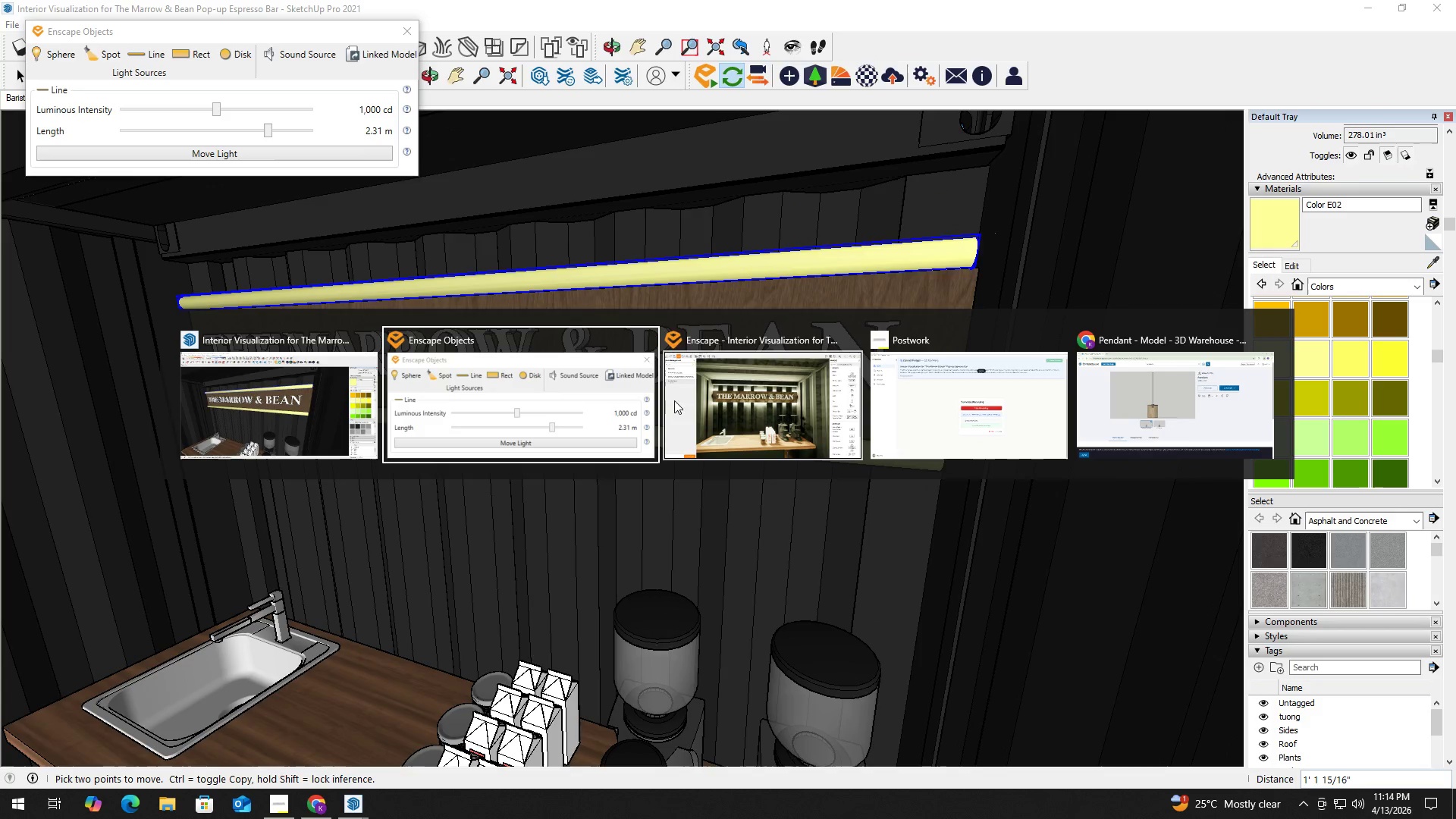 
left_click([748, 402])
 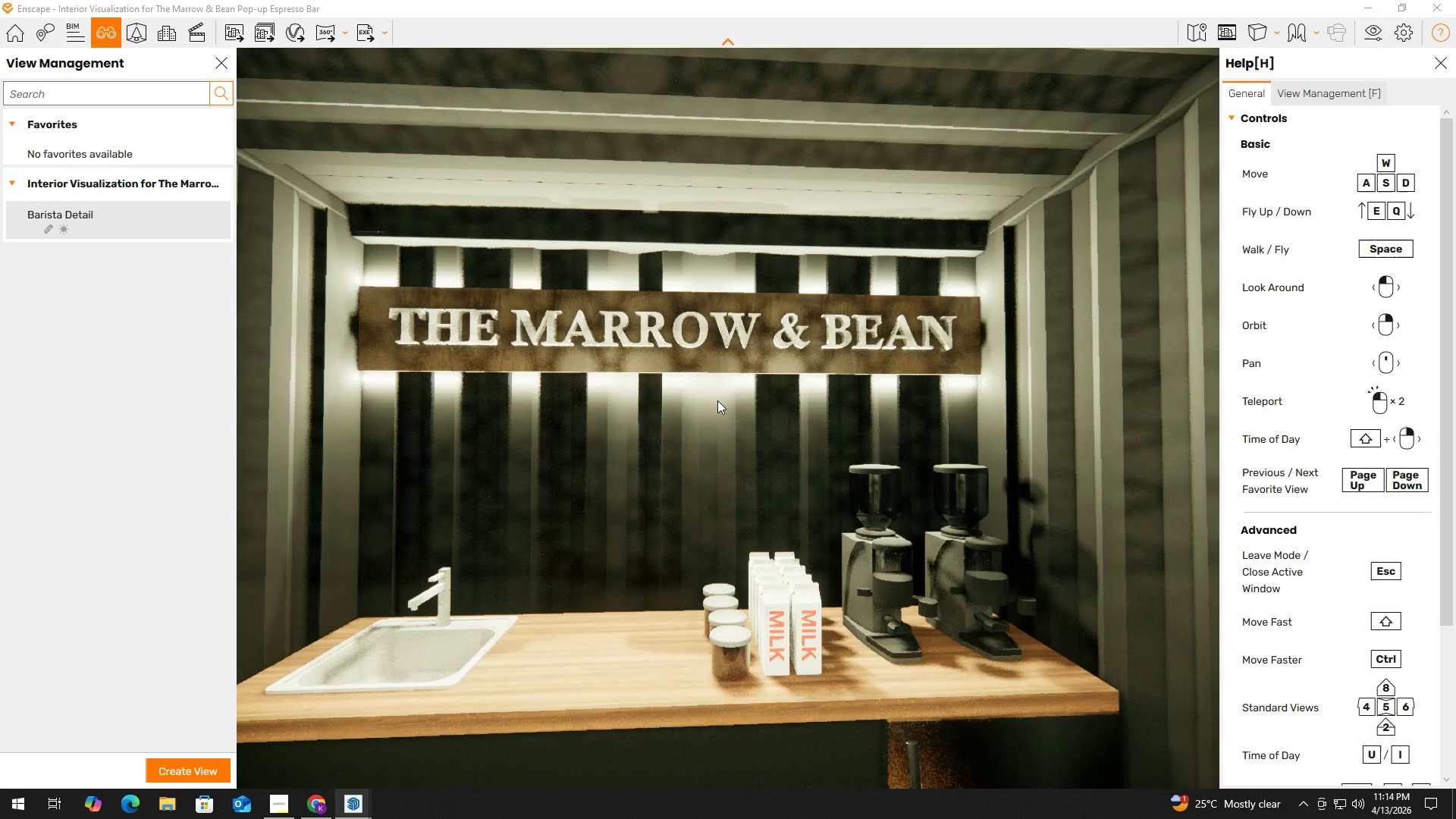 
scroll: coordinate [670, 425], scroll_direction: down, amount: 4.0
 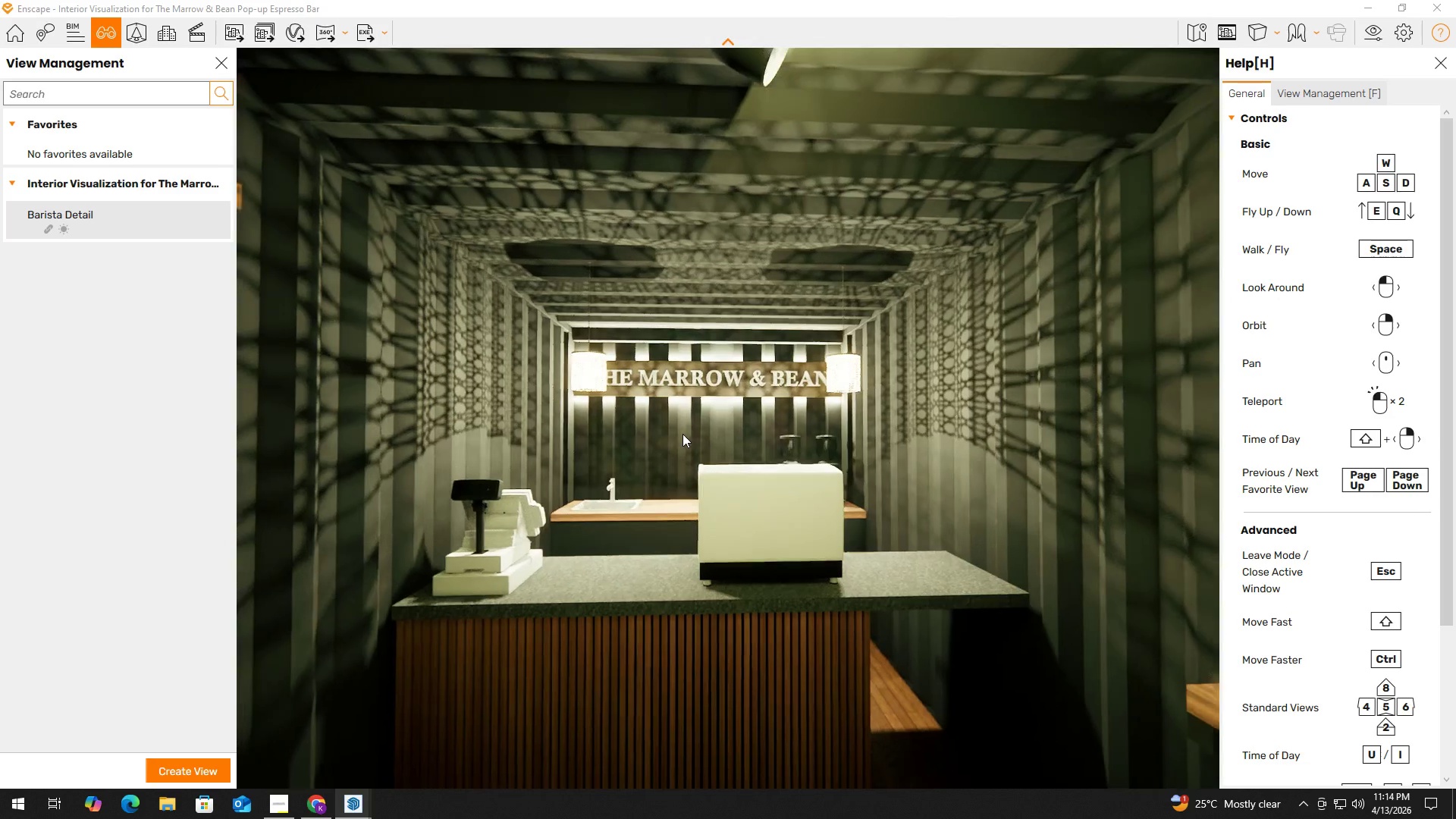 
left_click([682, 434])
 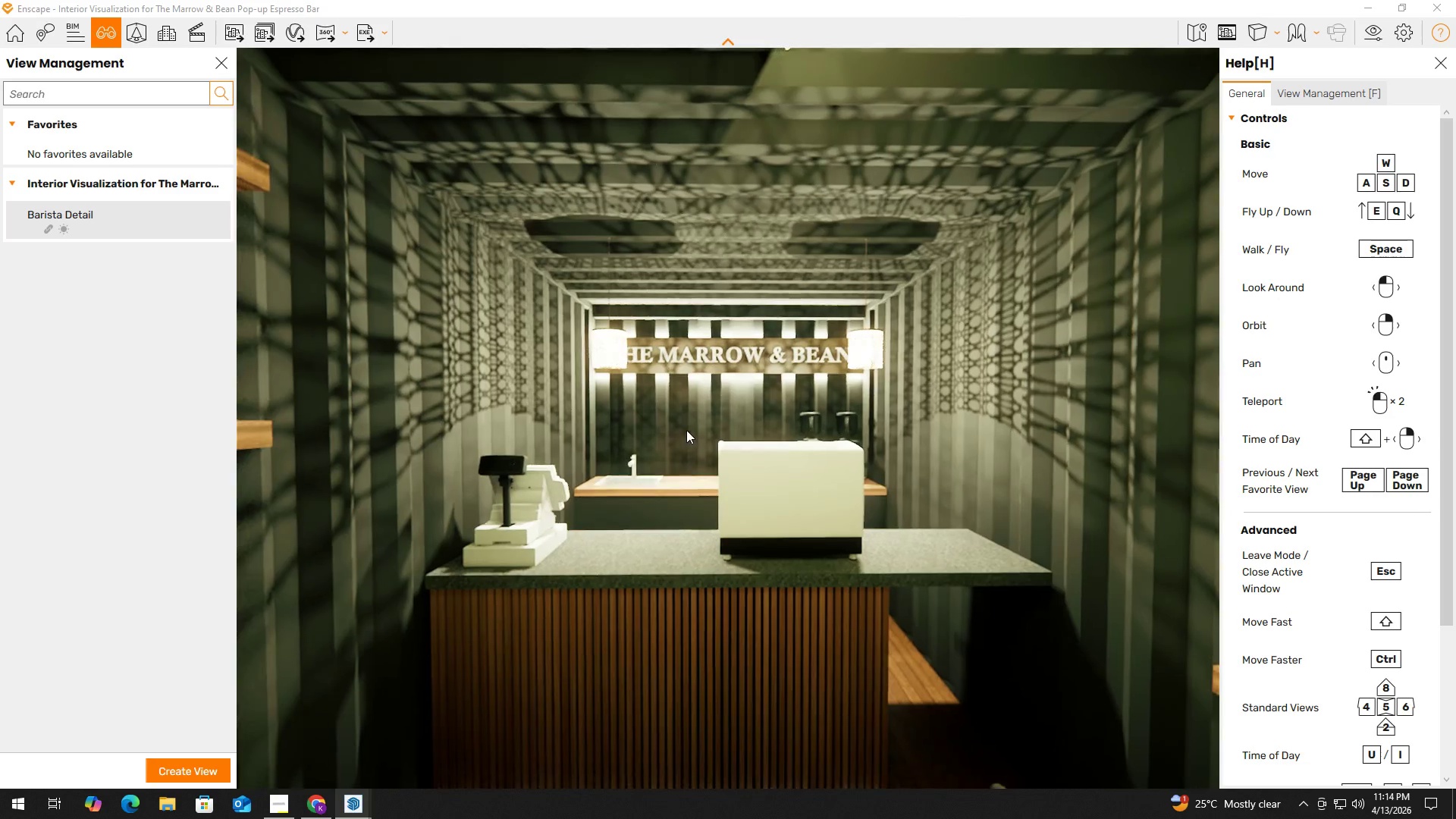 
scroll: coordinate [719, 456], scroll_direction: down, amount: 4.0
 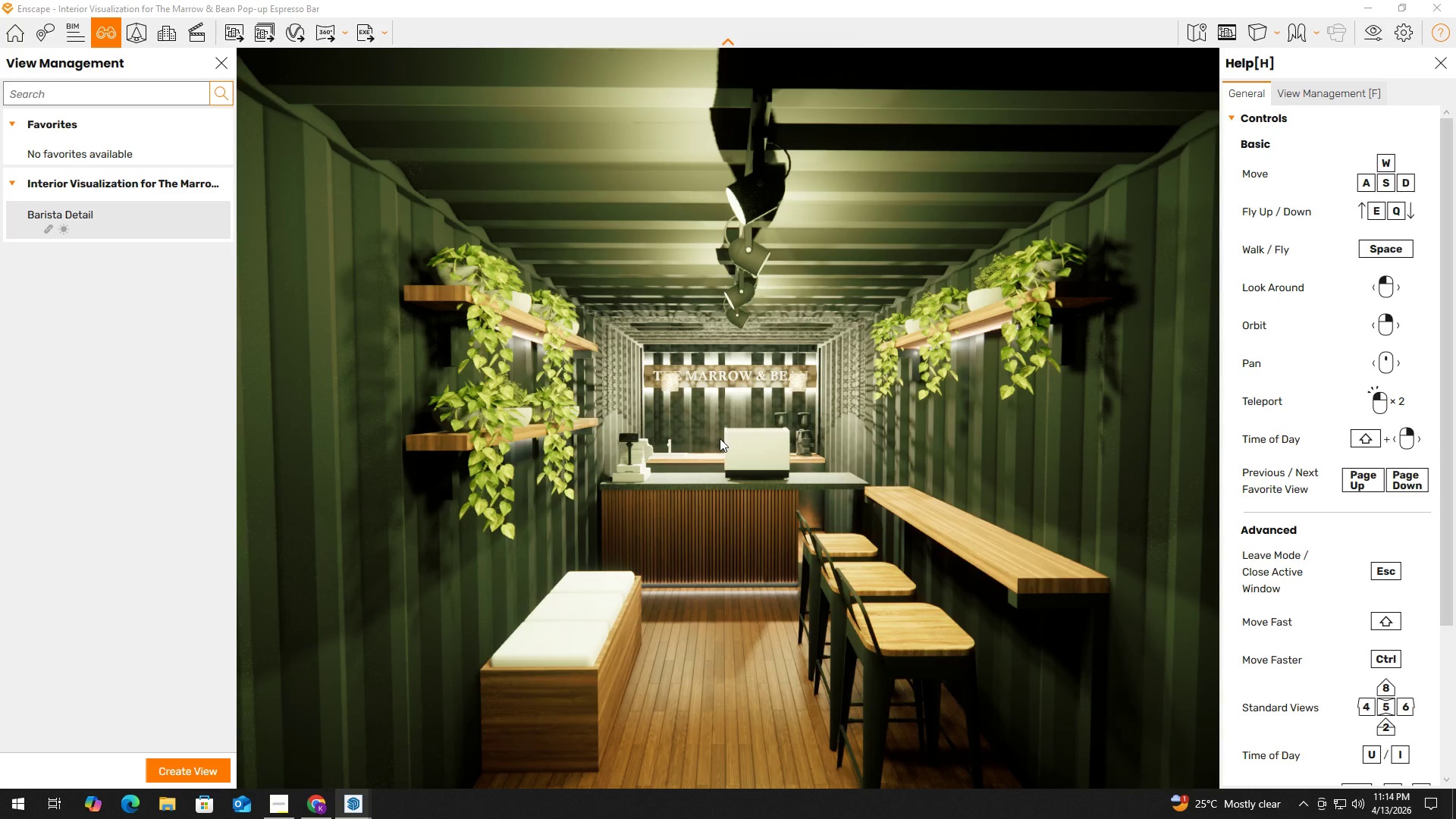 
type(dw)
 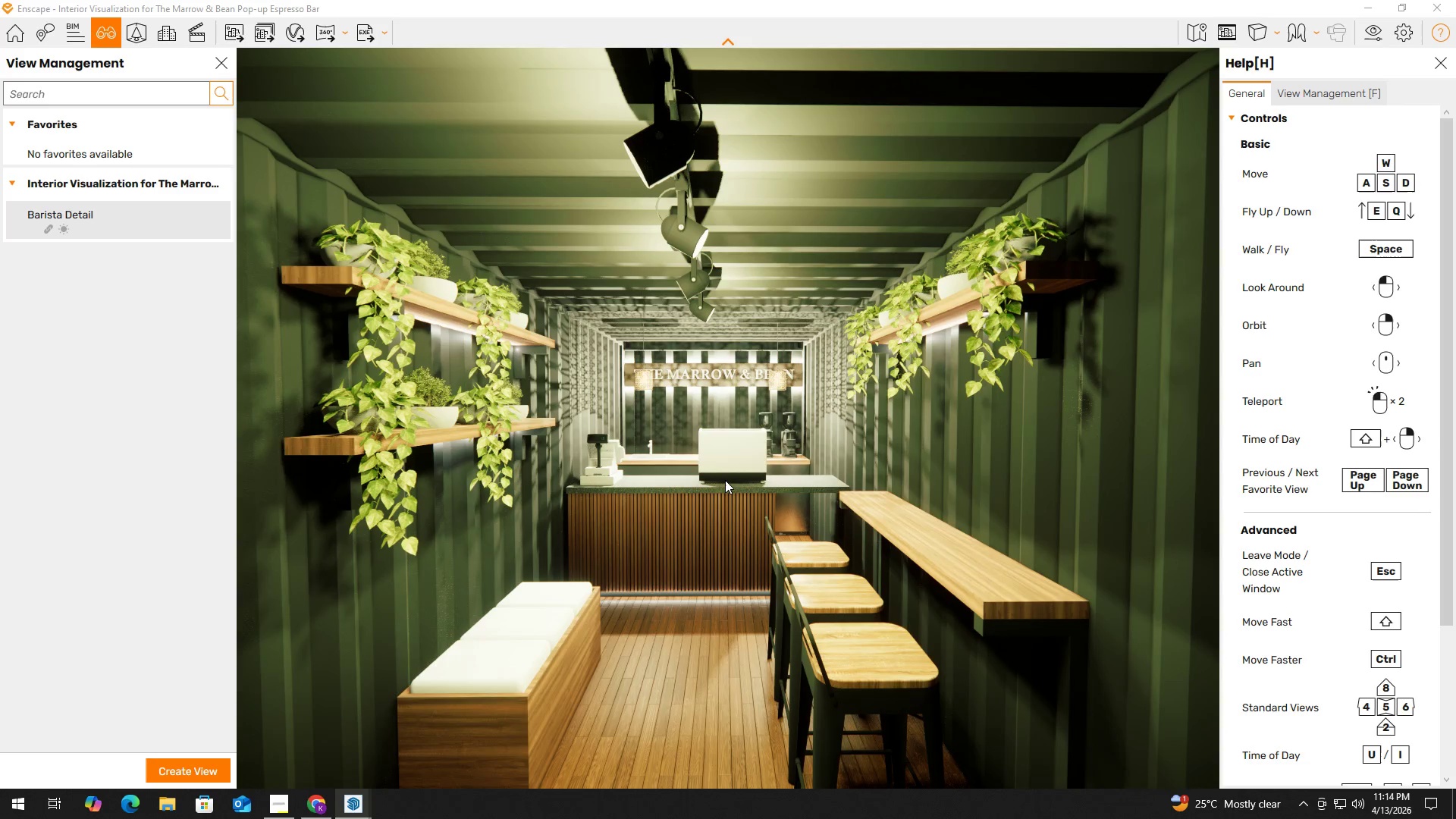 
wait(14.27)
 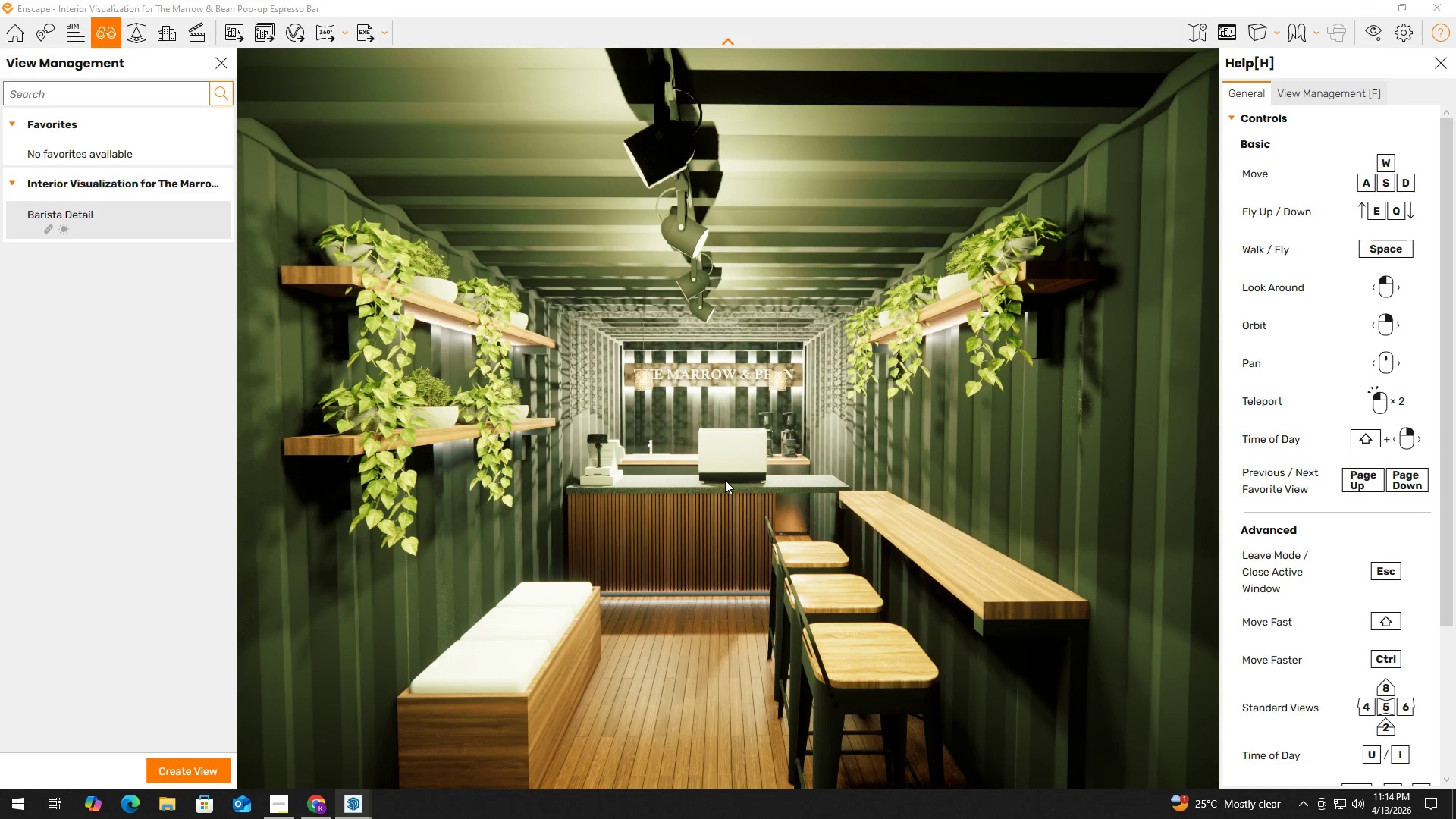 
key(Alt+Tab)
 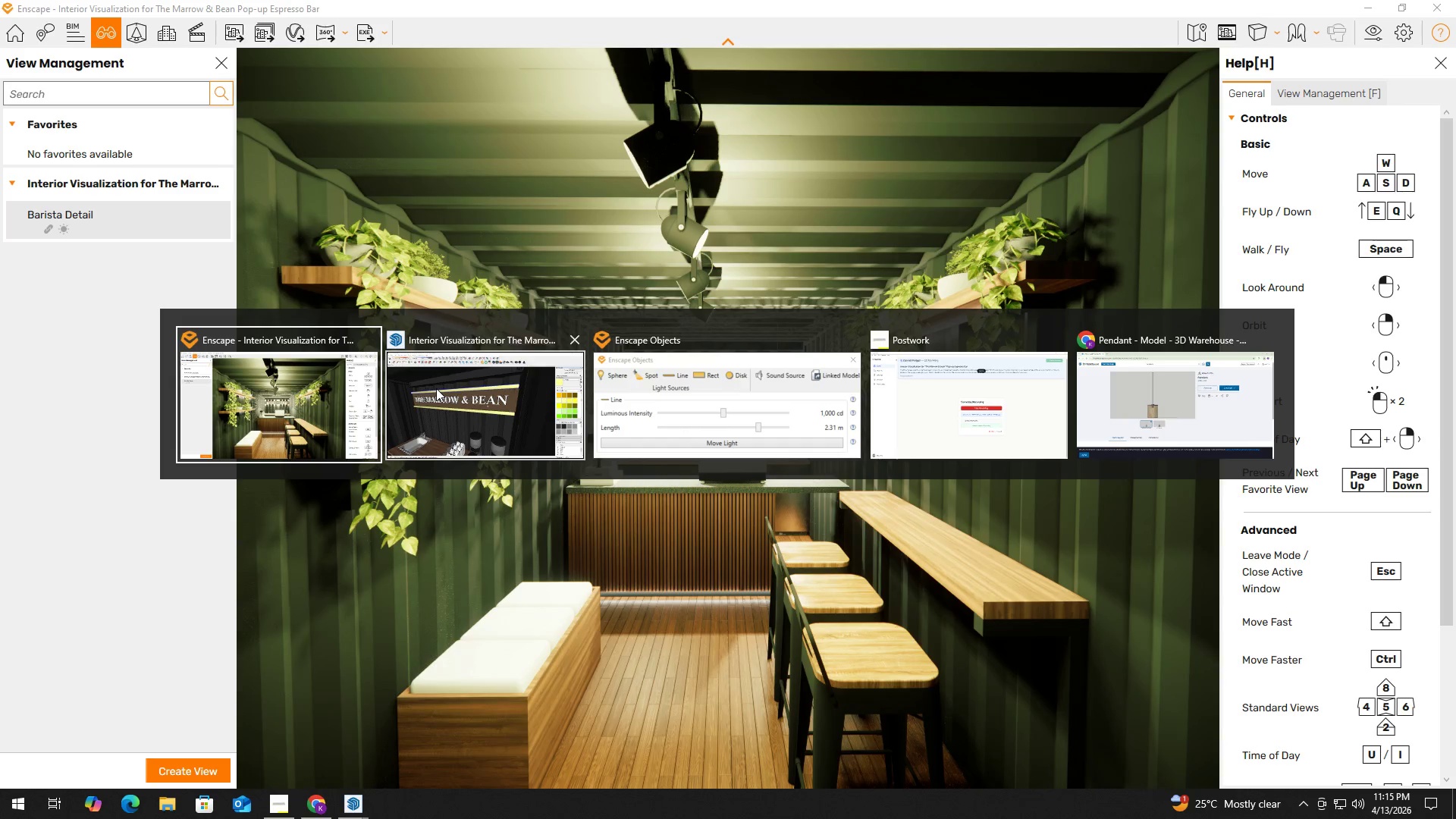 
left_click([1208, 393])
 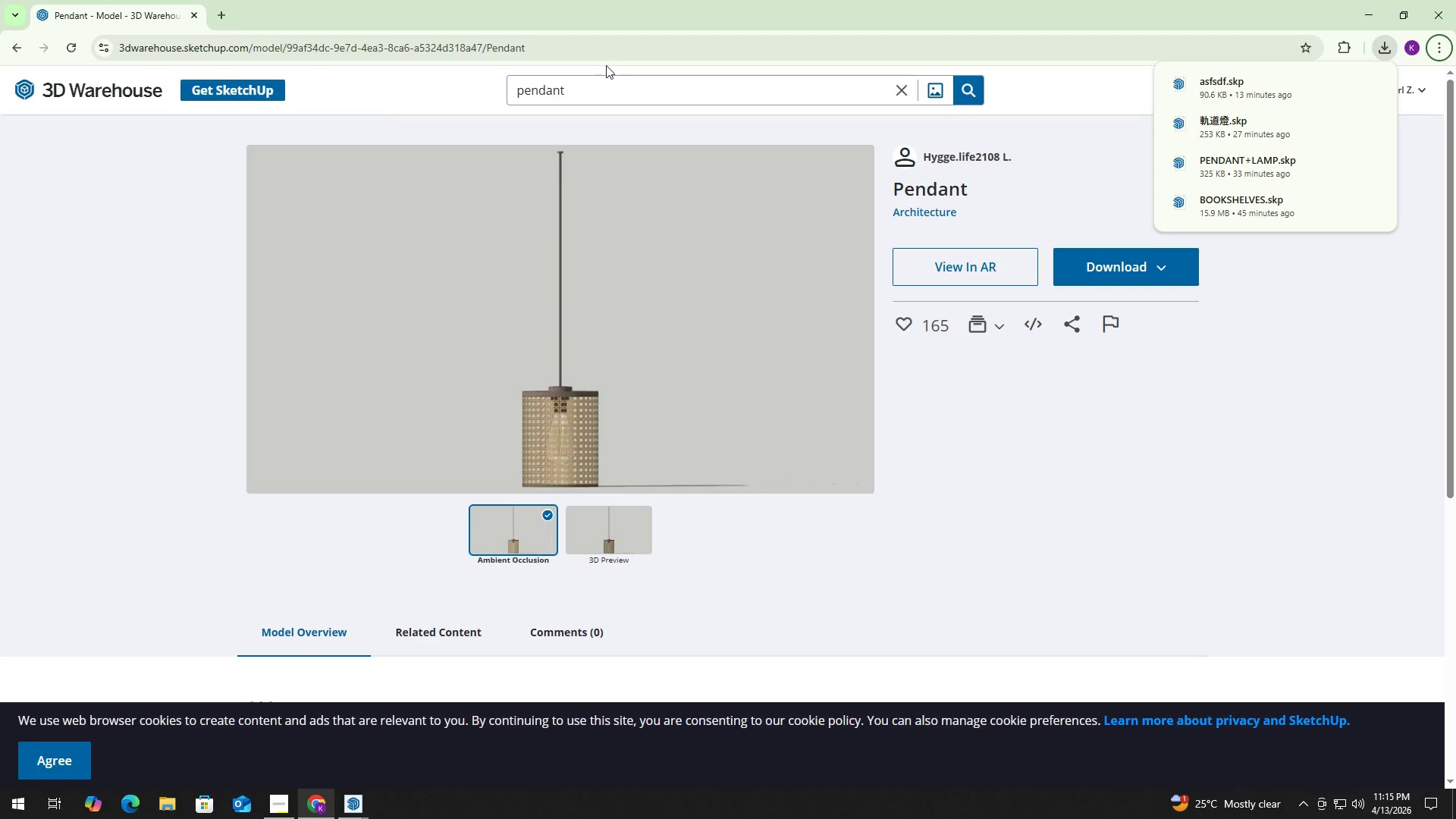 
left_click([617, 97])
 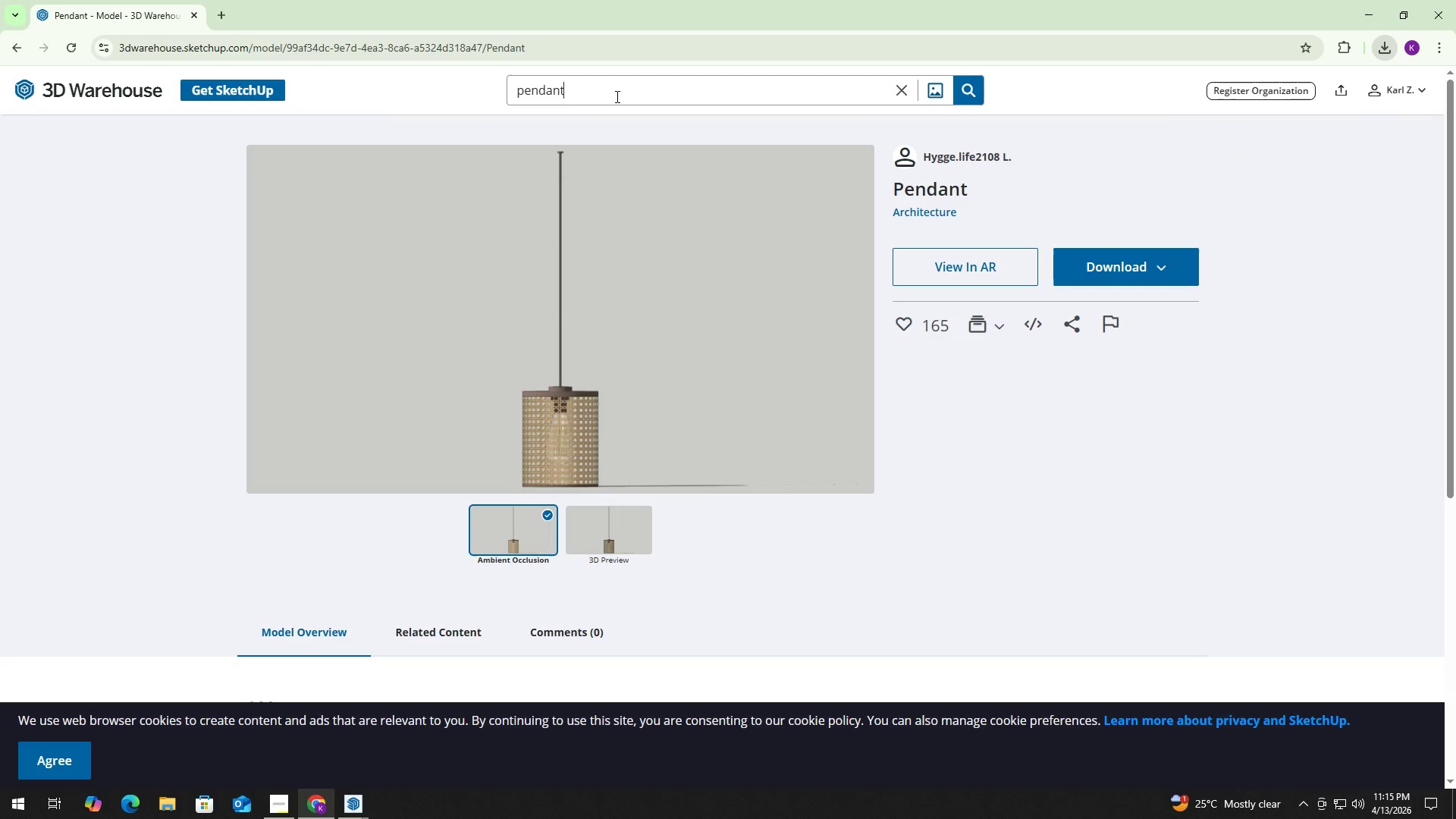 
key(Control+ControlLeft)
 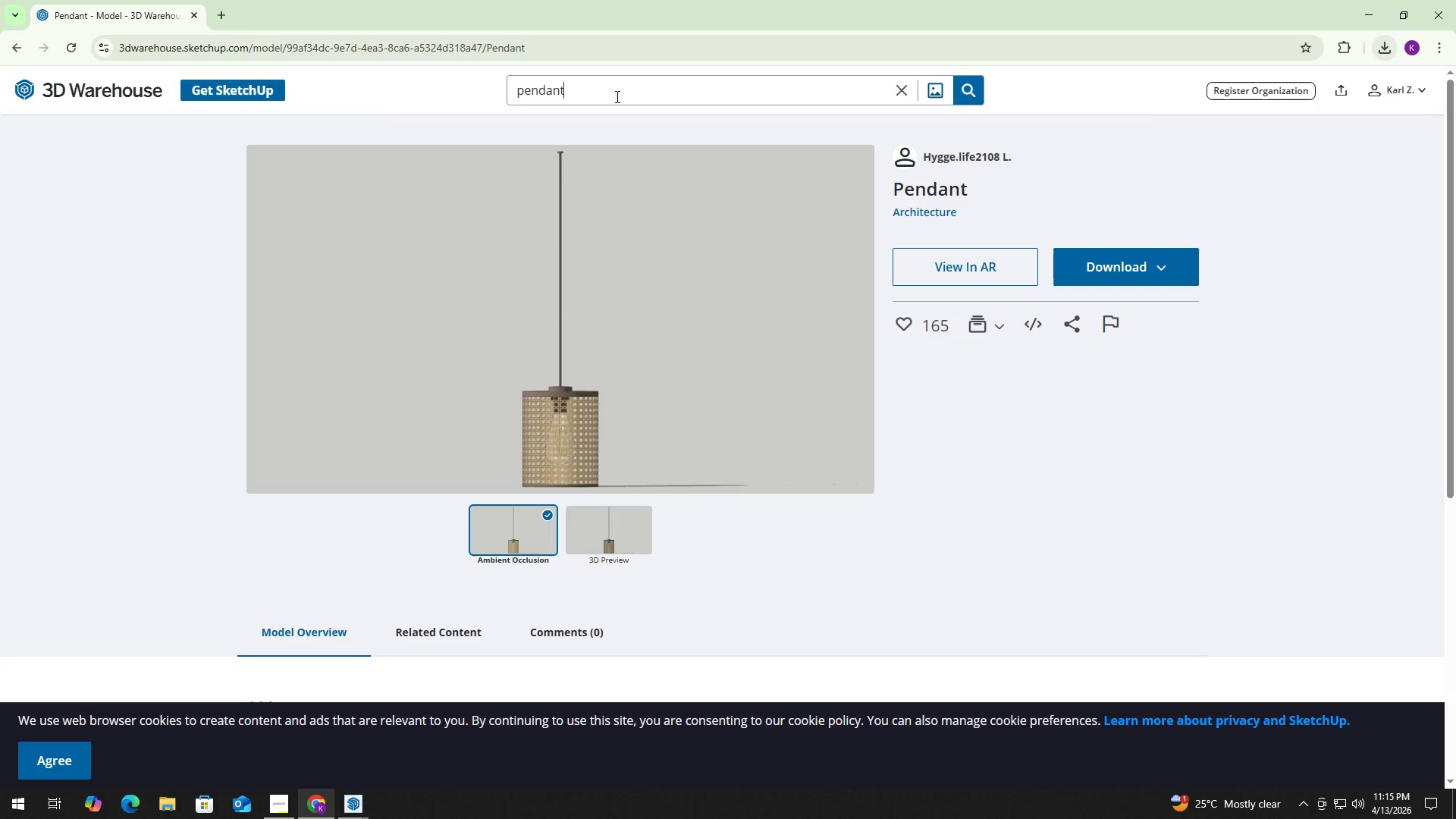 
key(Control+A)
 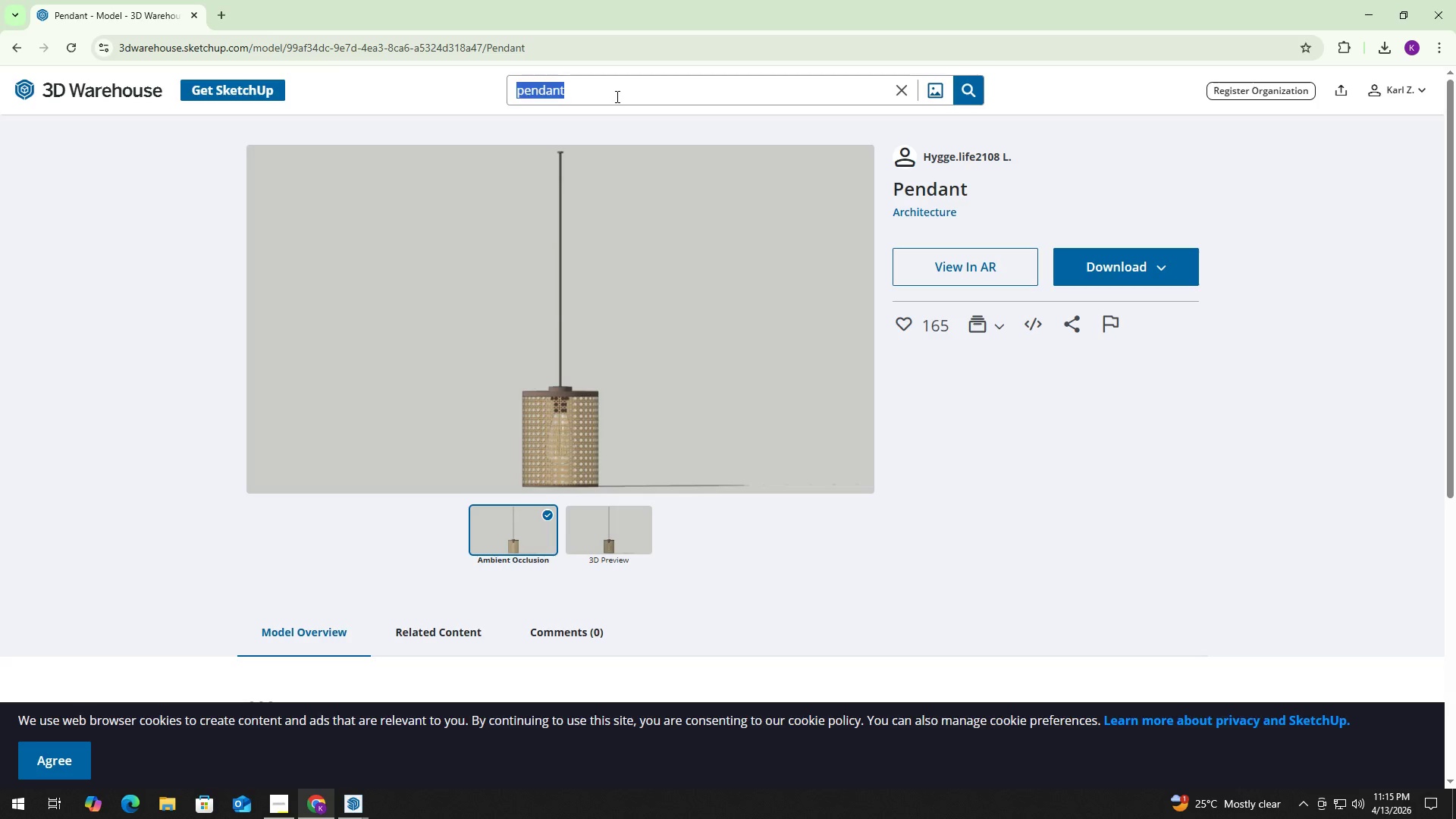 
type(plant)
 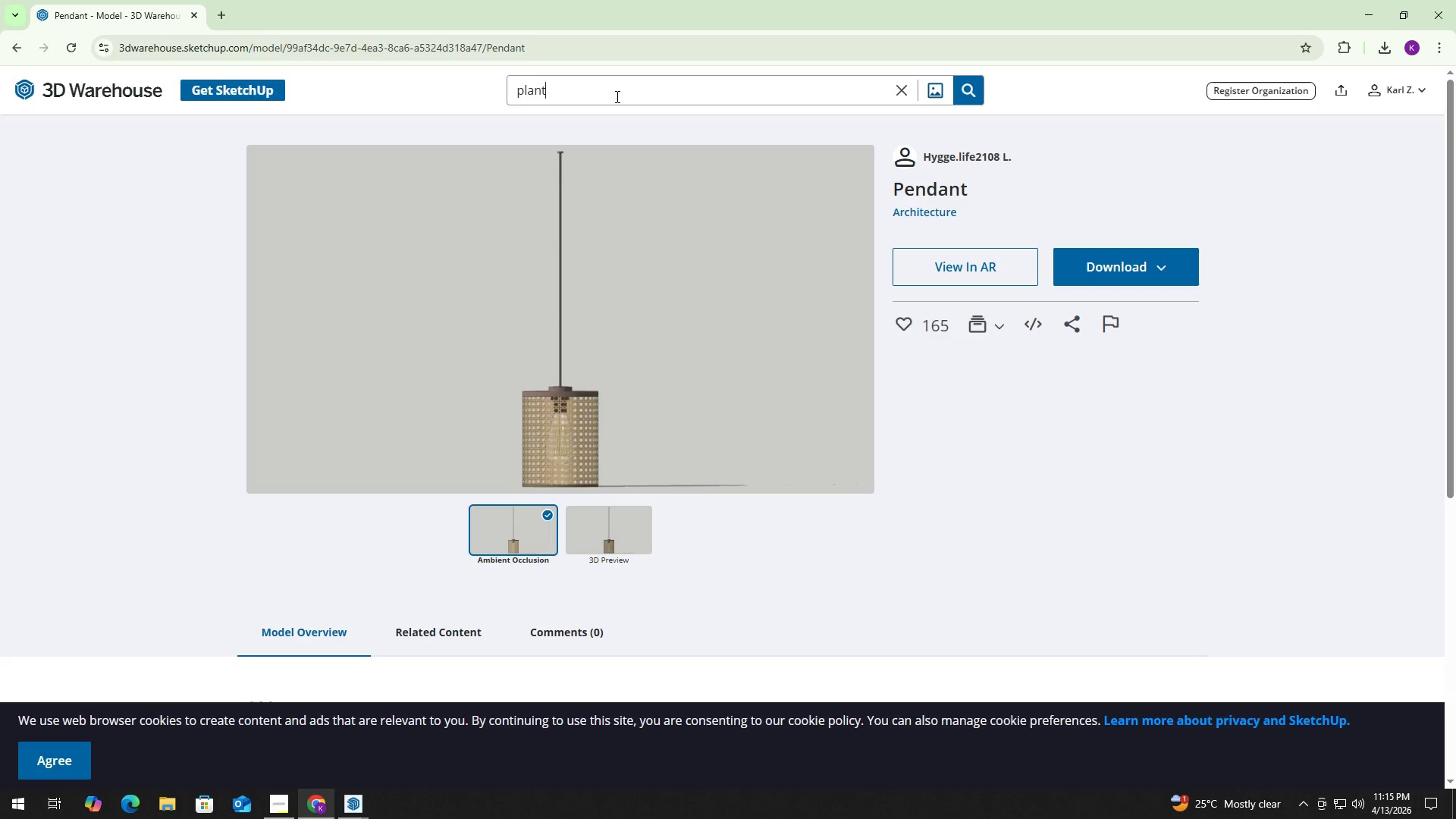 
key(Enter)
 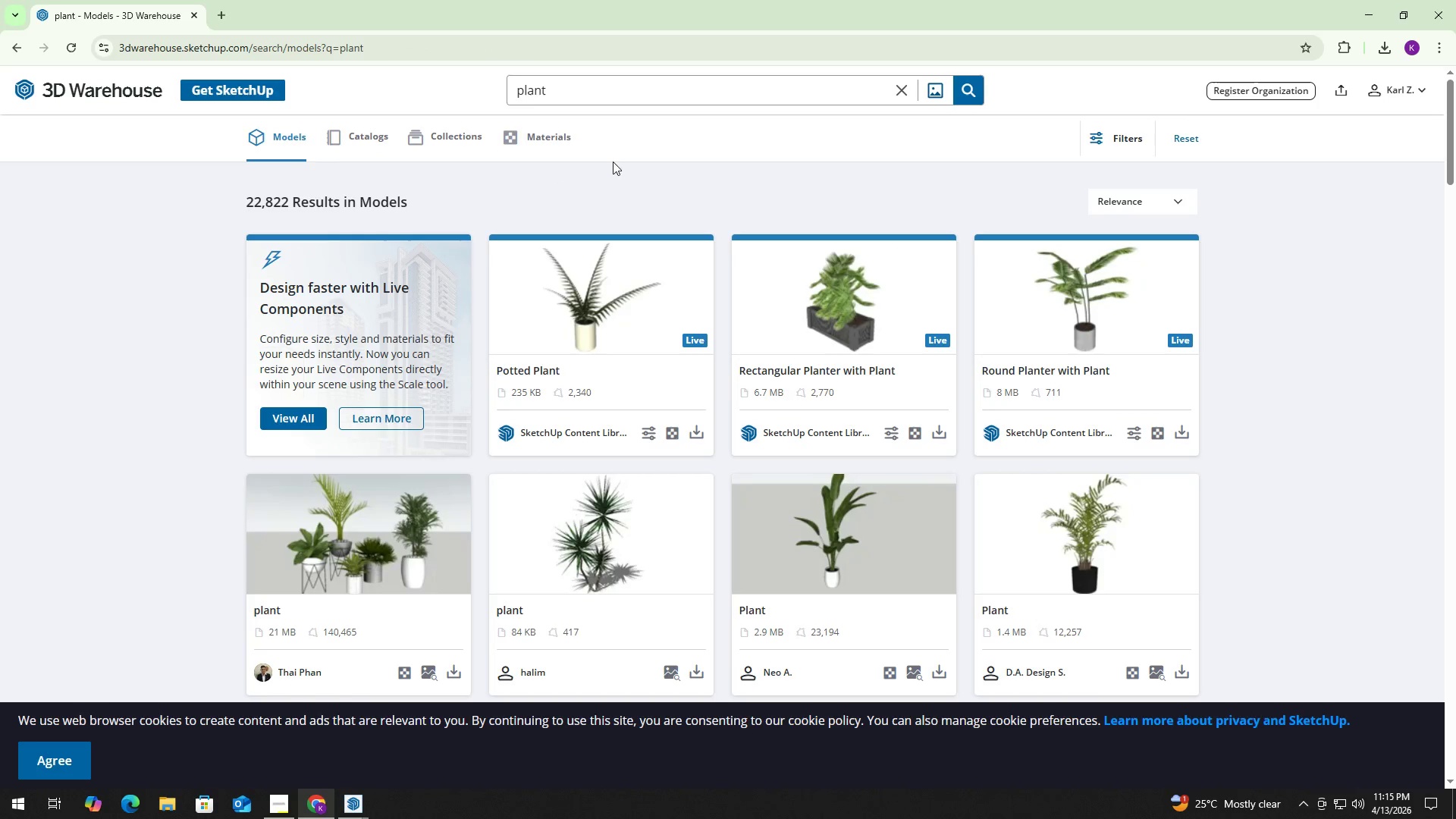 
wait(5.41)
 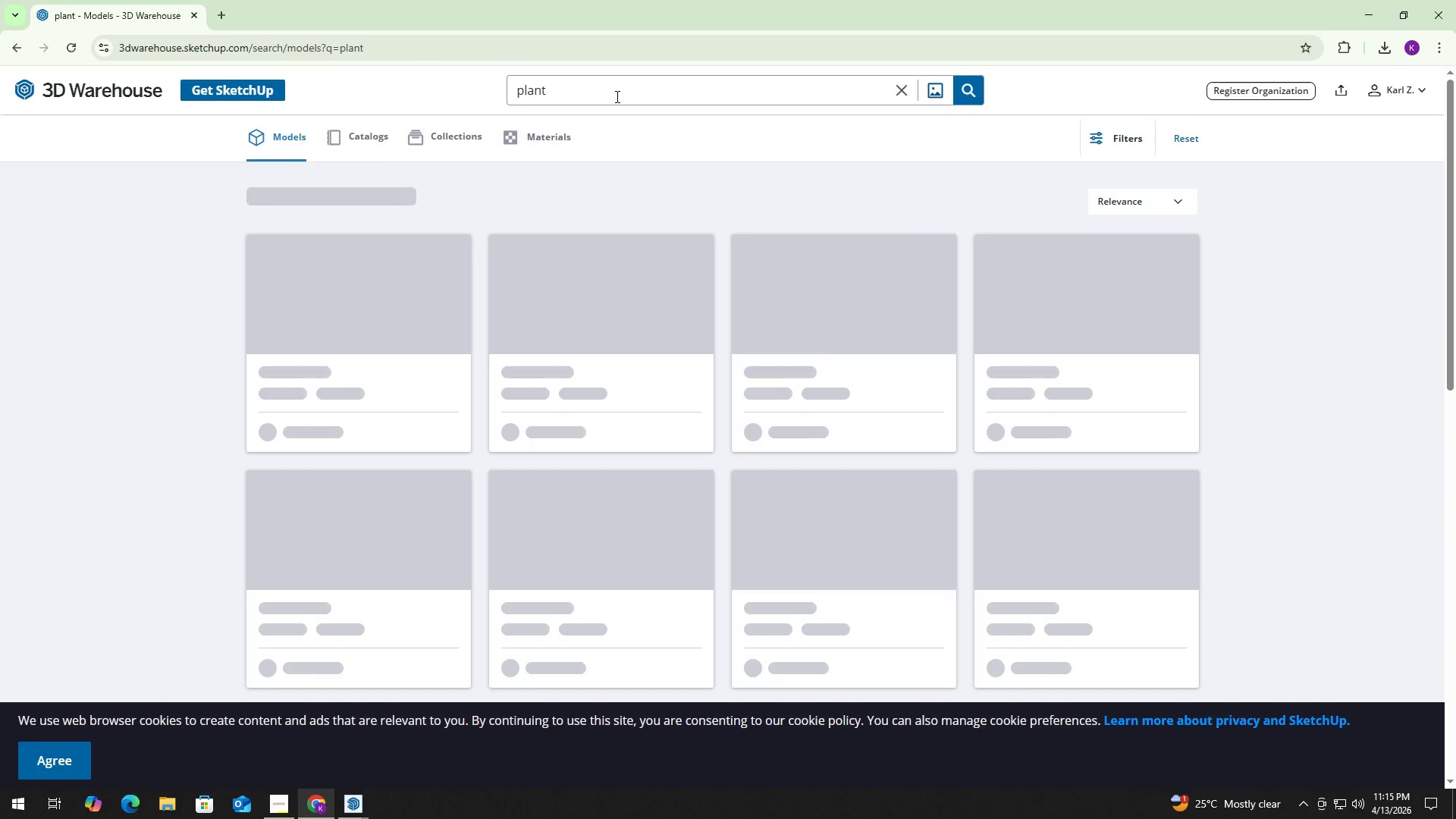 
key(Control+ControlLeft)
 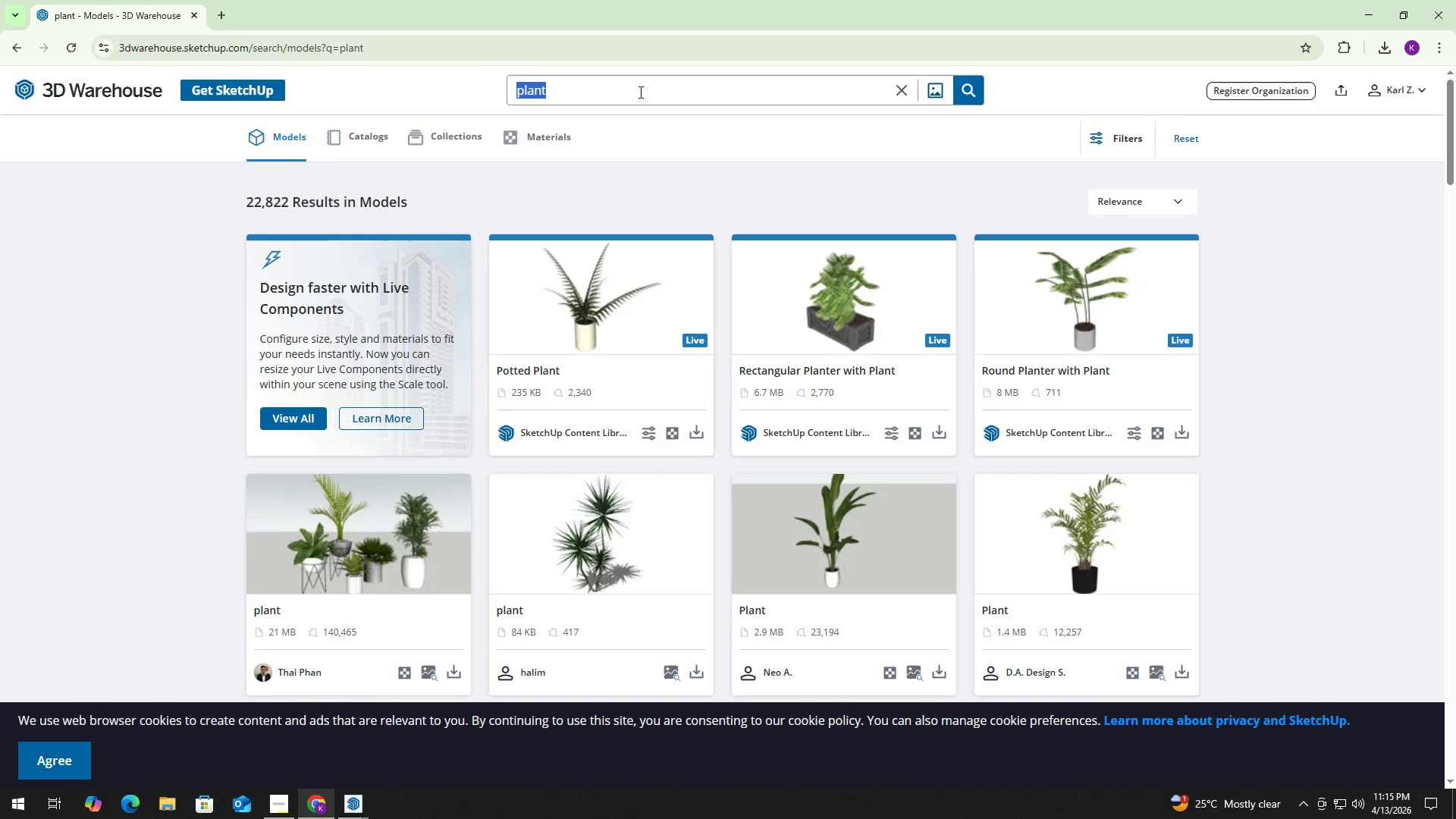 
key(Control+A)
 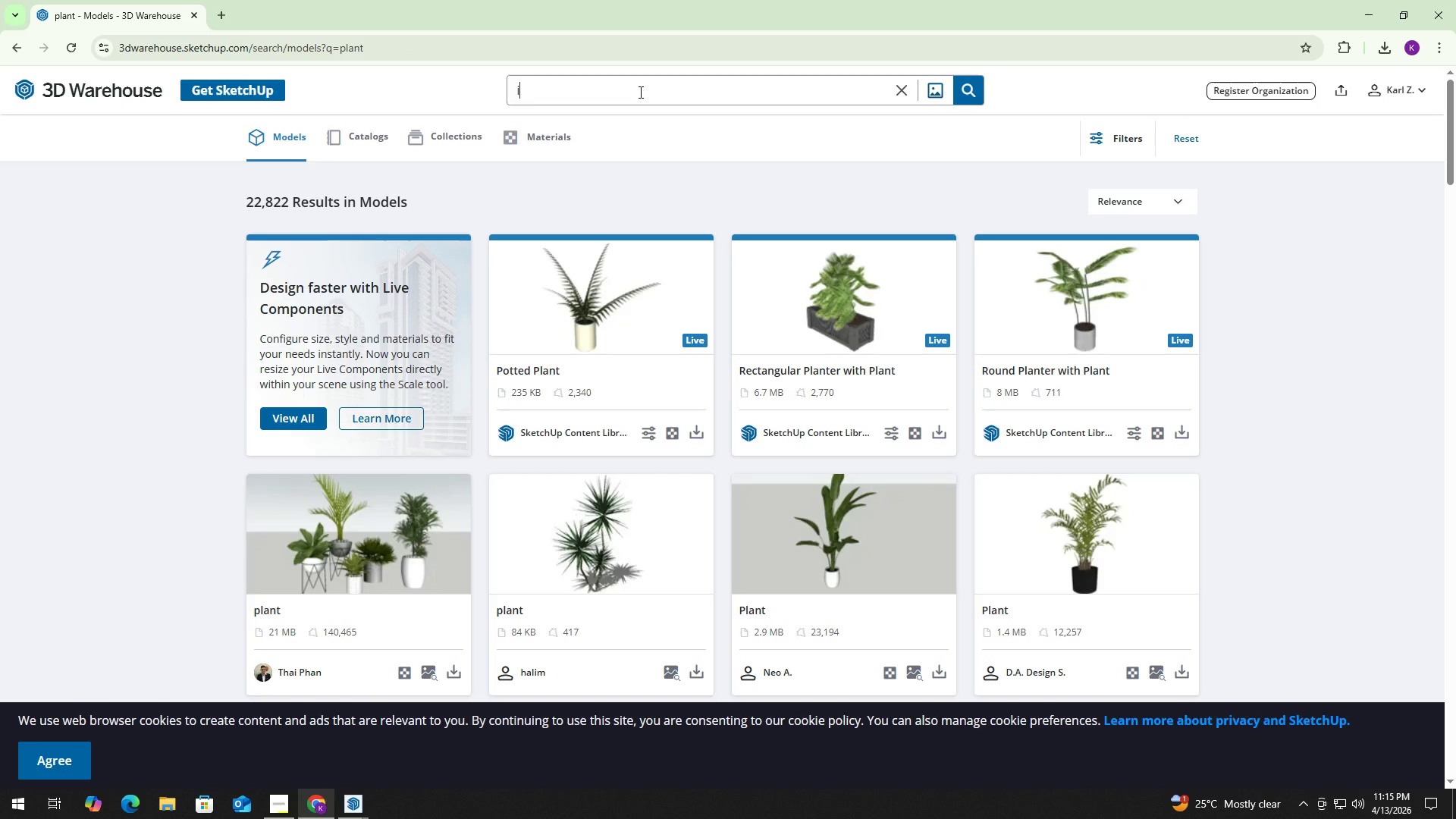 
type(indoor plant)
 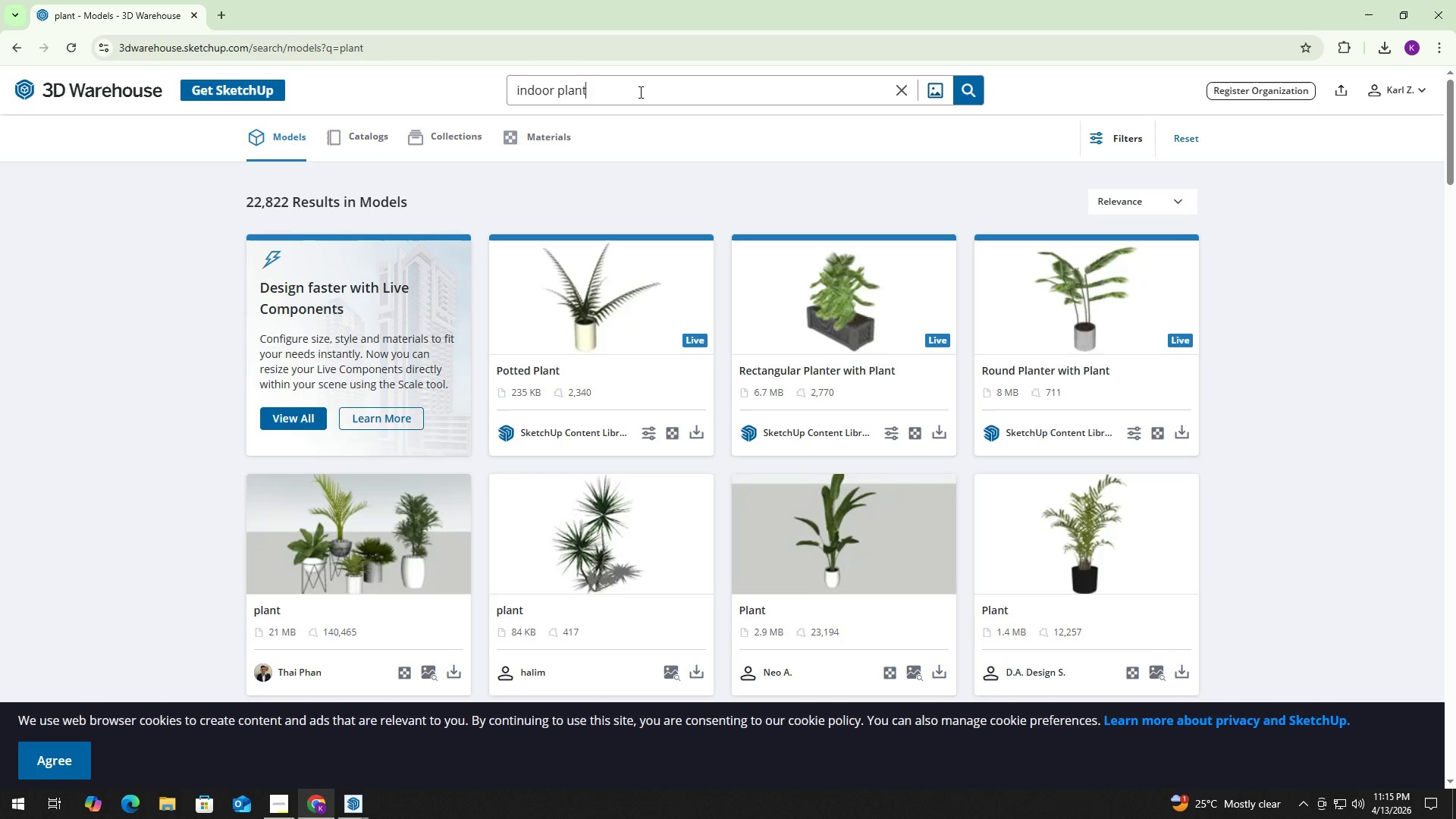 
key(Enter)
 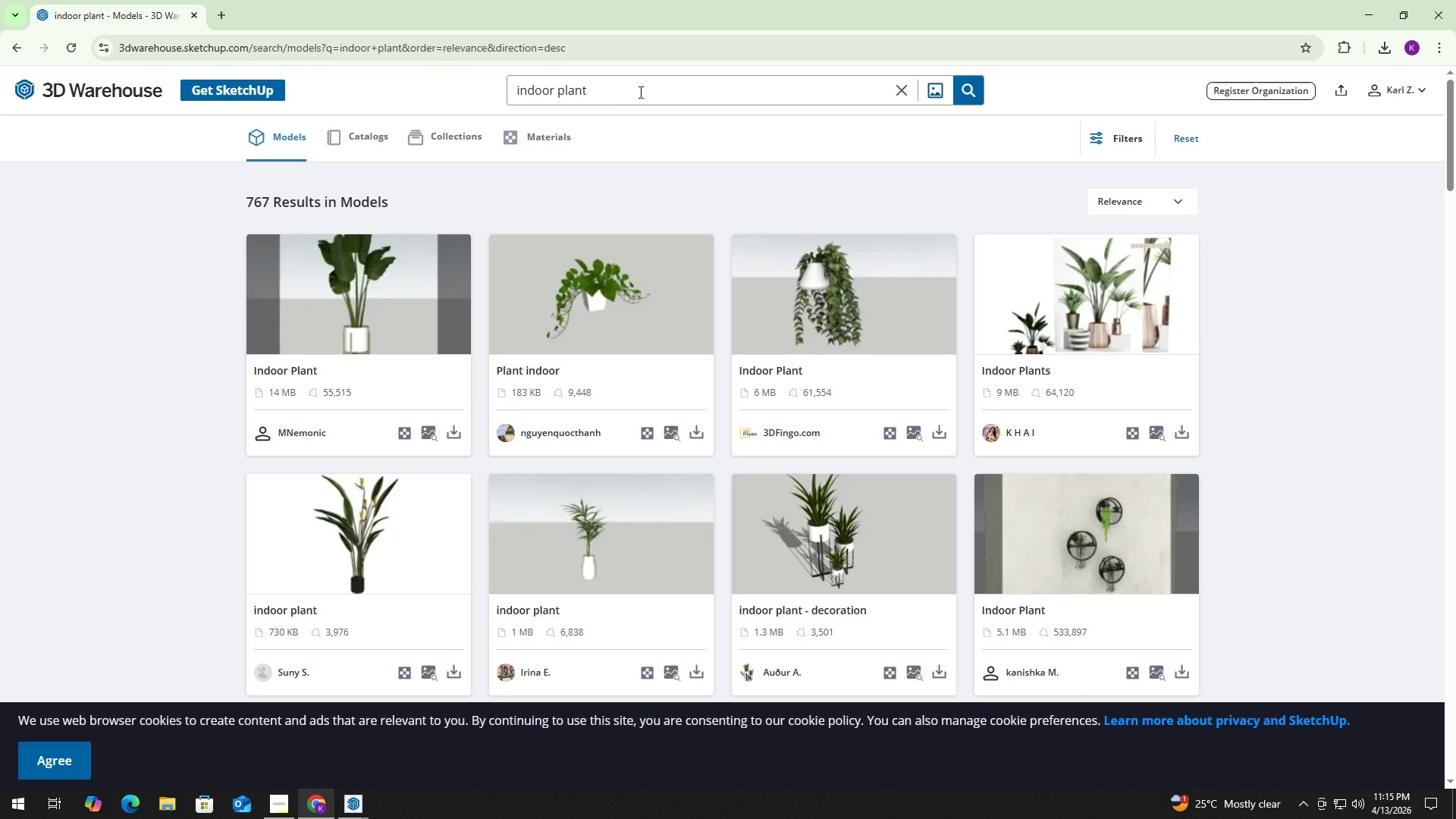 
scroll: coordinate [511, 316], scroll_direction: down, amount: 8.0
 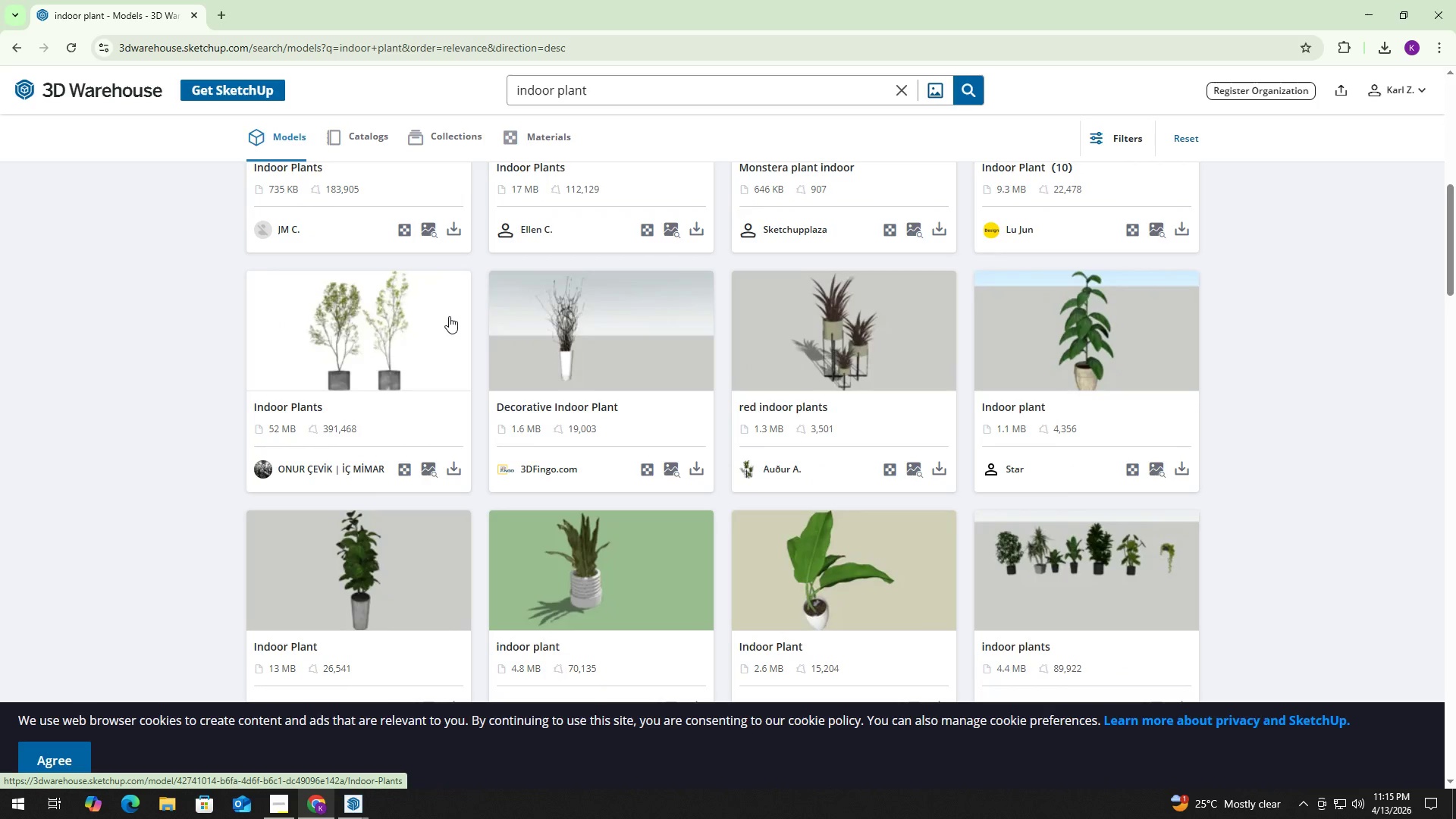 
scroll: coordinate [450, 307], scroll_direction: up, amount: 7.0
 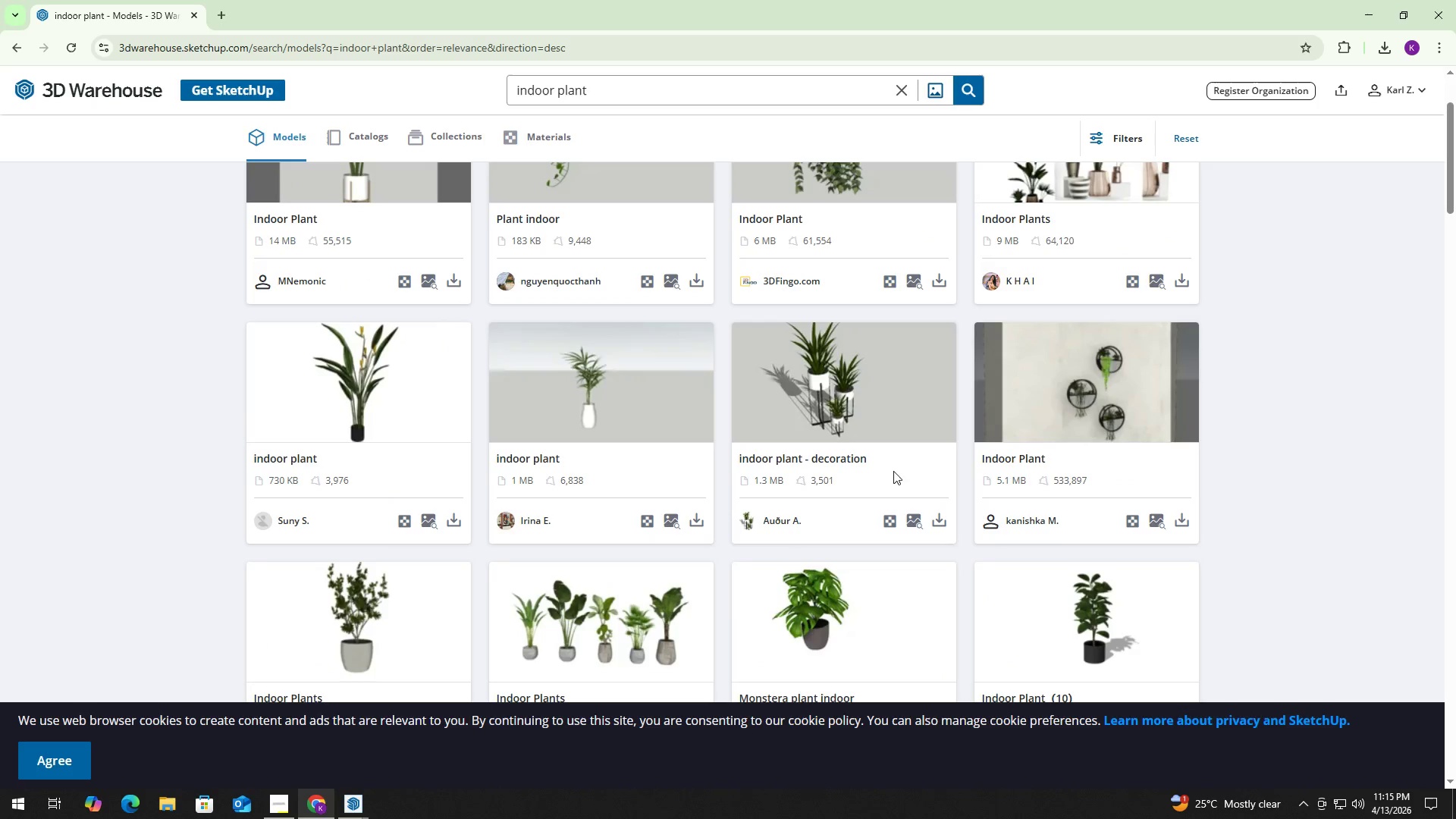 
left_click([871, 403])
 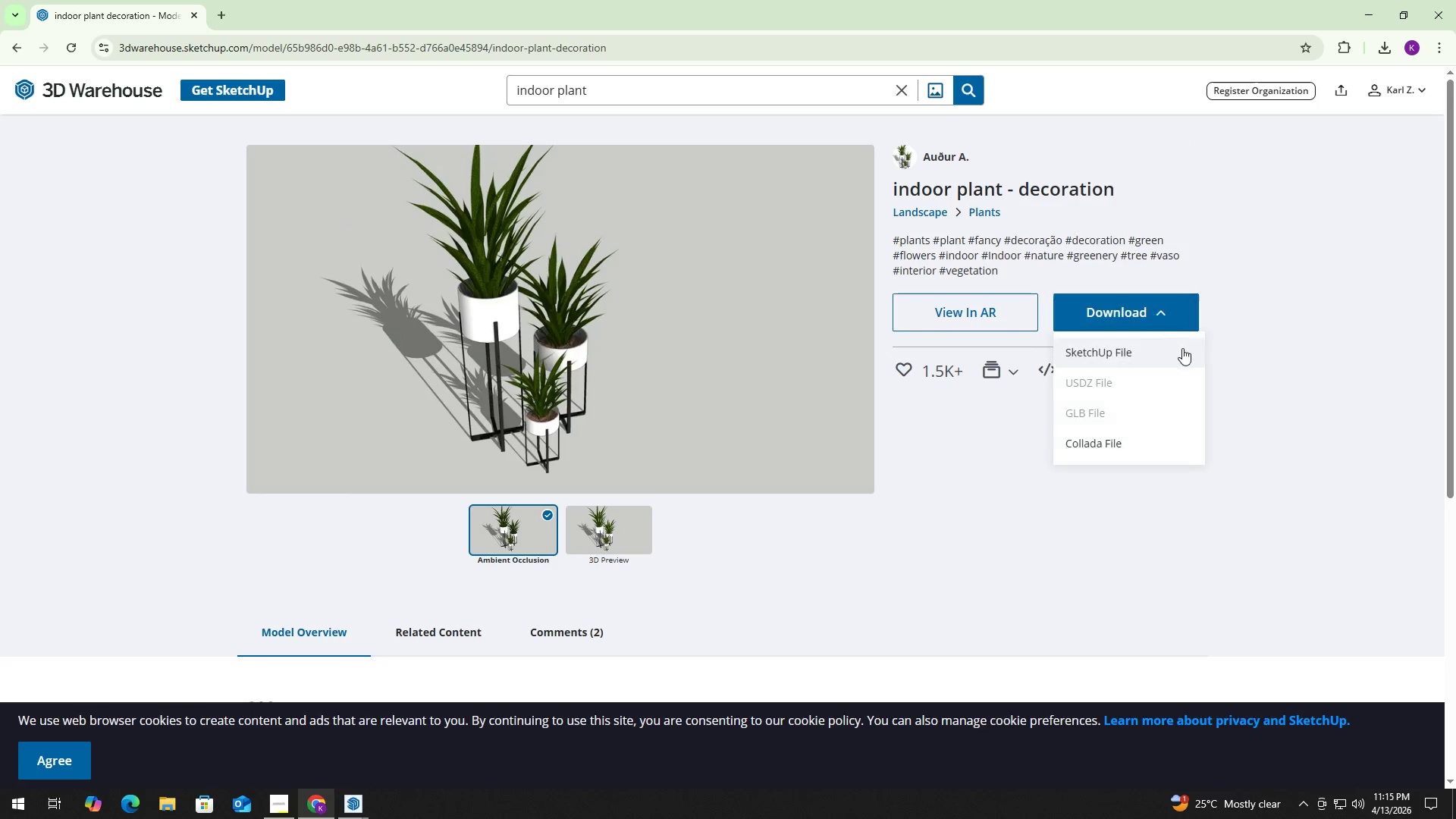 
left_click([1179, 354])
 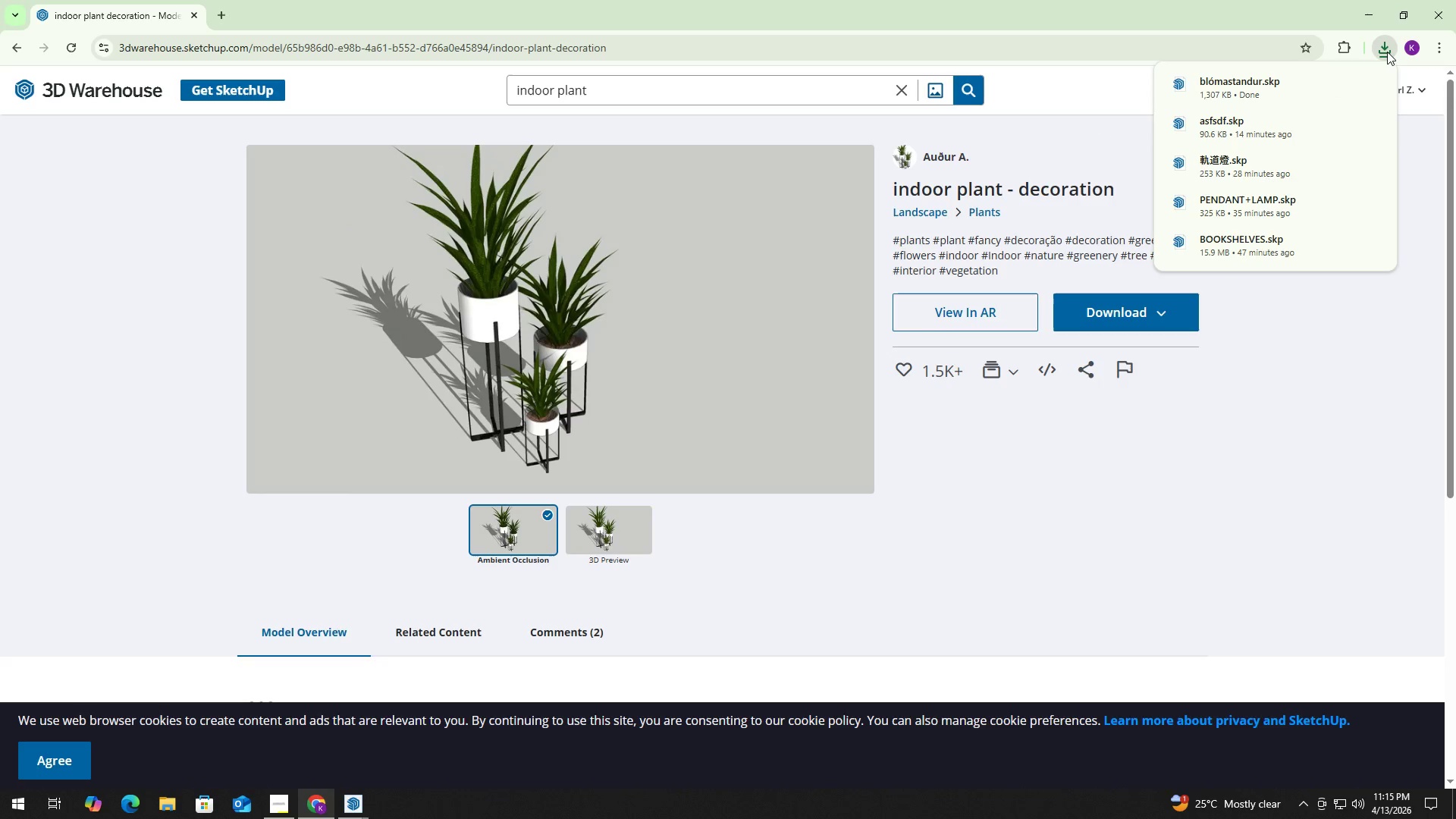 
key(Alt+Tab)
 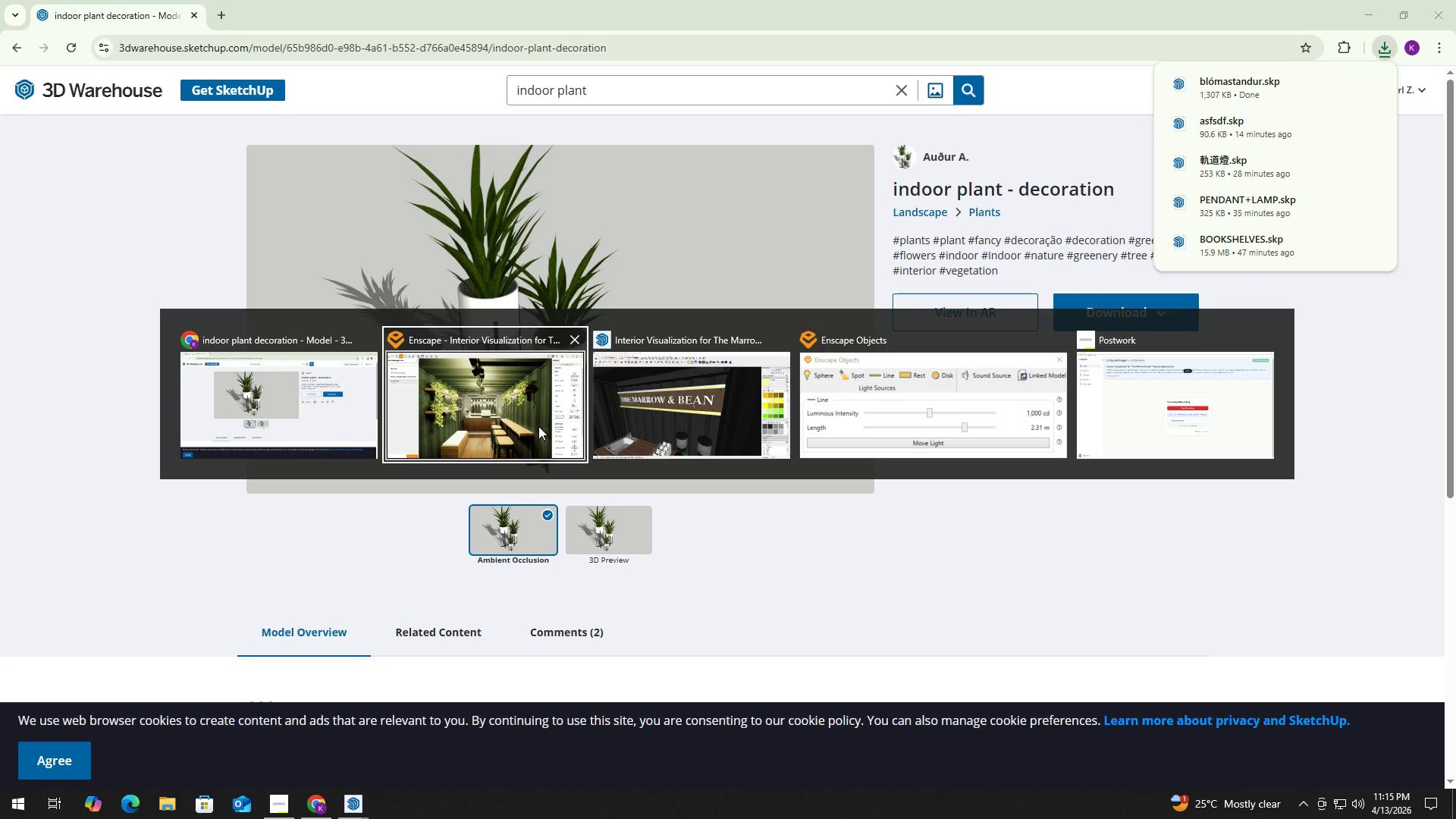 
left_click([659, 425])
 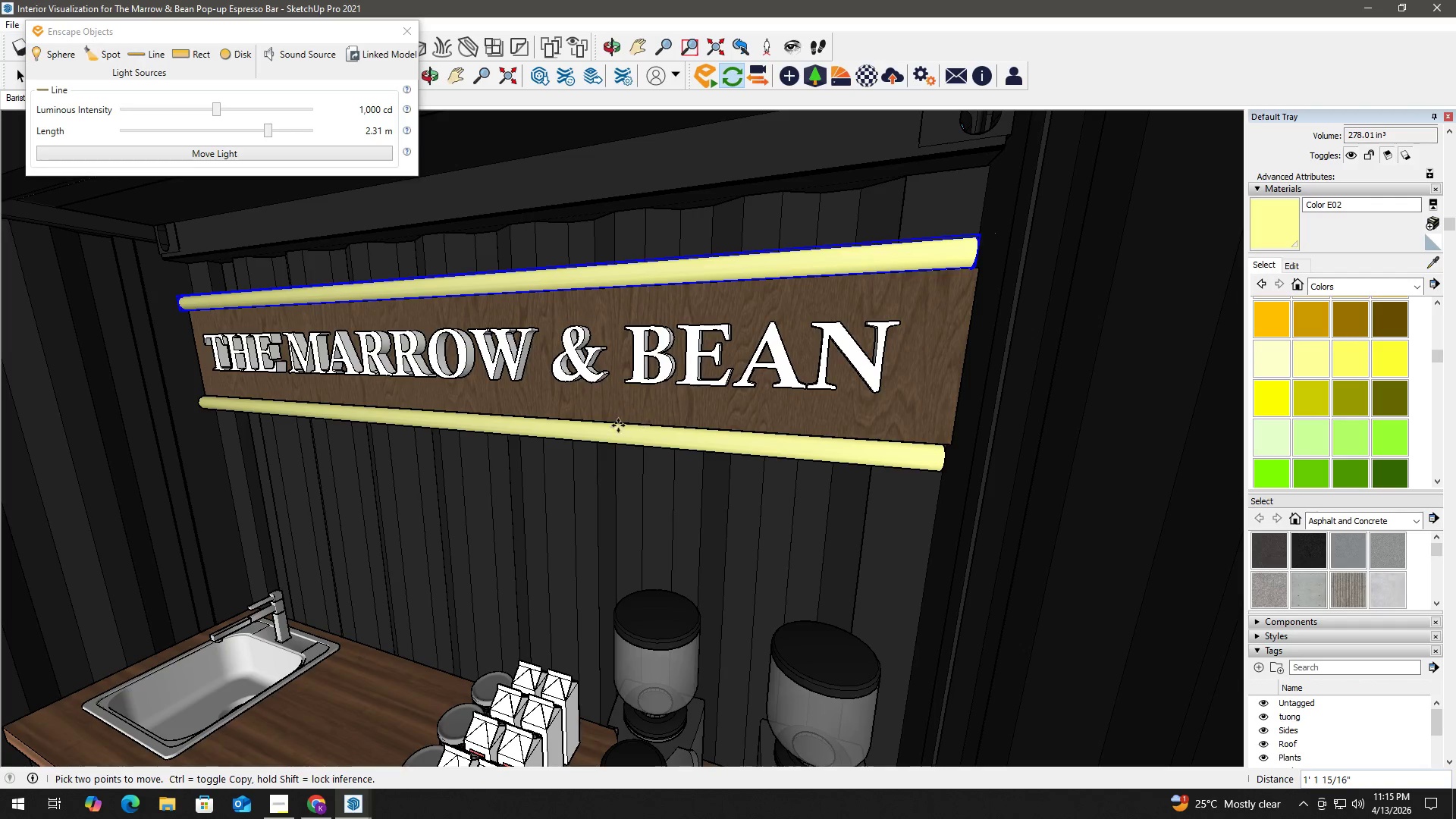 
scroll: coordinate [495, 426], scroll_direction: down, amount: 5.0
 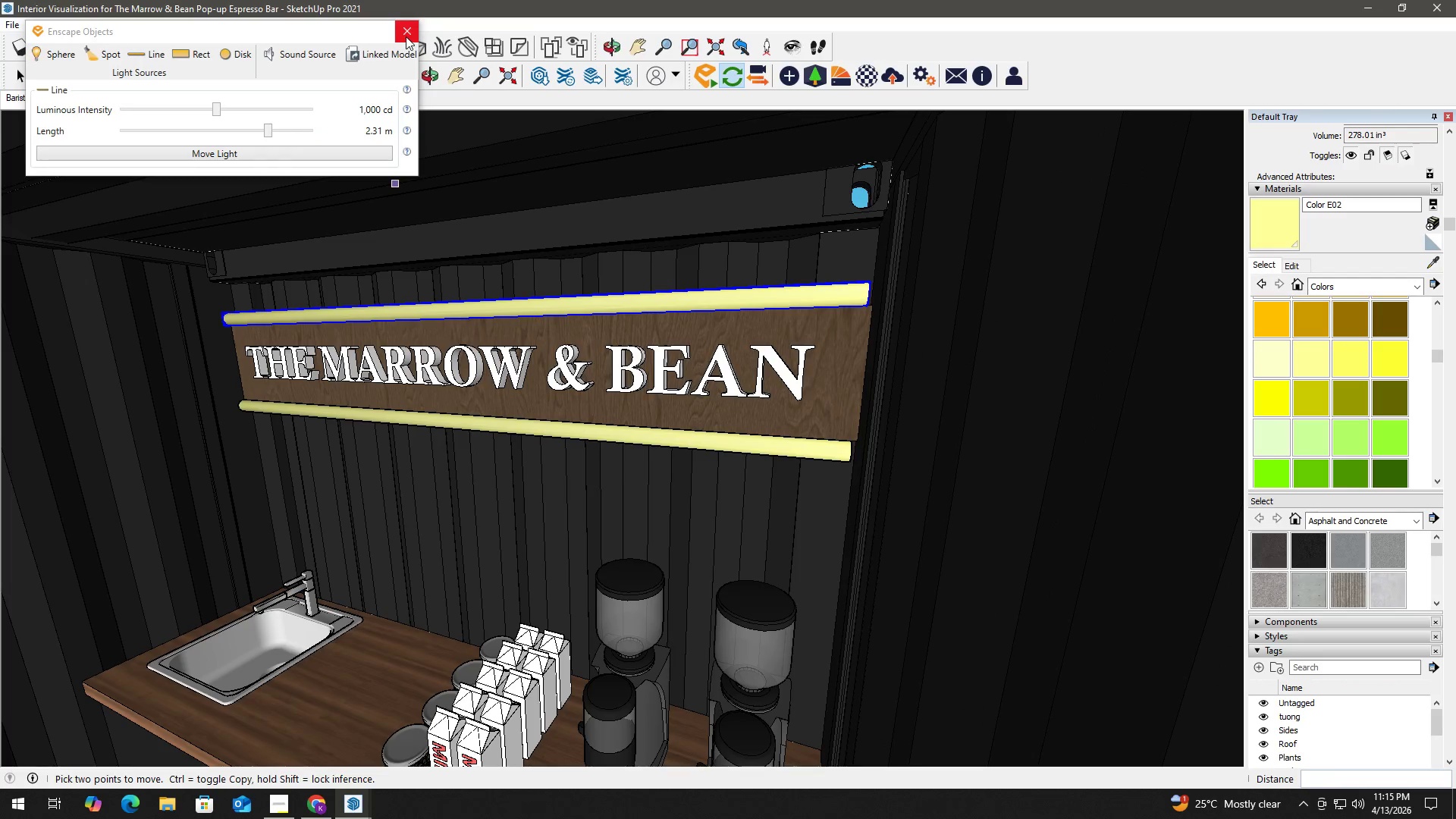 
left_click([406, 36])
 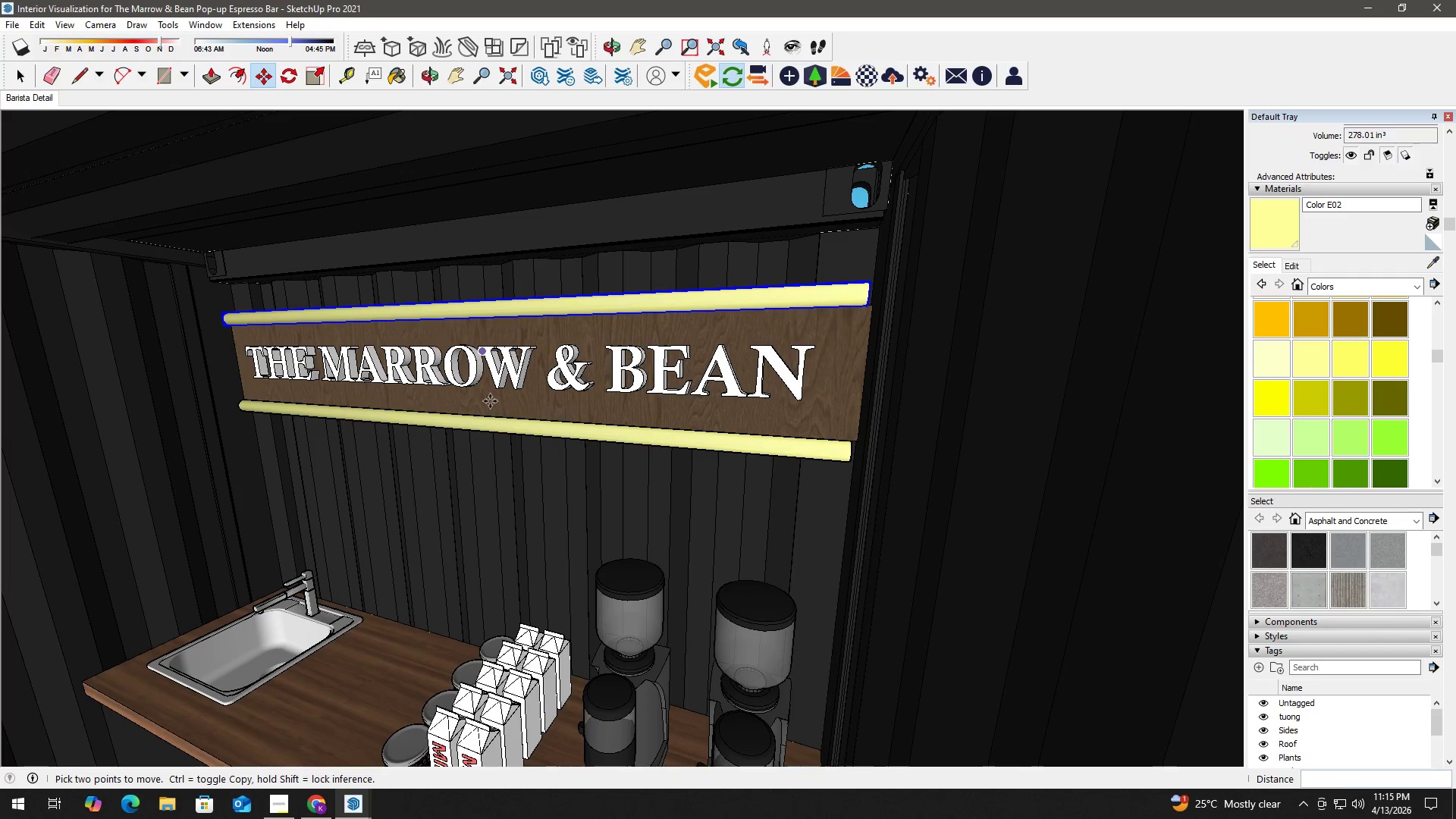 
key(Alt+Tab)
 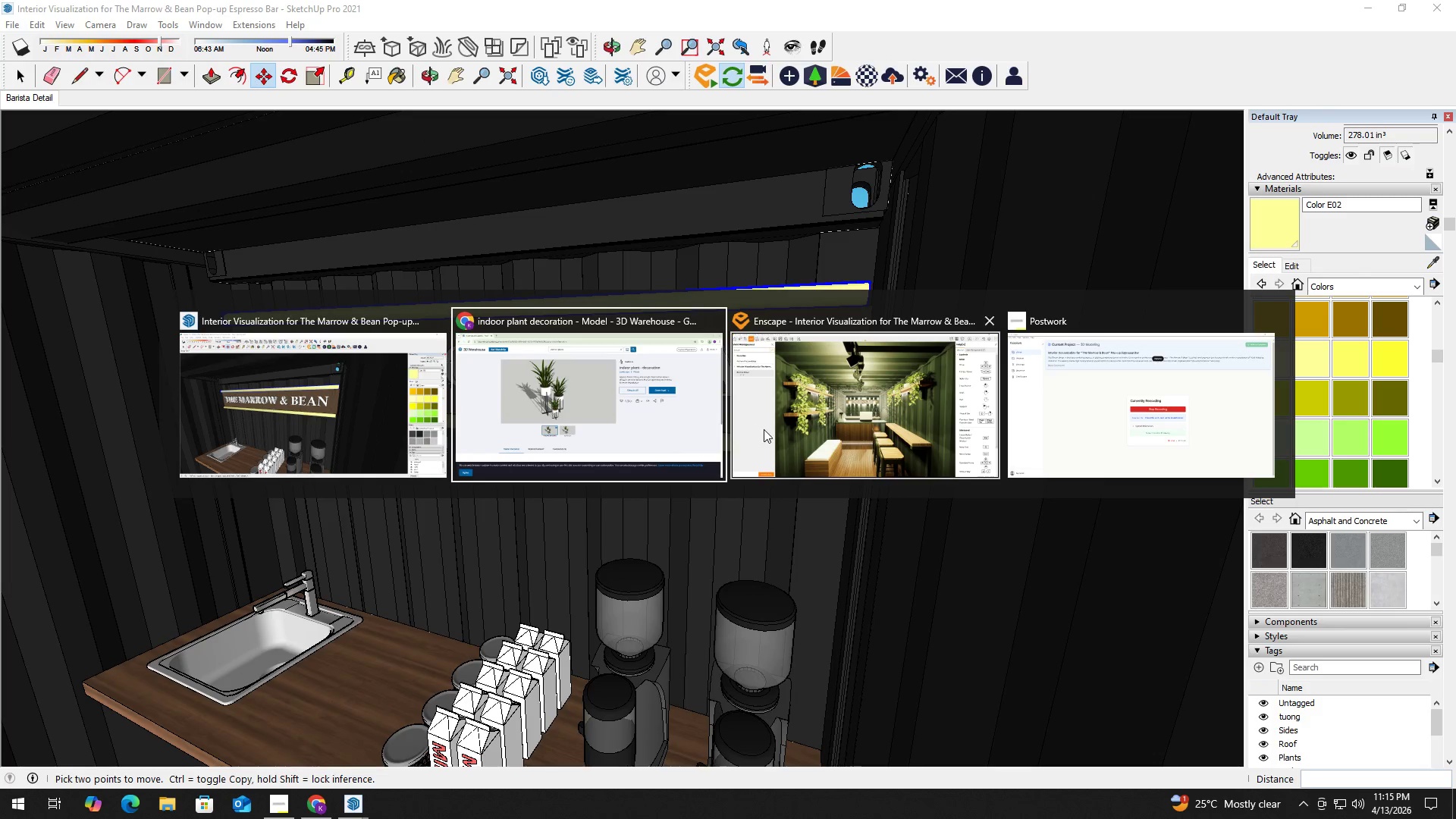 
left_click([778, 427])
 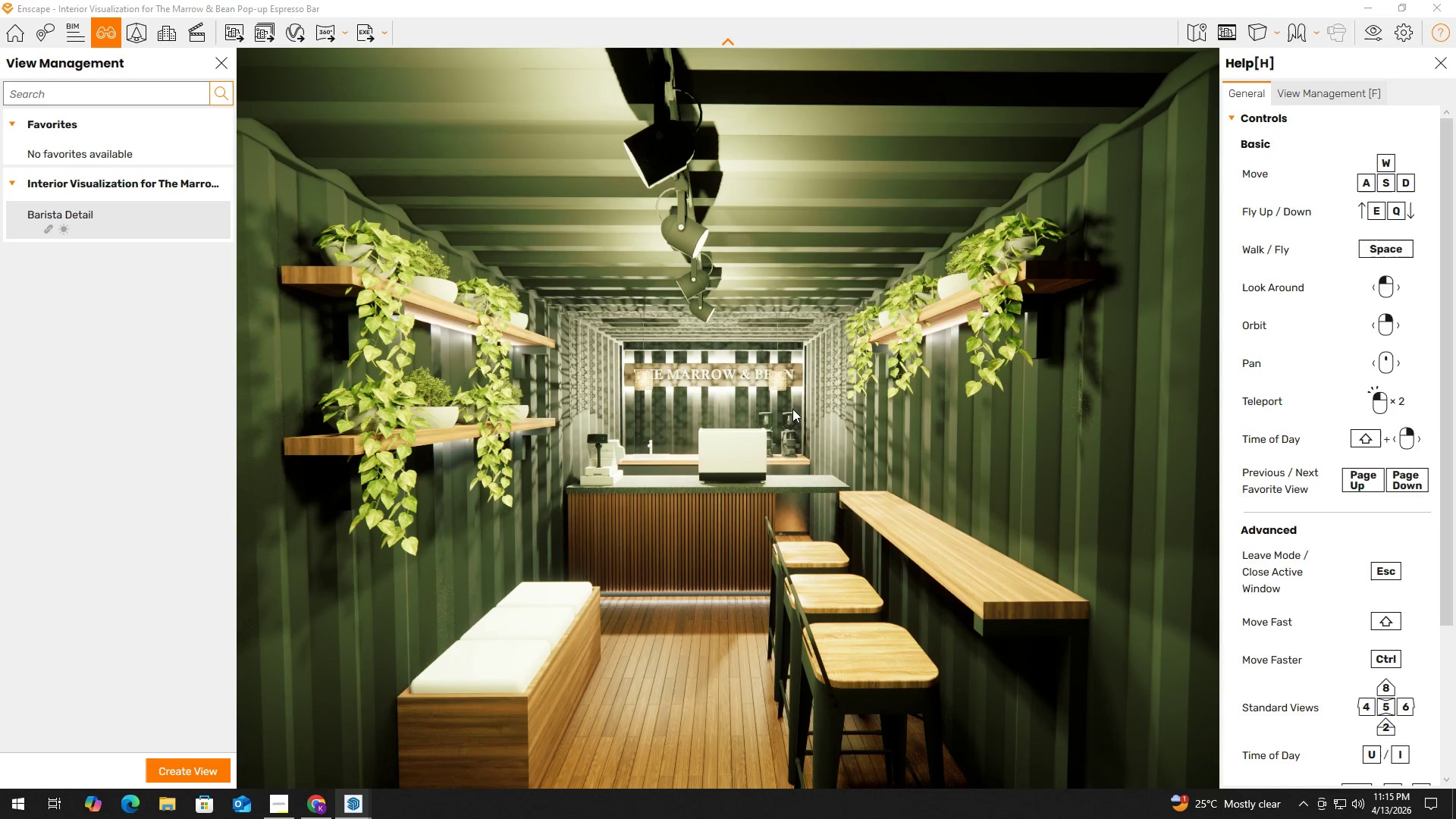 
key(Alt+AltLeft)
 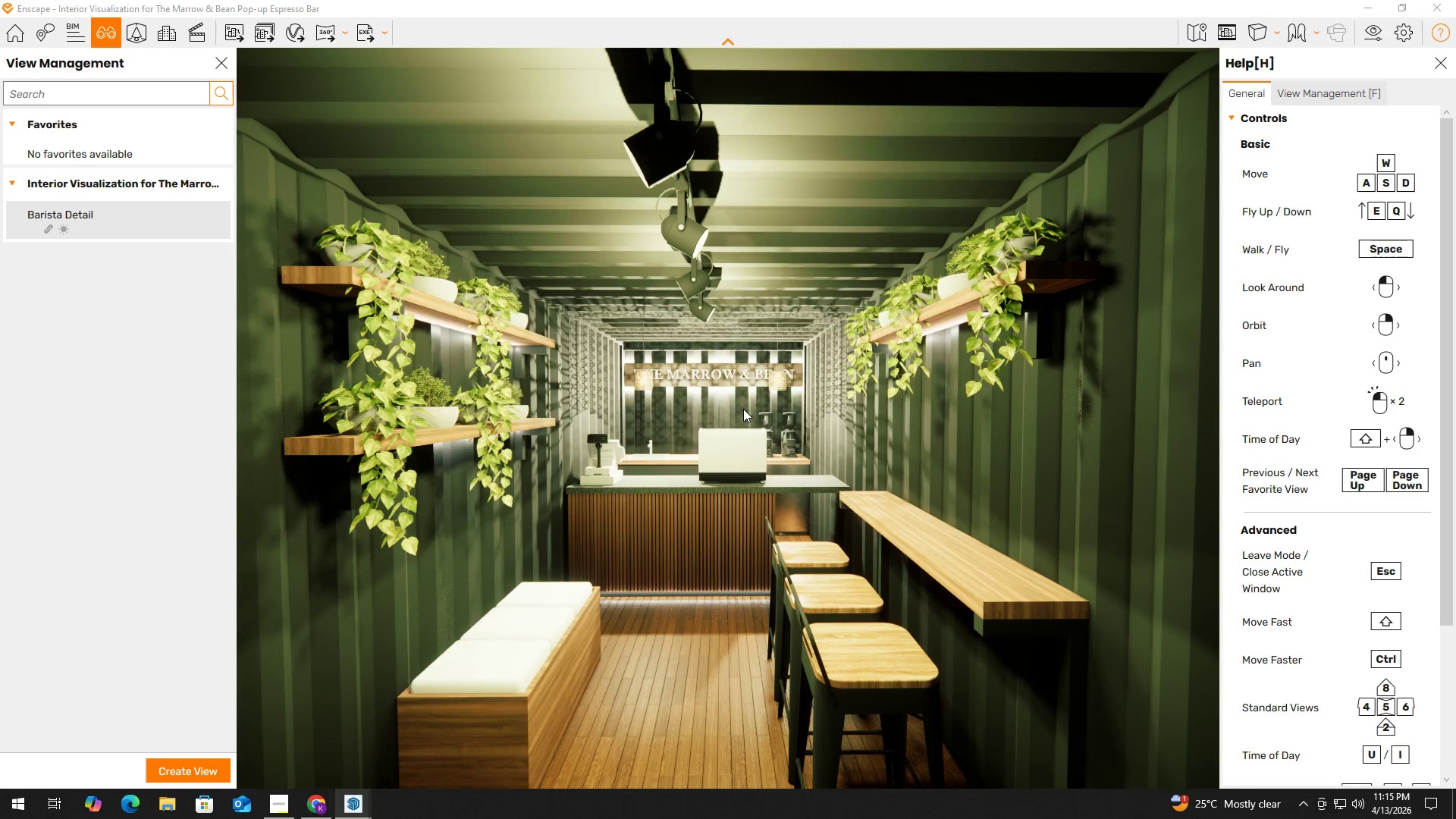 
key(Alt+Tab)
 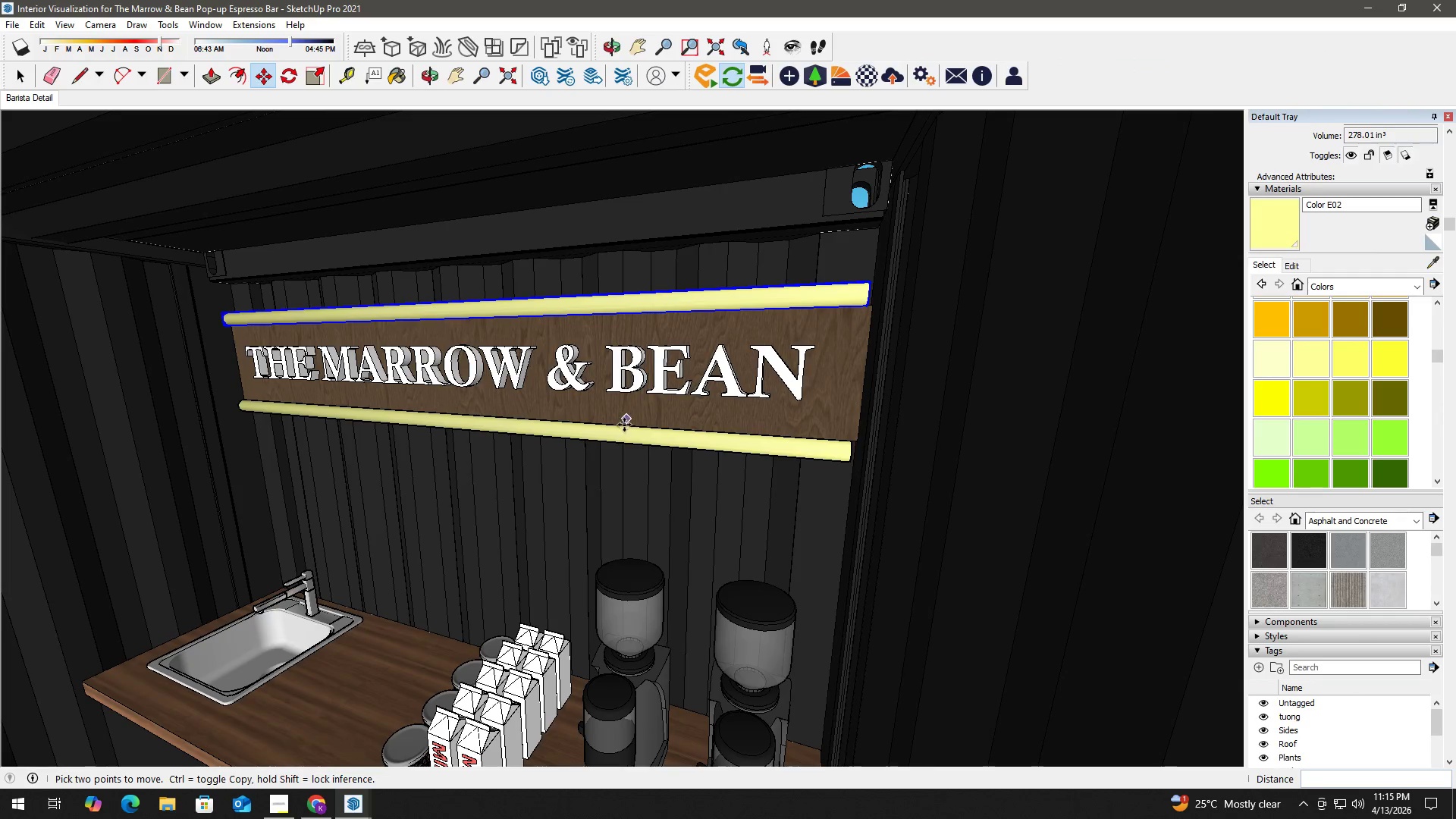 
key(Space)
 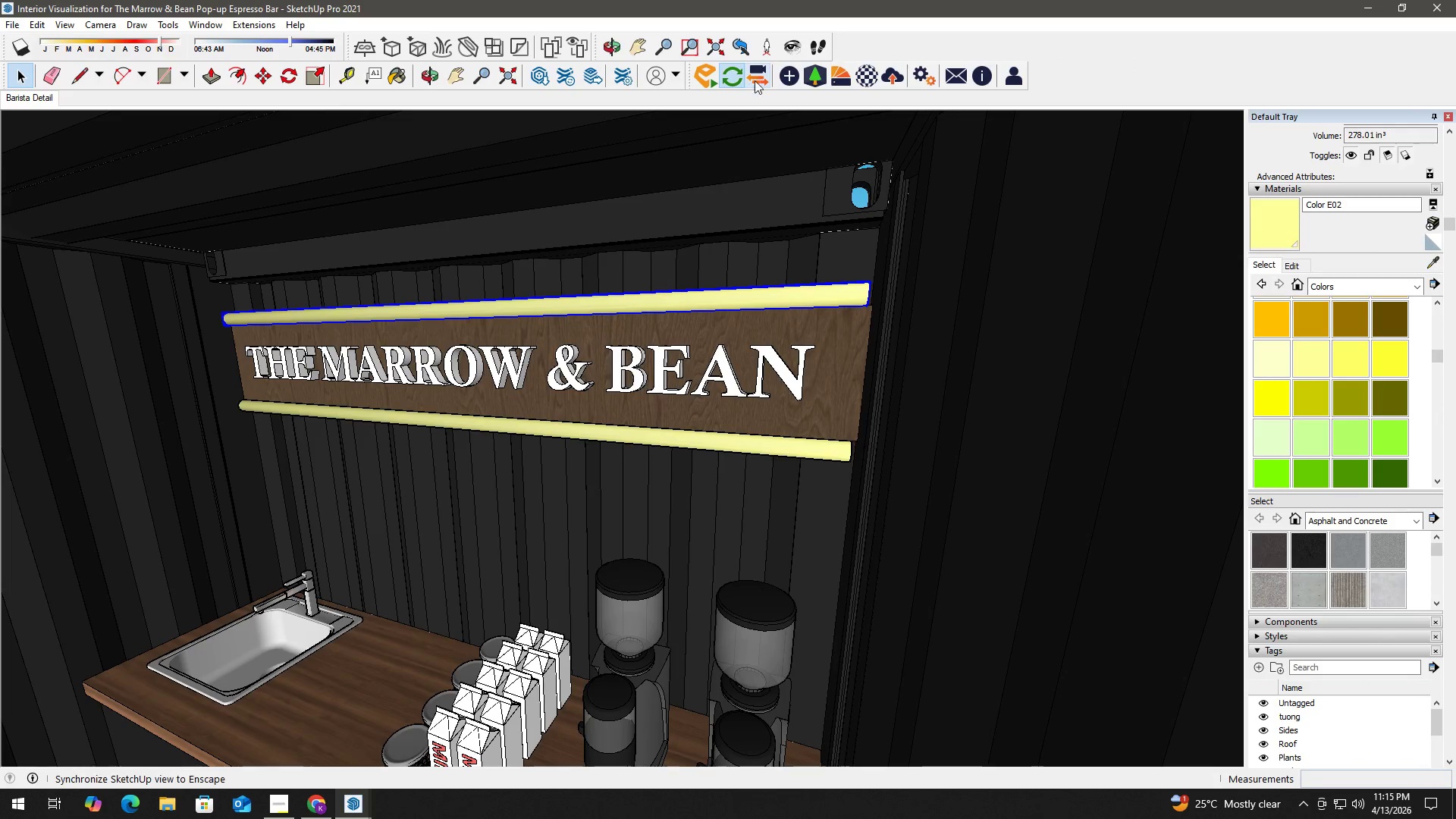 
left_click([793, 75])
 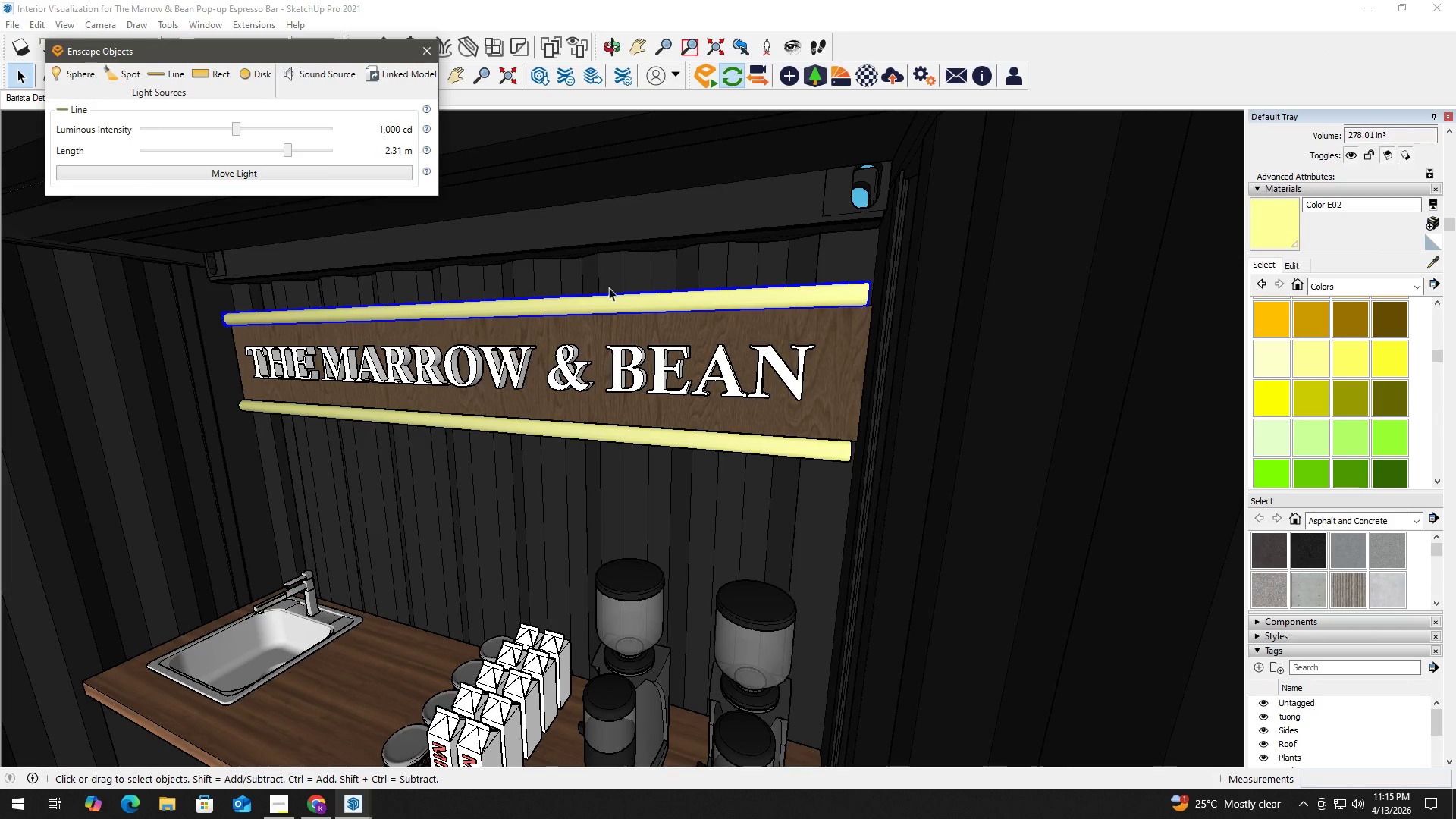 
double_click([627, 299])
 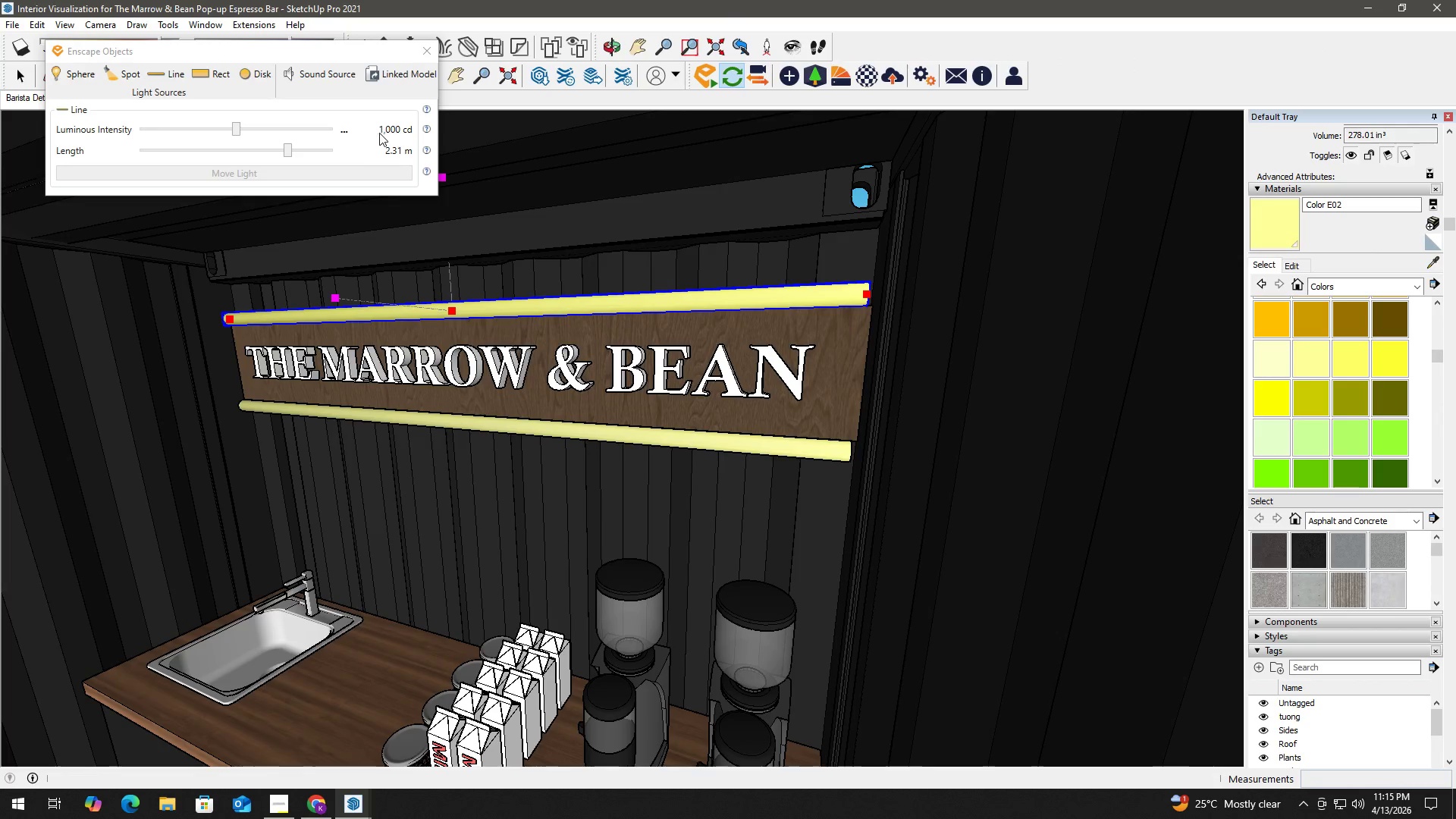 
left_click([348, 133])
 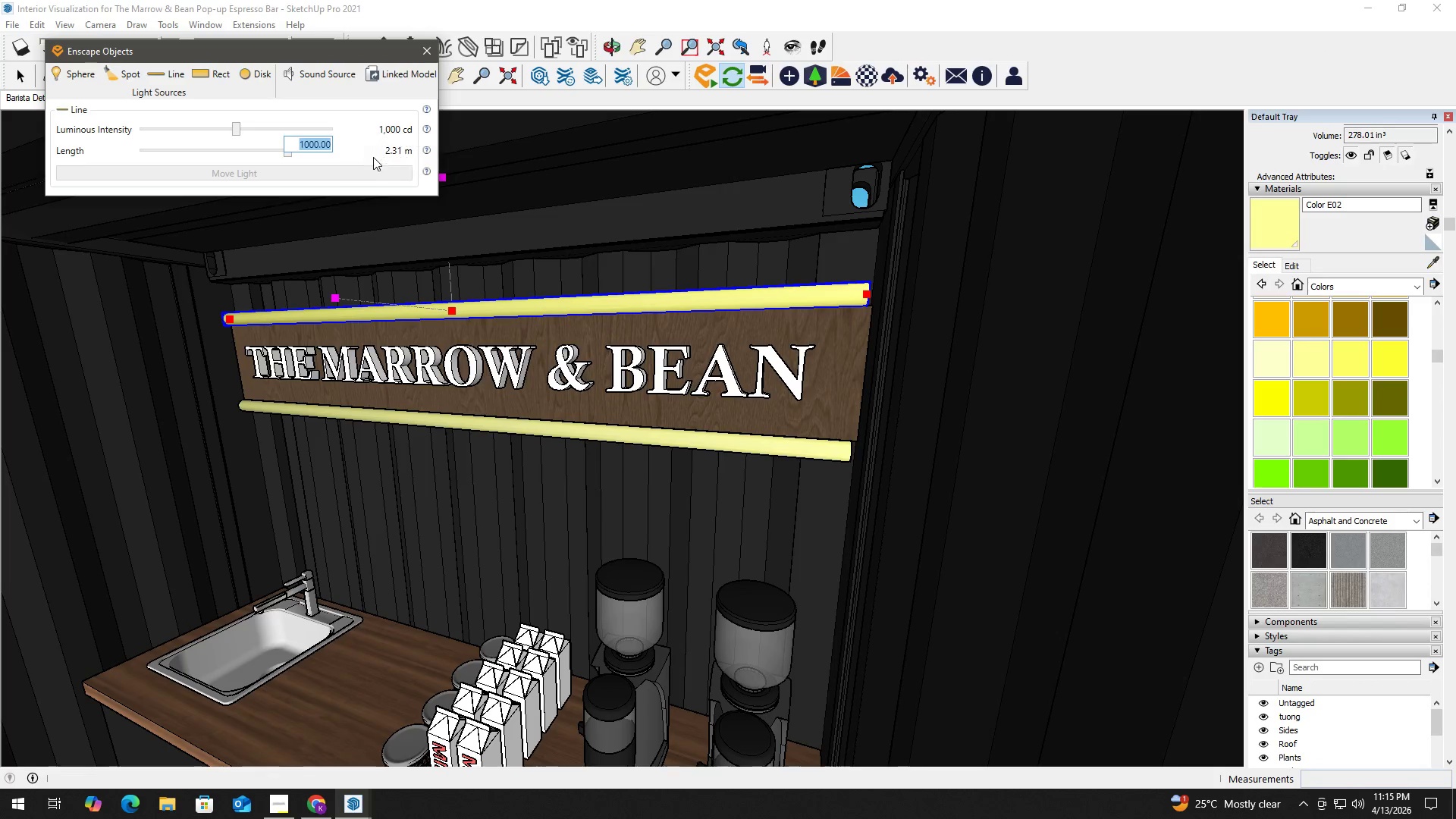 
key(Numpad1)
 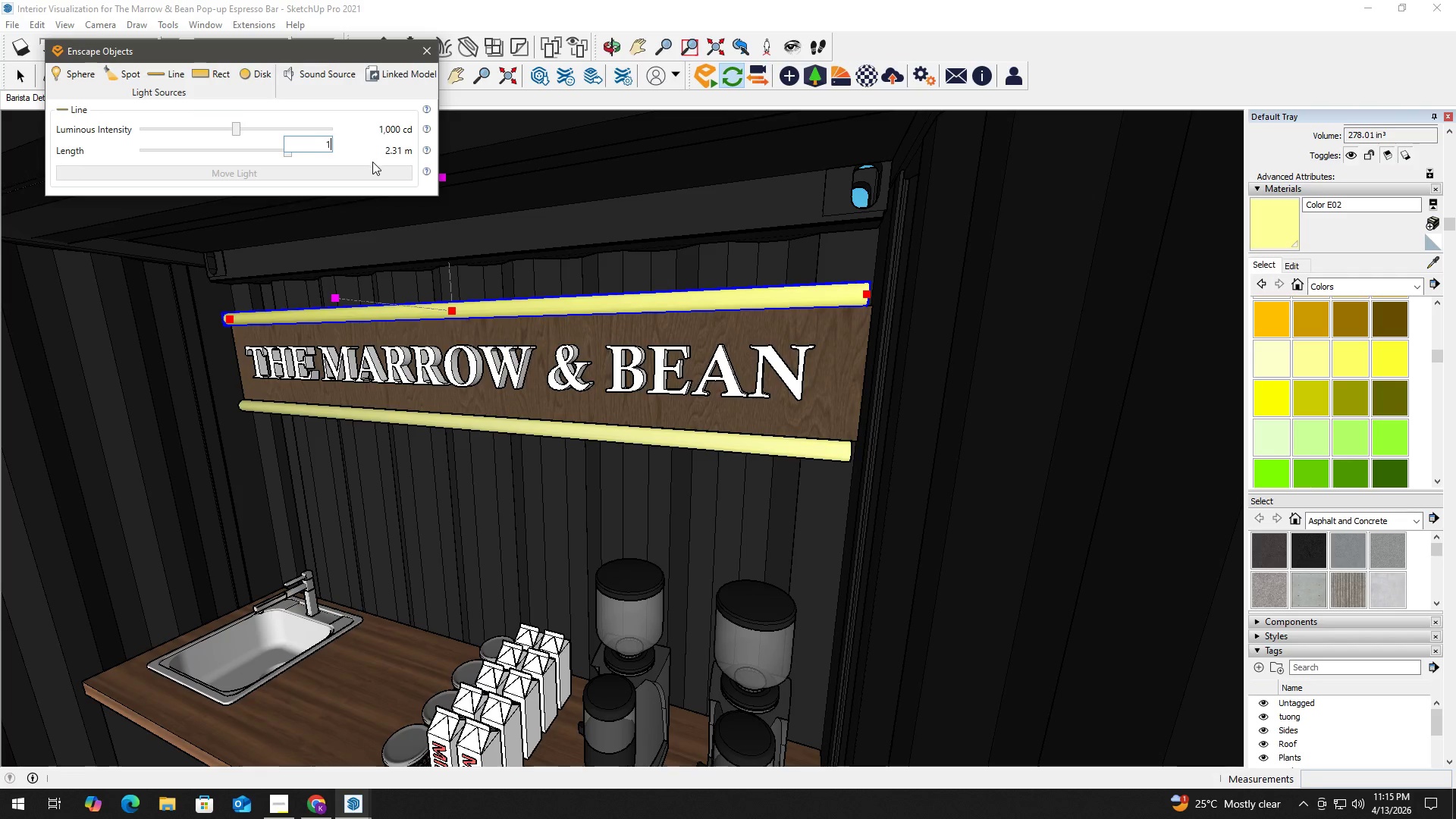 
key(Numpad0)
 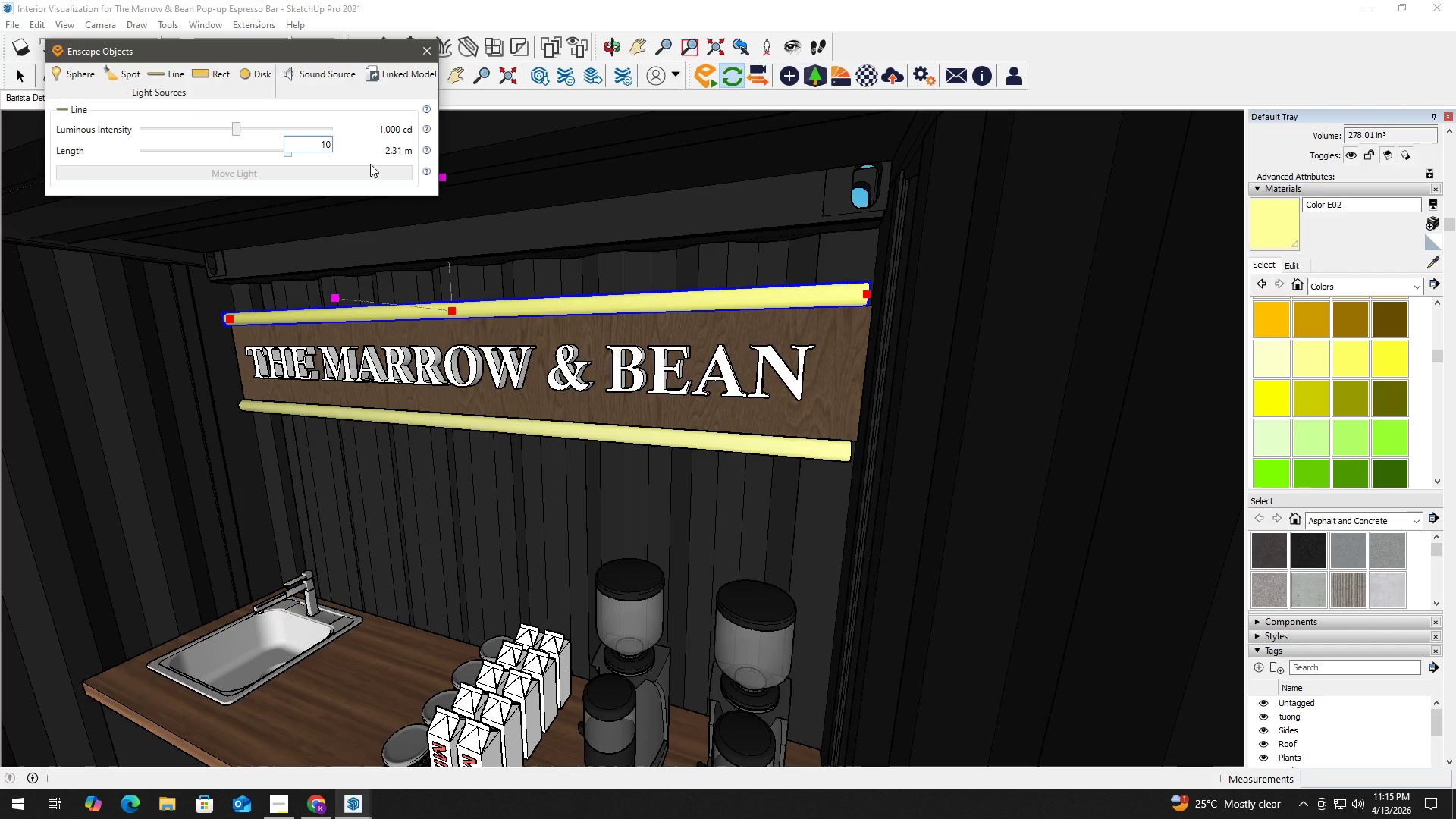 
key(Numpad0)
 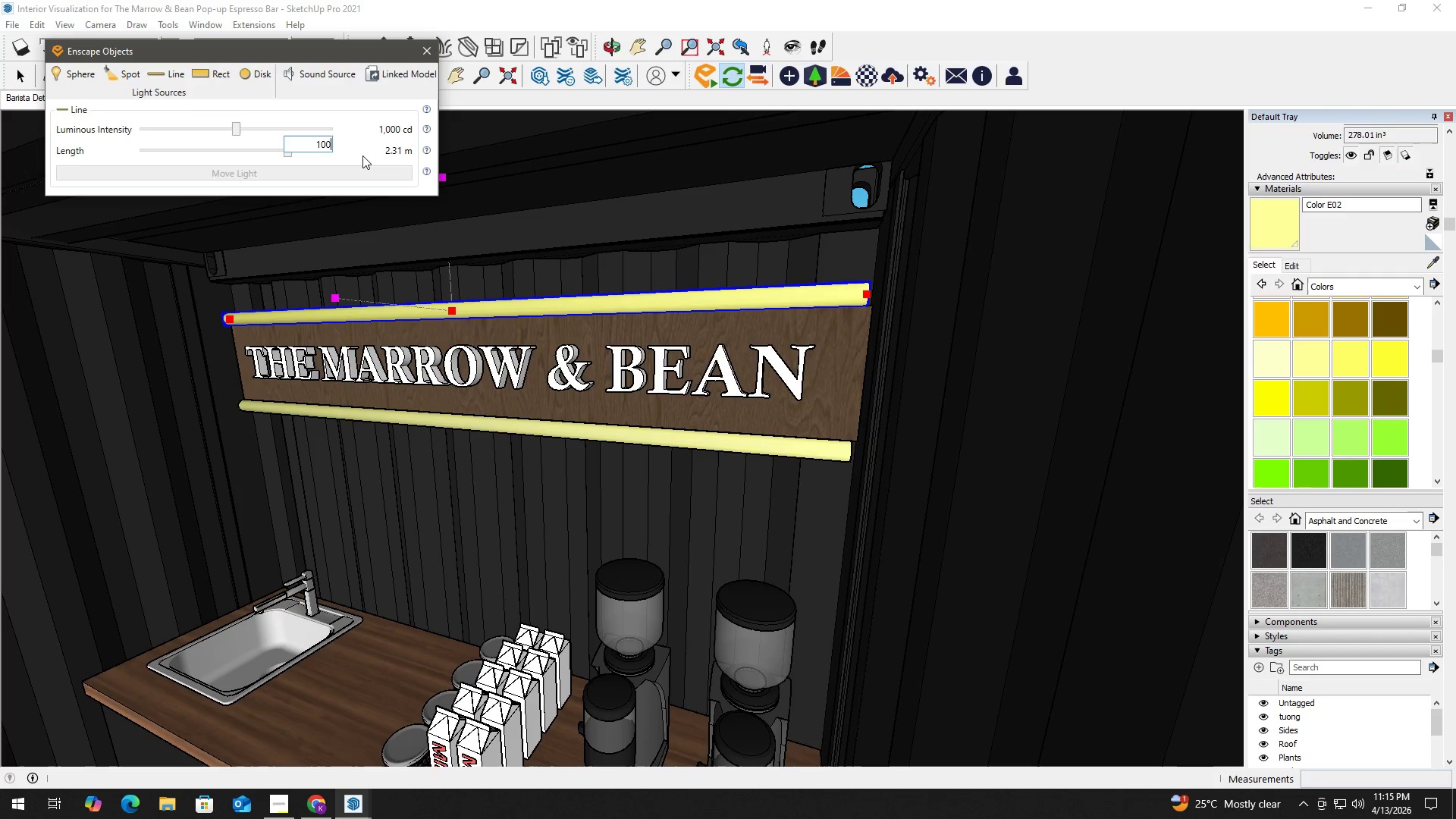 
key(Enter)
 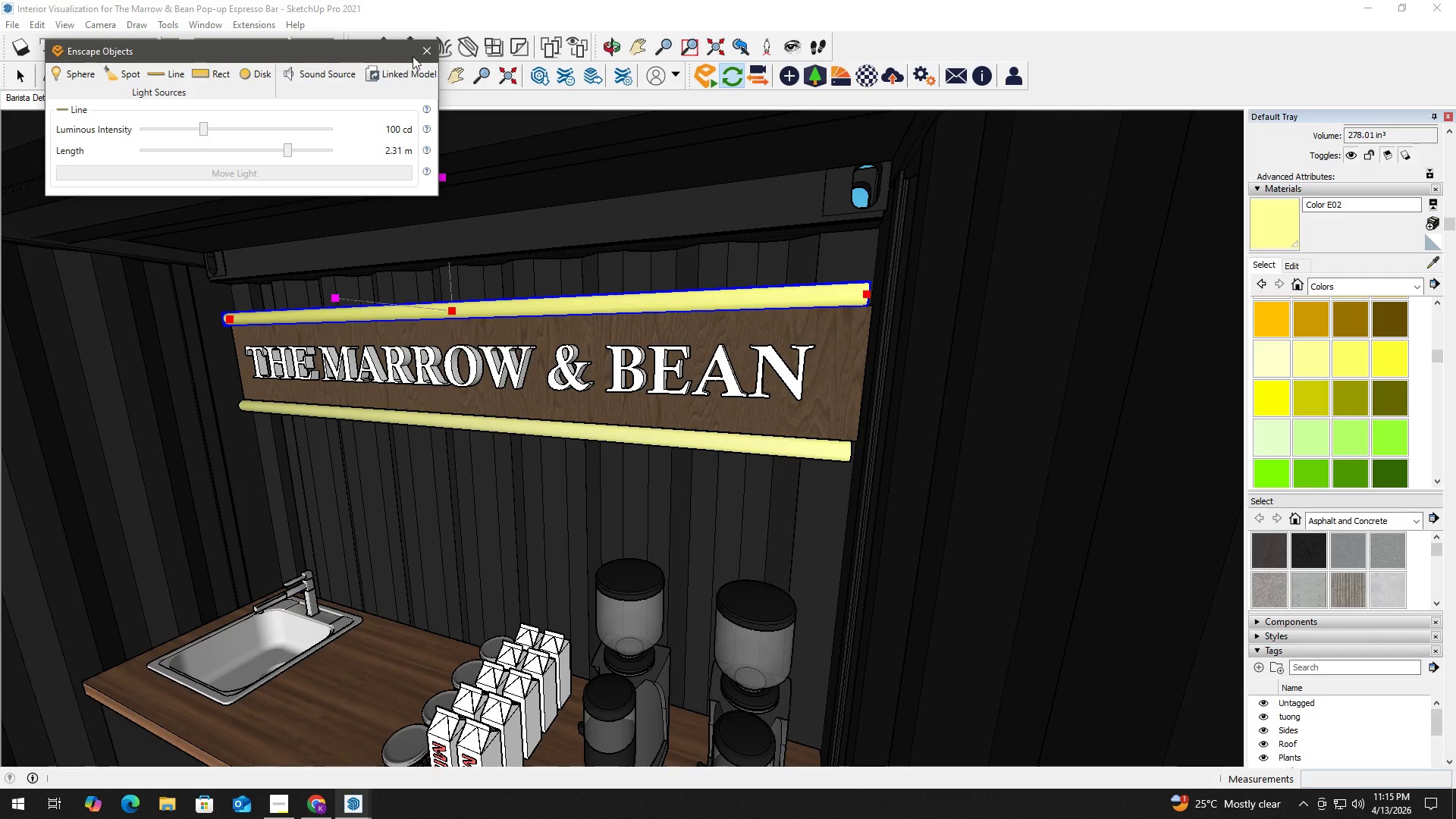 
left_click([427, 47])
 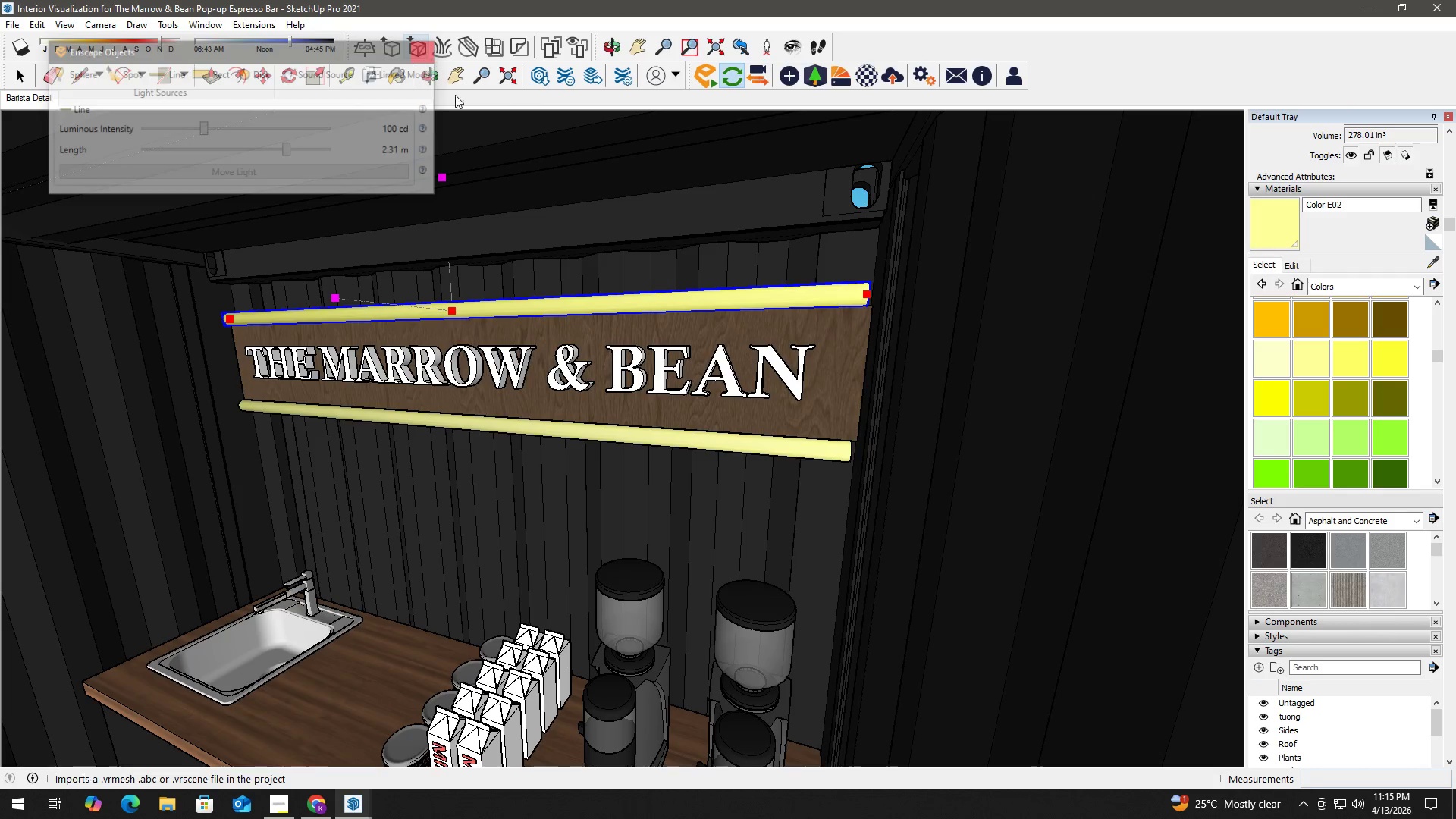 
key(Alt+Tab)
 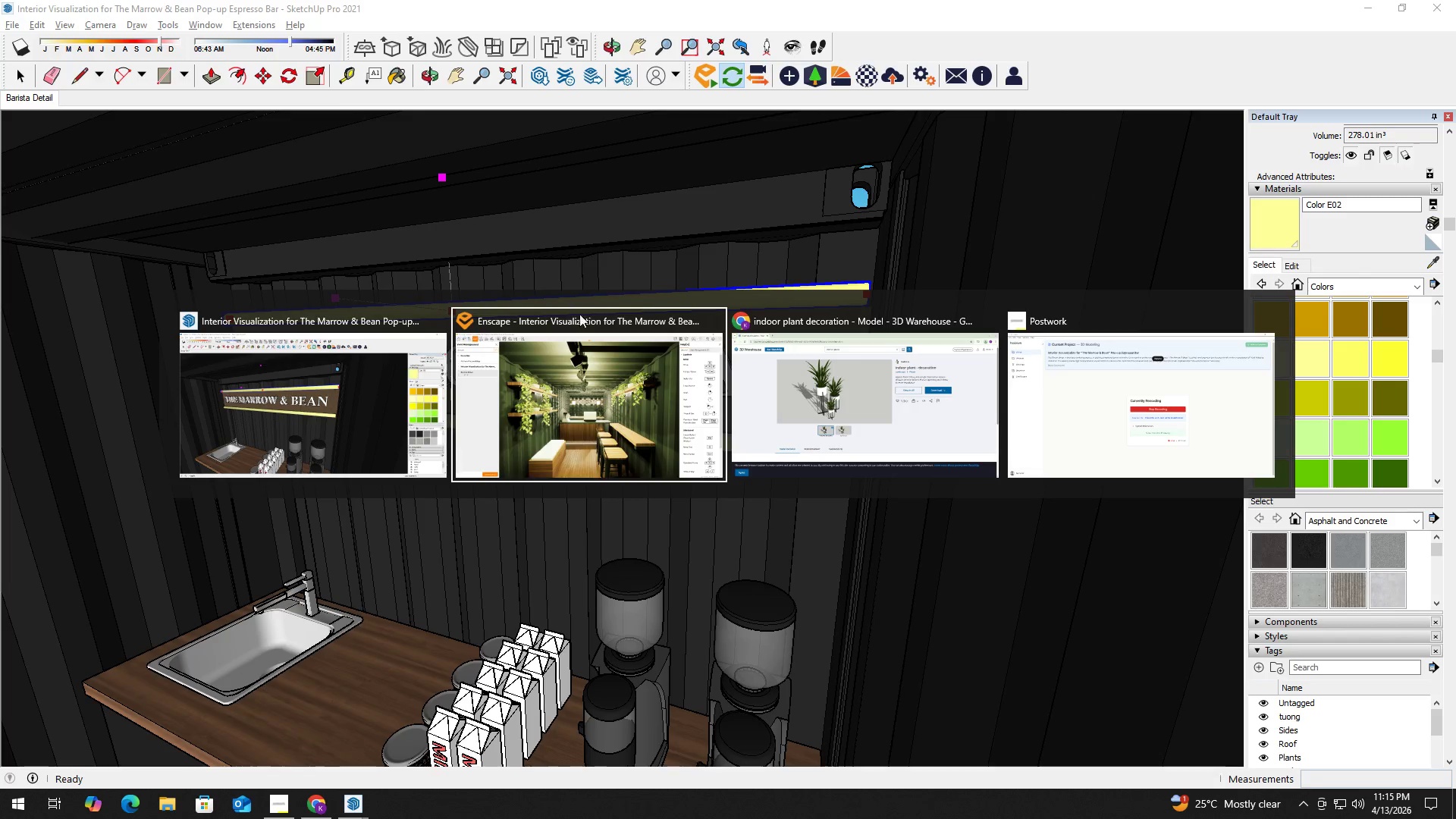 
left_click([603, 384])
 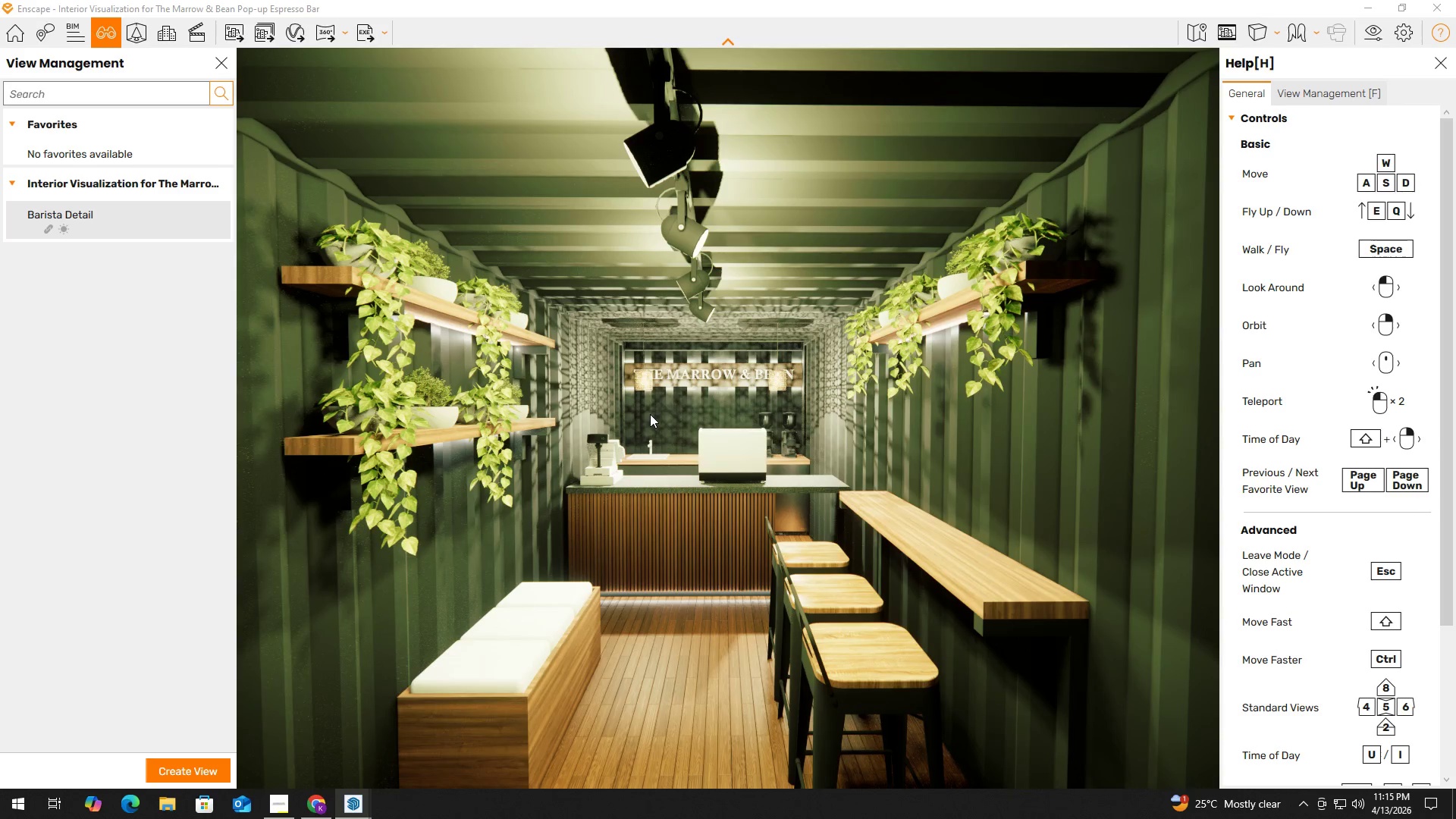 
wait(11.55)
 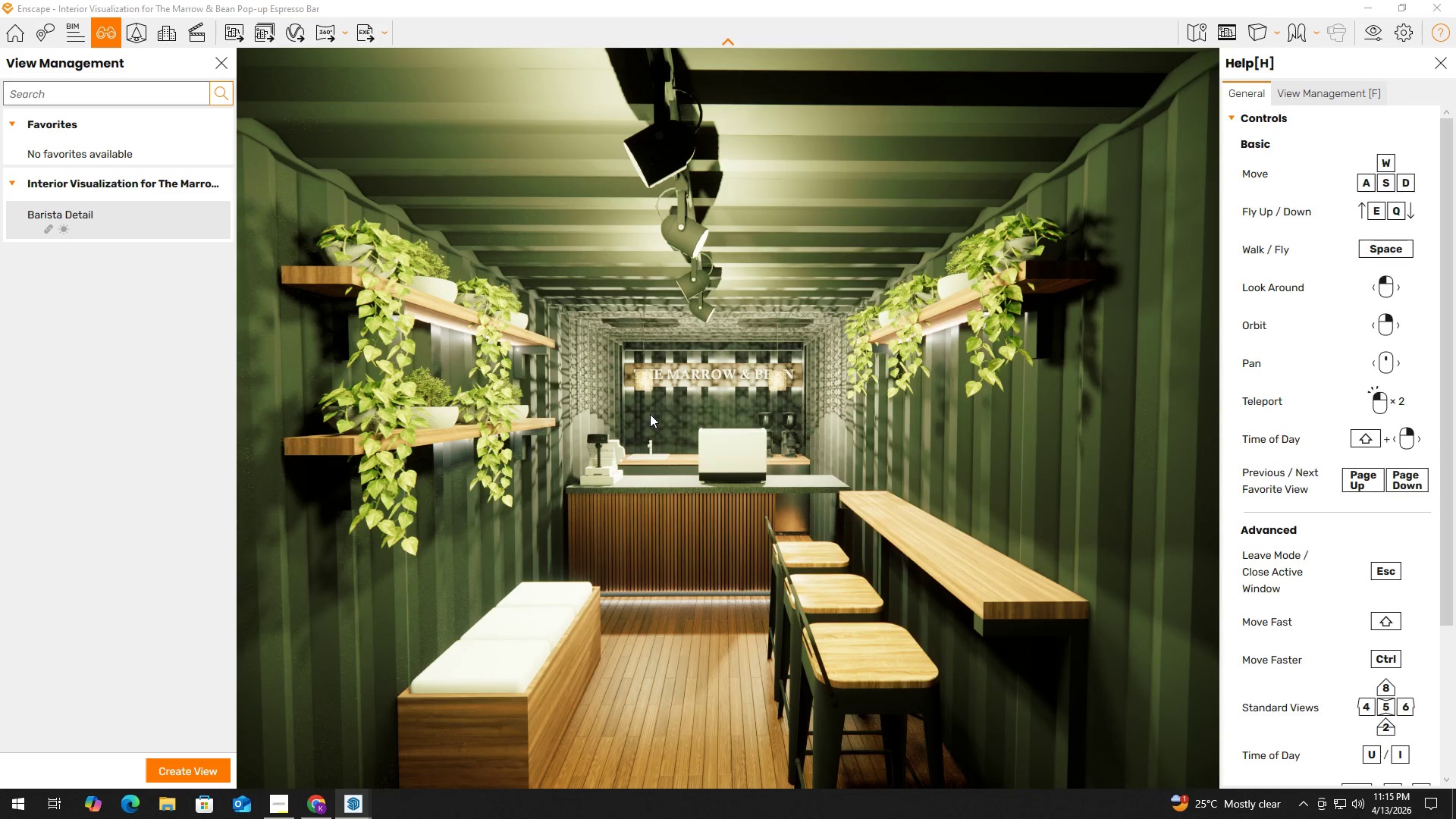 
key(Alt+Tab)
 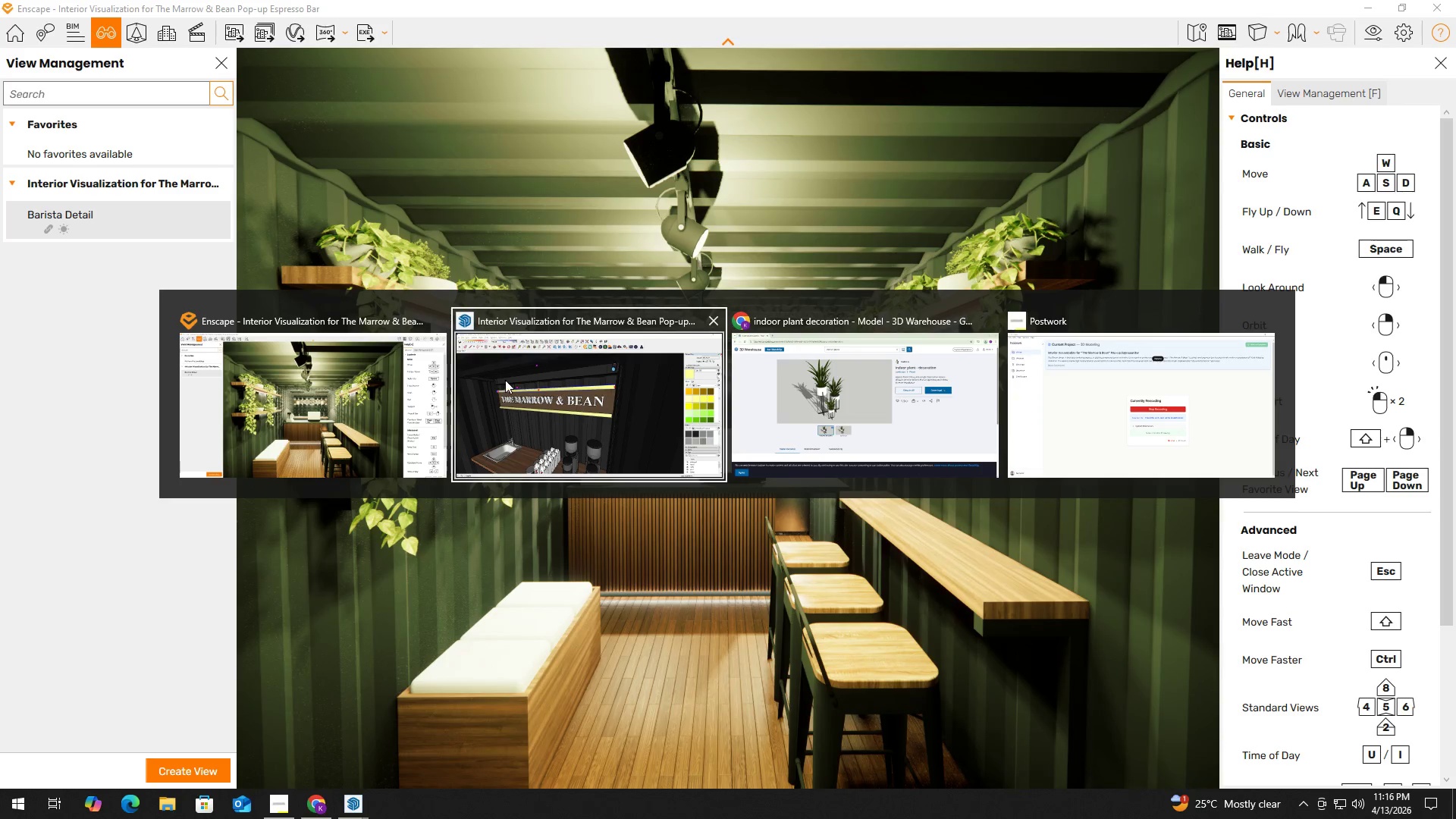 
left_click([548, 383])
 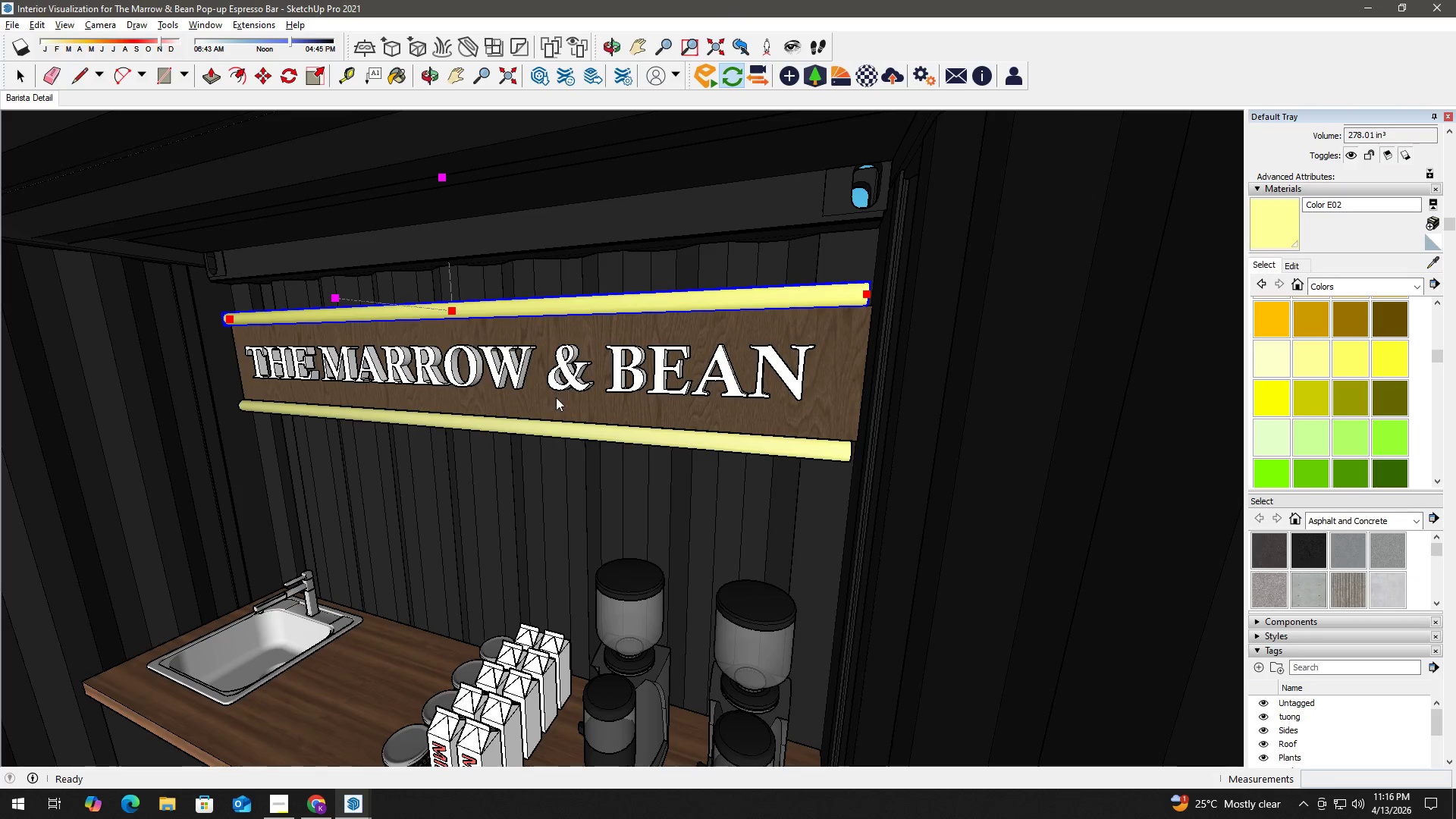 
key(H)
 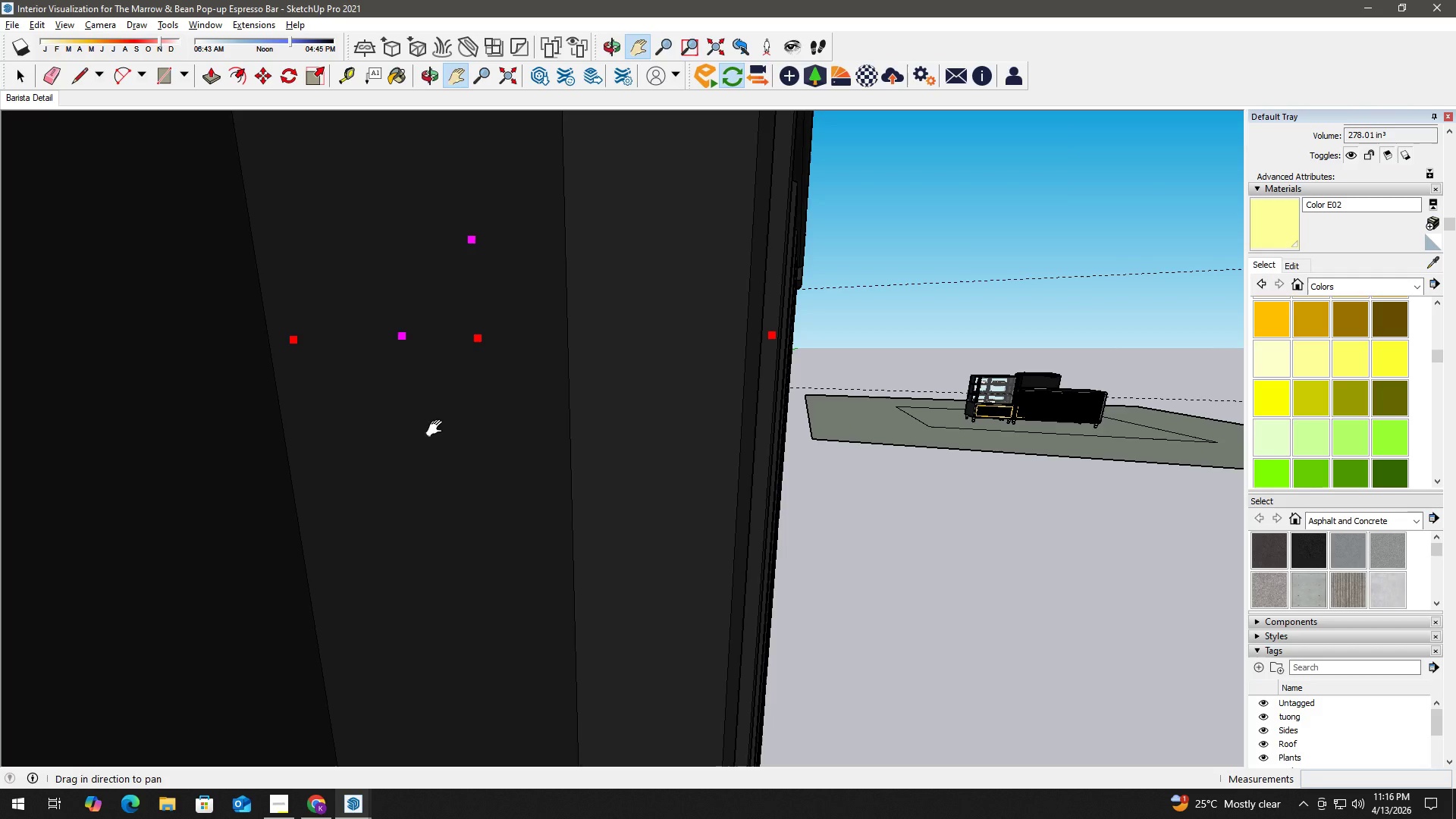 
left_click_drag(start_coordinate=[444, 429], to_coordinate=[775, 380])
 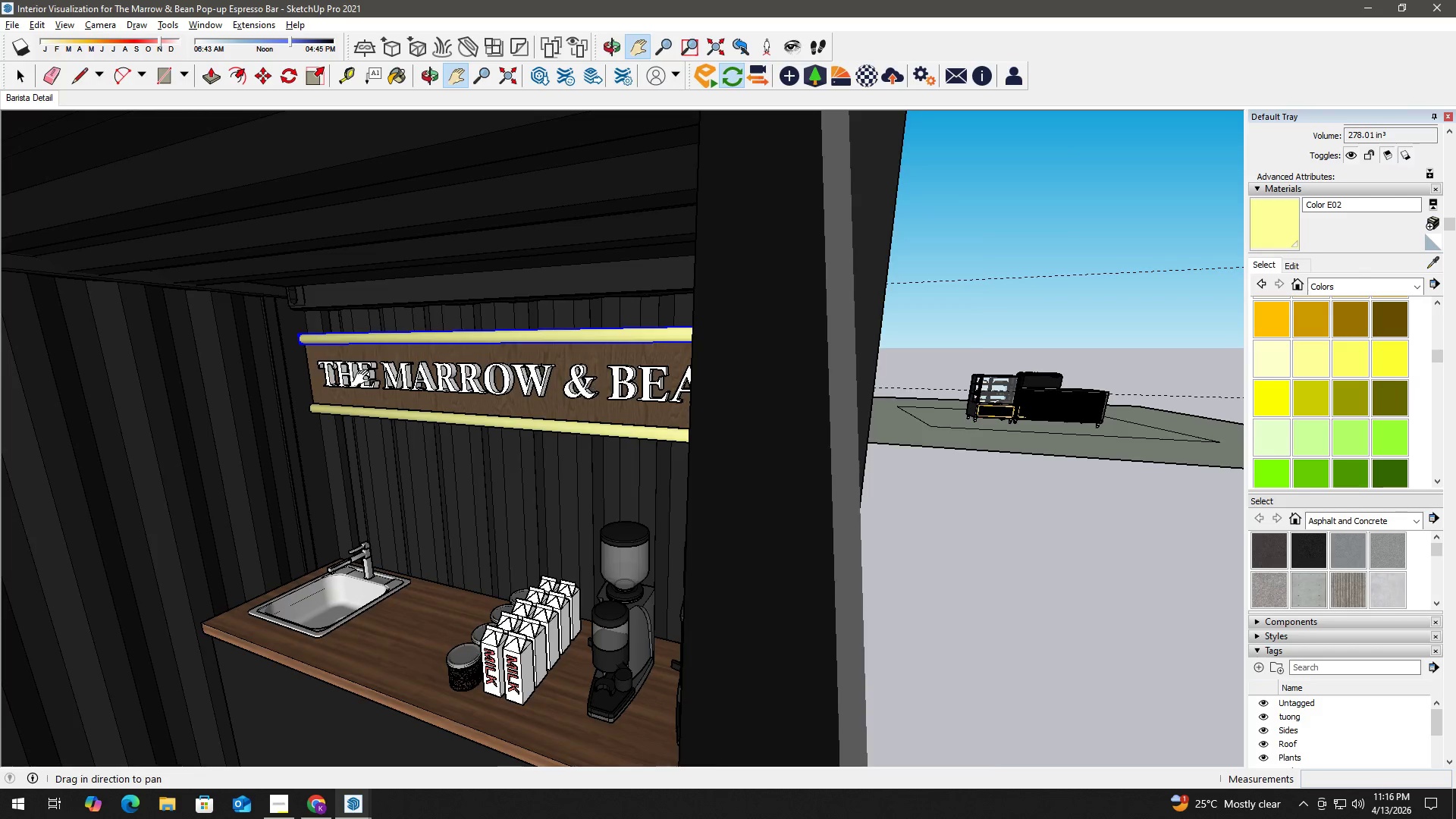 
scroll: coordinate [535, 423], scroll_direction: down, amount: 7.0
 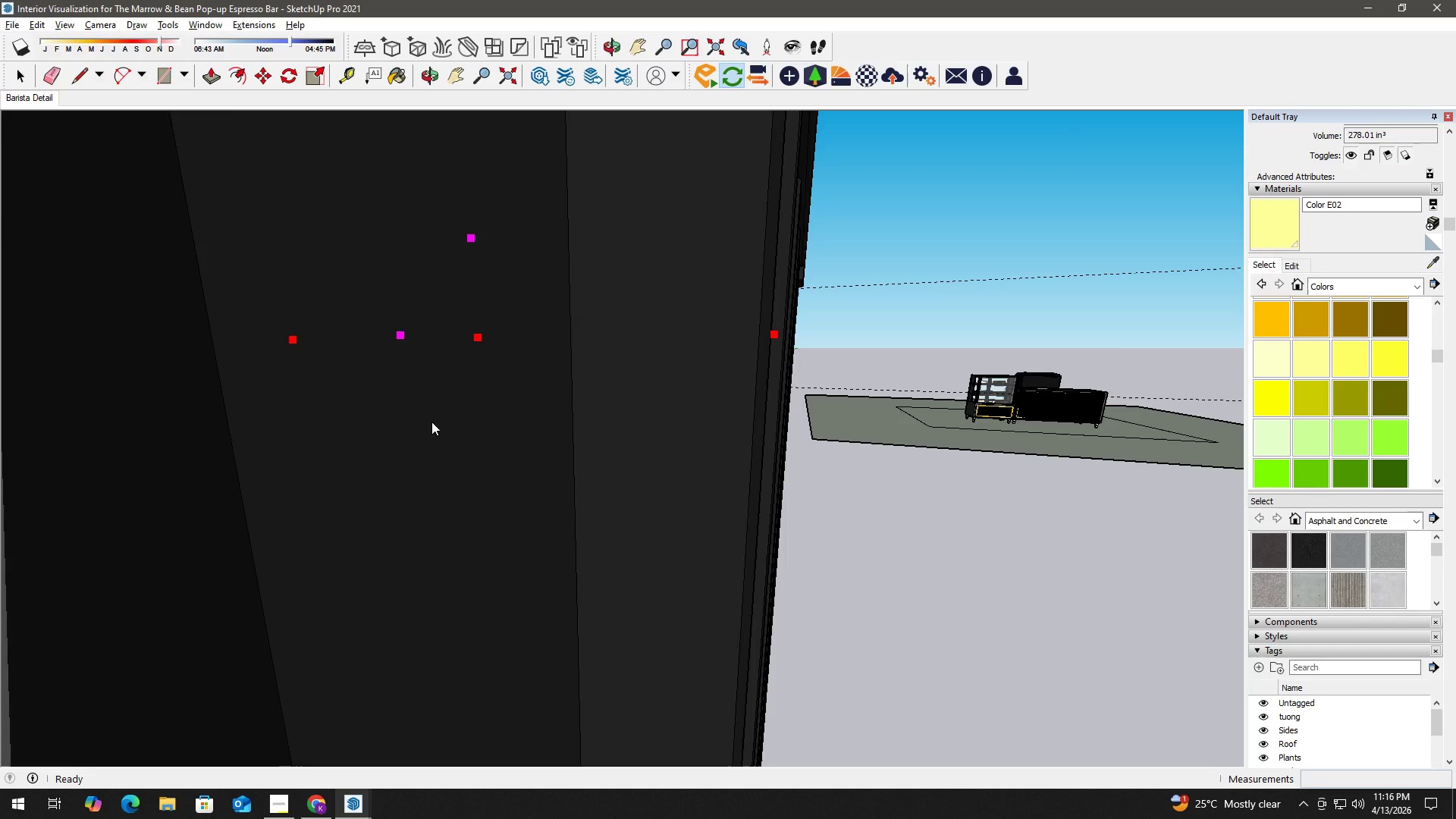 
left_click_drag(start_coordinate=[347, 386], to_coordinate=[515, 383])
 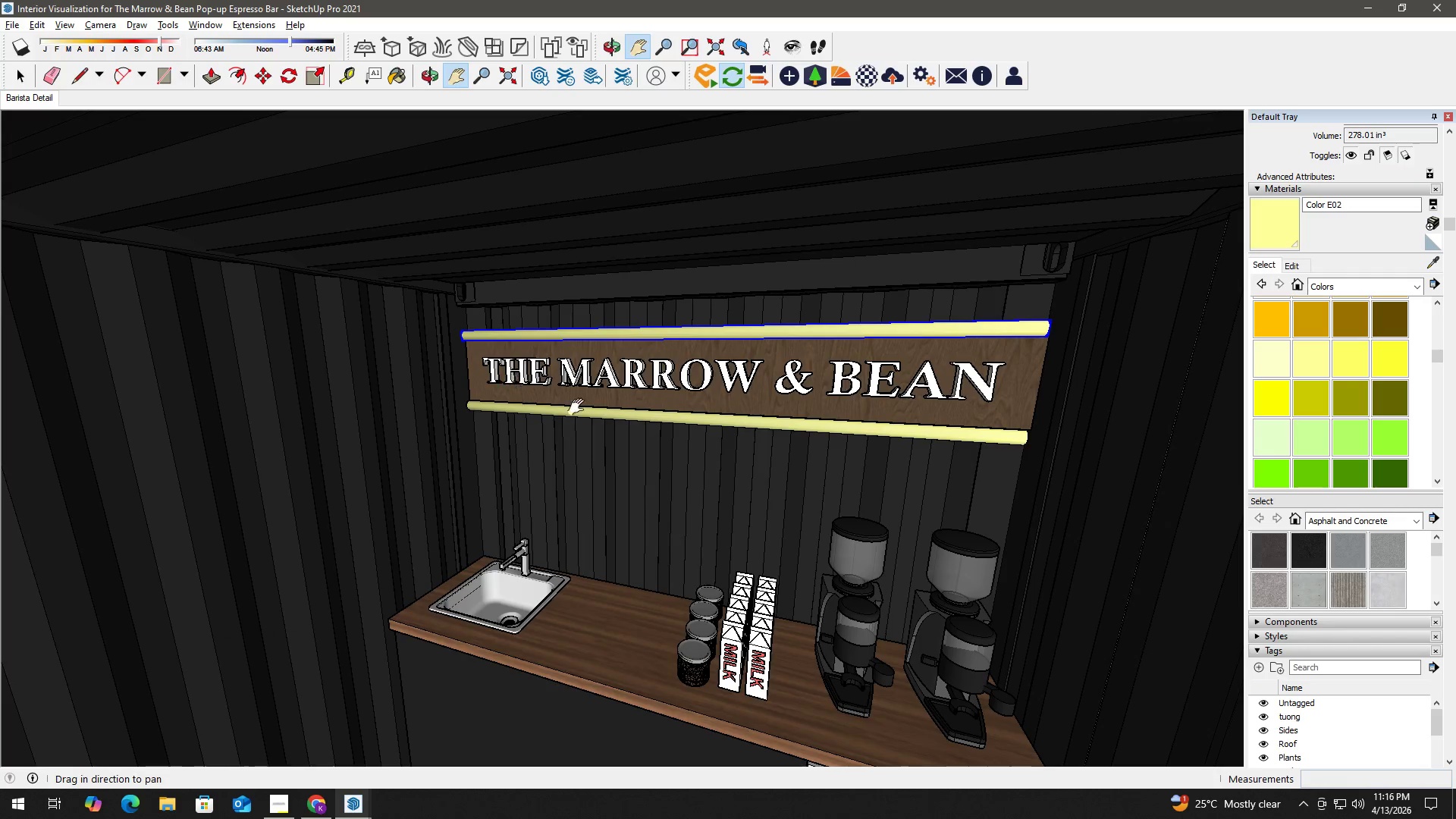 
key(Space)
 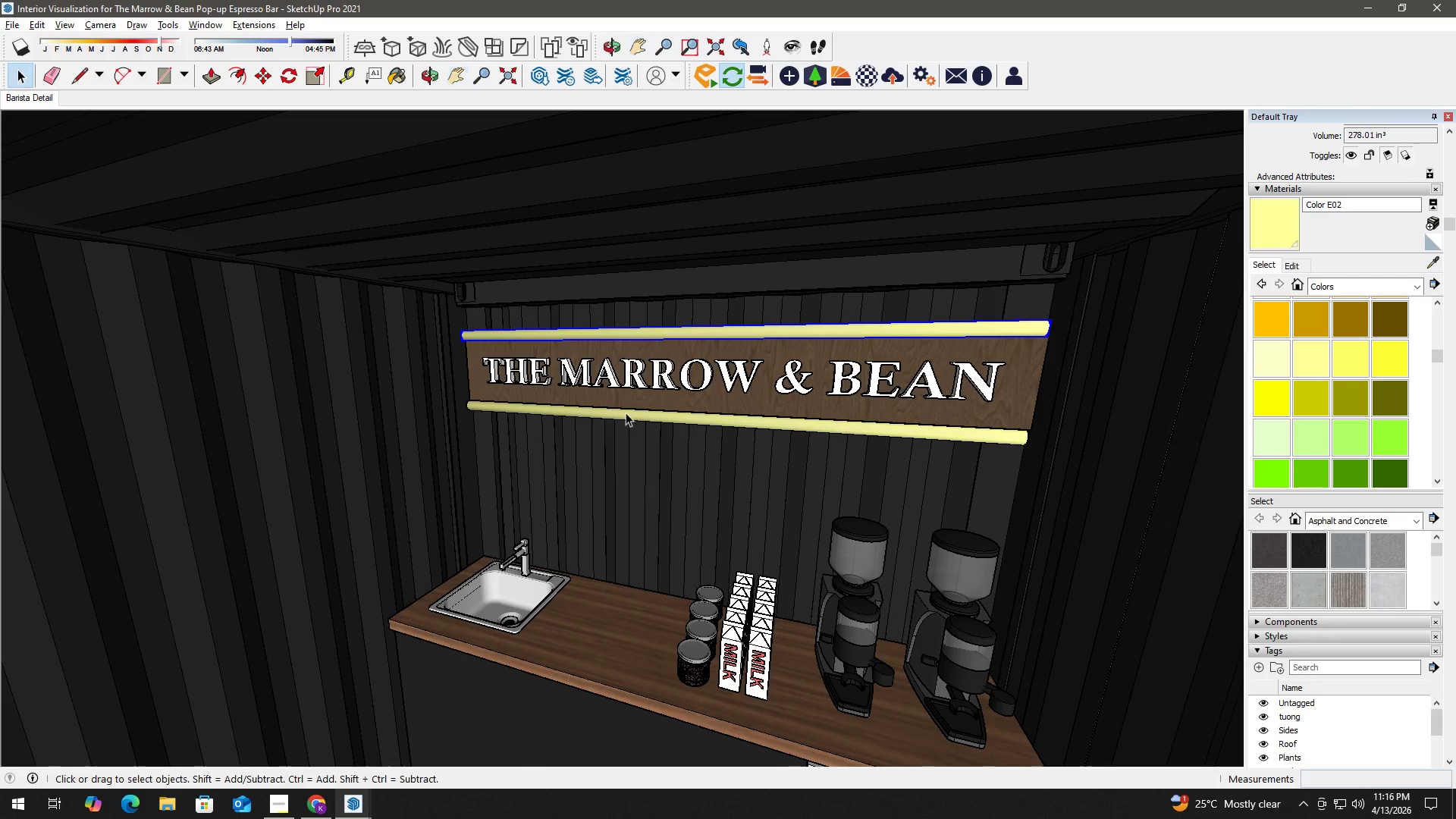 
hold_key(key=ControlLeft, duration=1.5)
 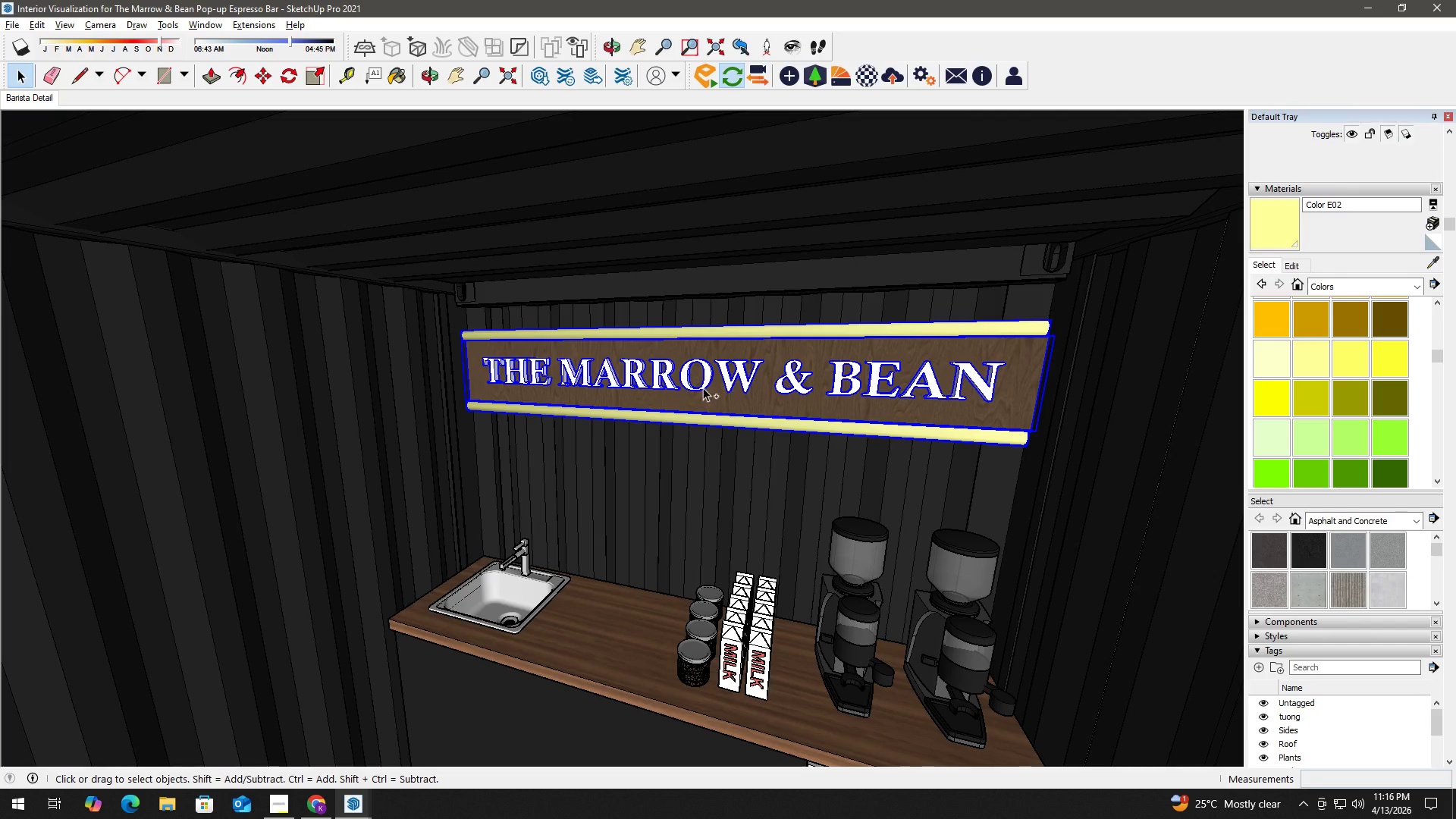 
key(Control+ControlLeft)
 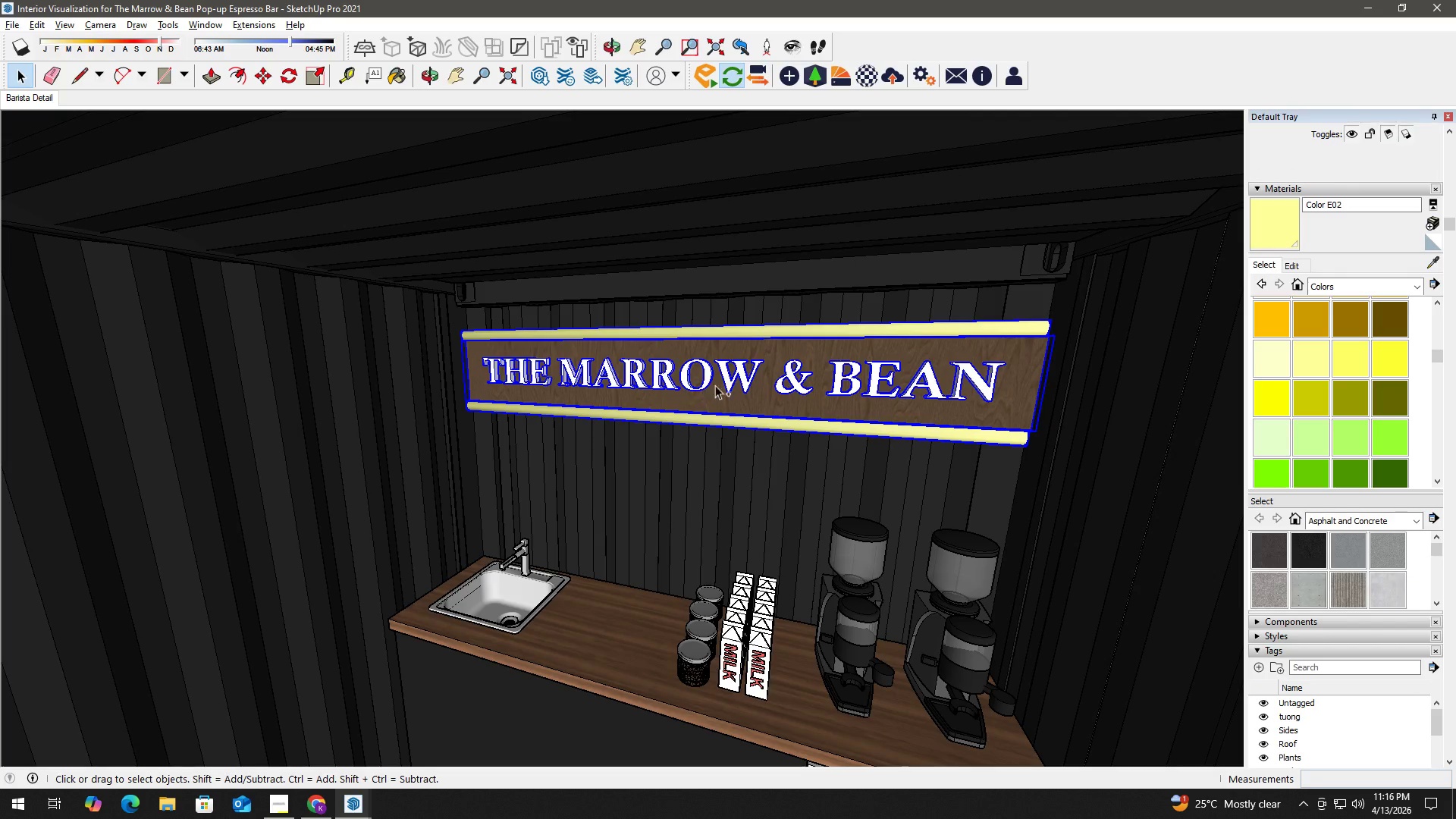 
key(Control+ControlLeft)
 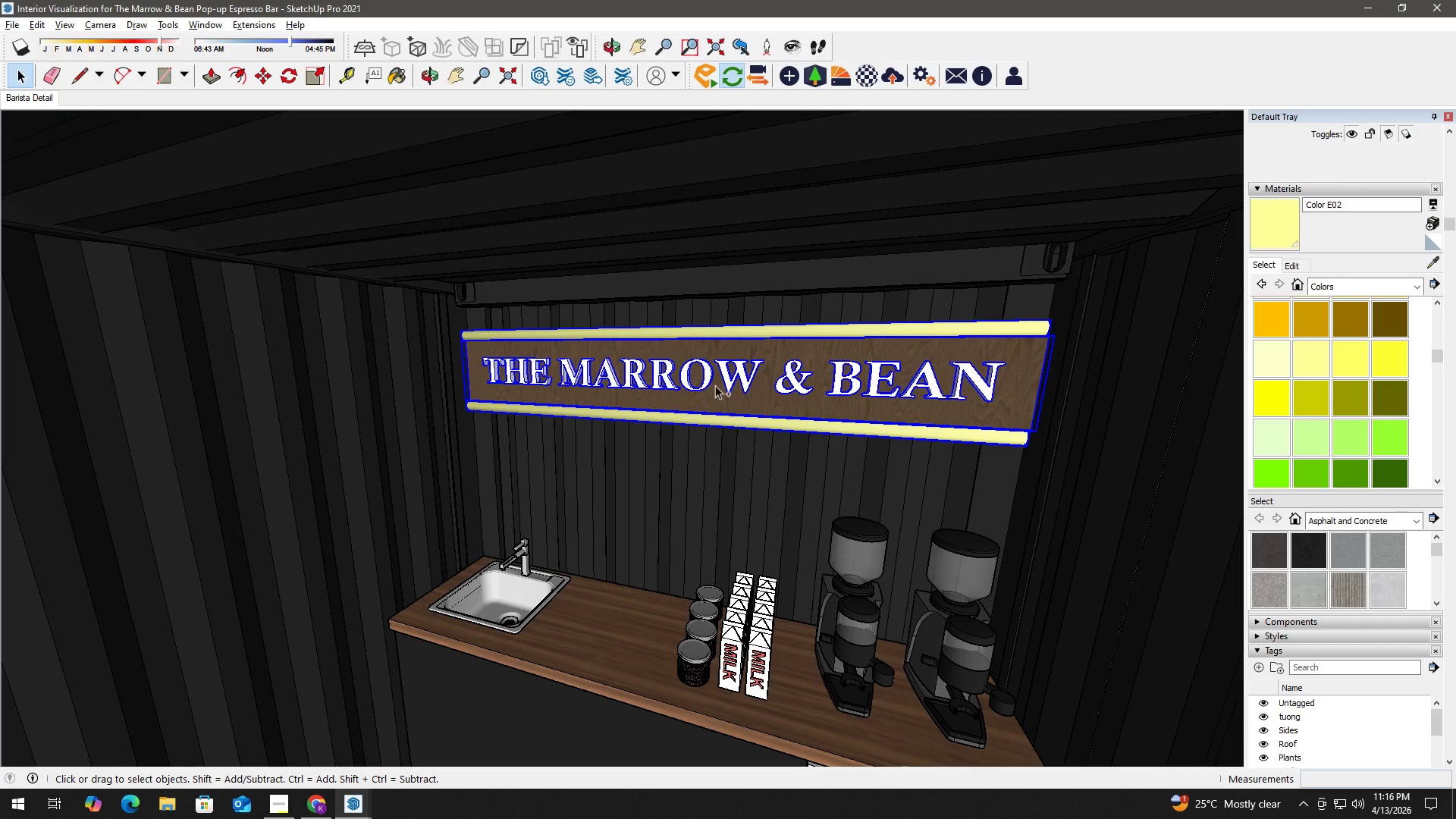 
key(Control+ControlLeft)
 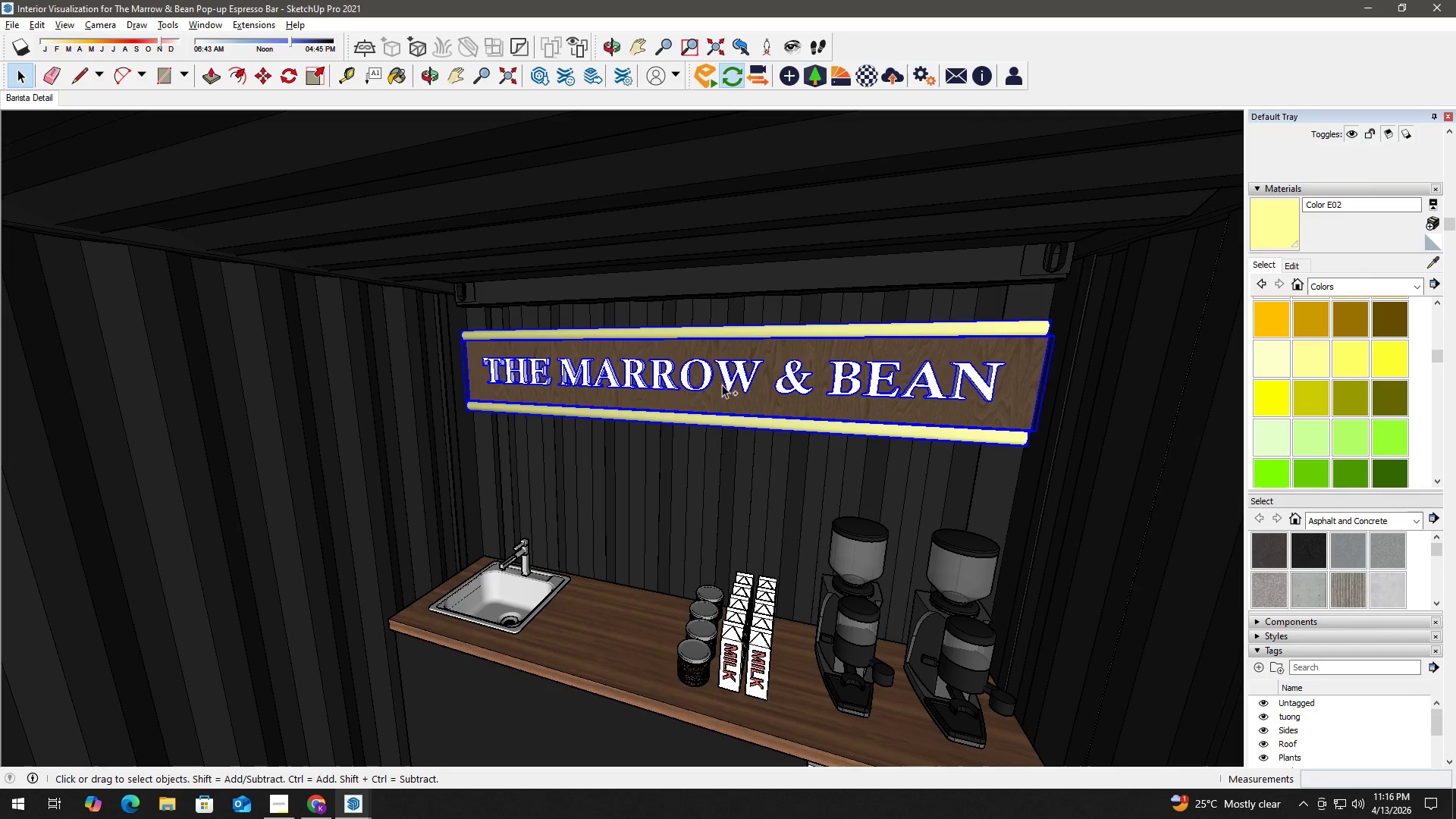 
key(Control+ControlLeft)
 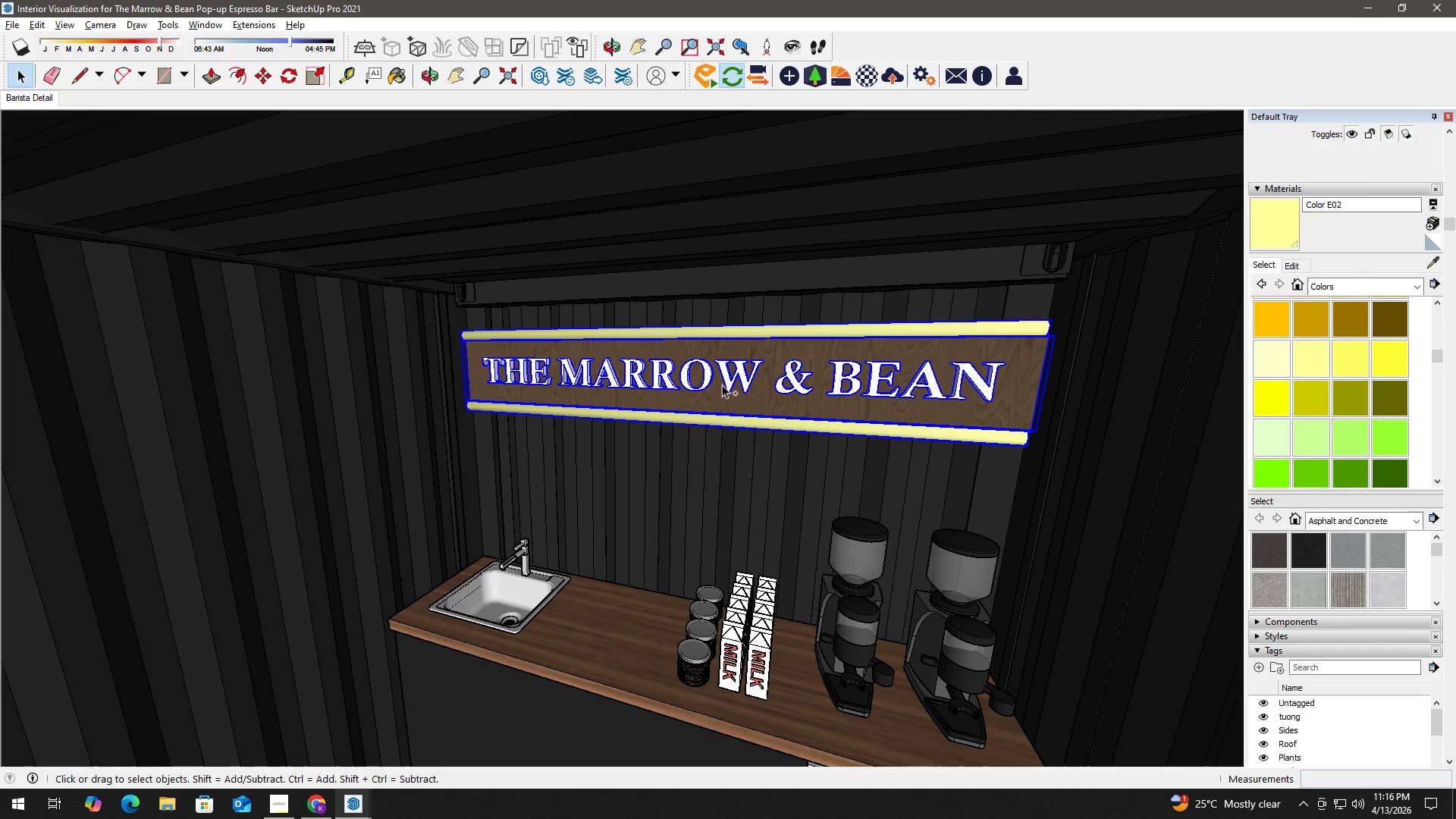 
key(Control+ControlLeft)
 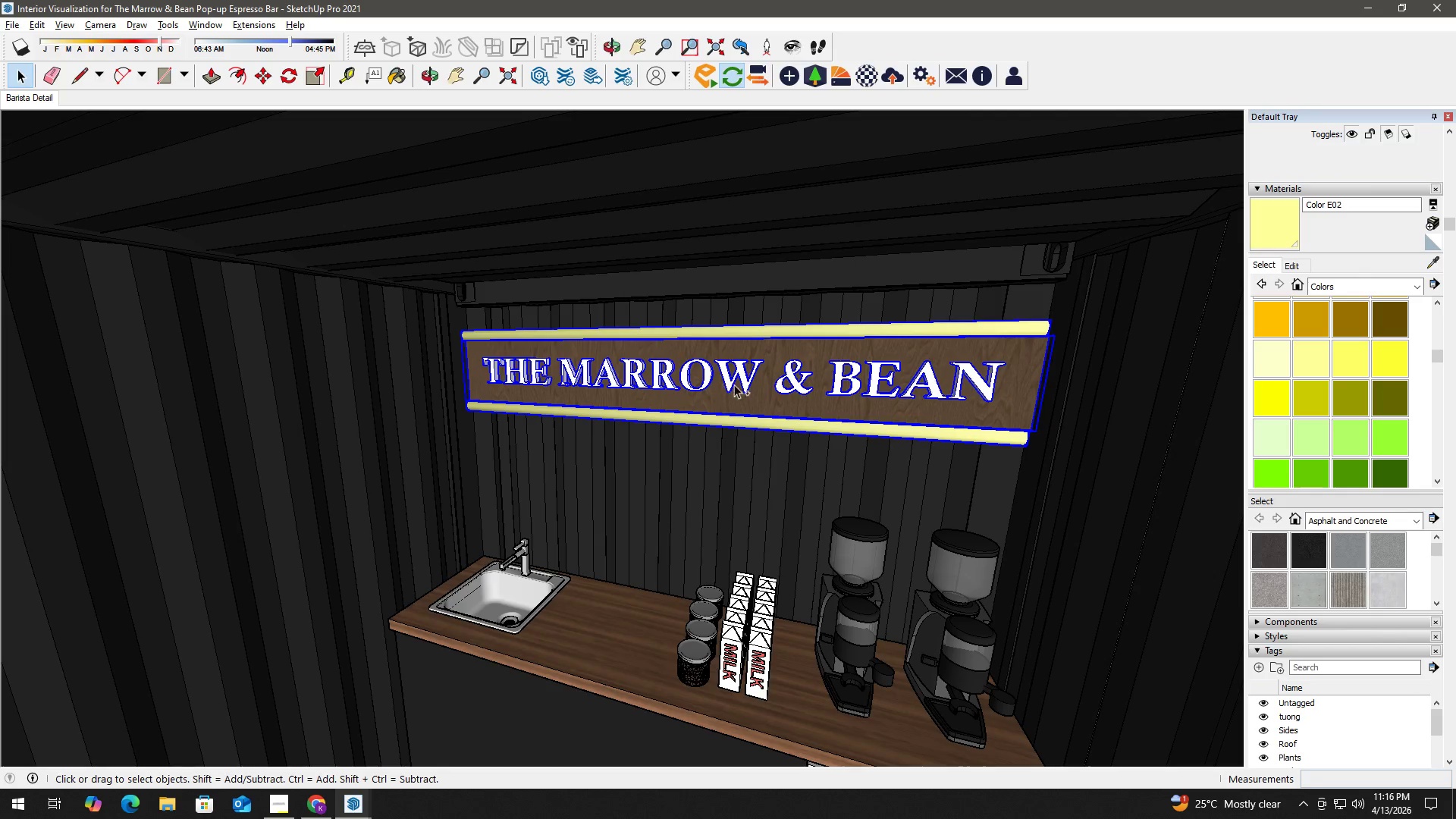 
key(Control+ControlLeft)
 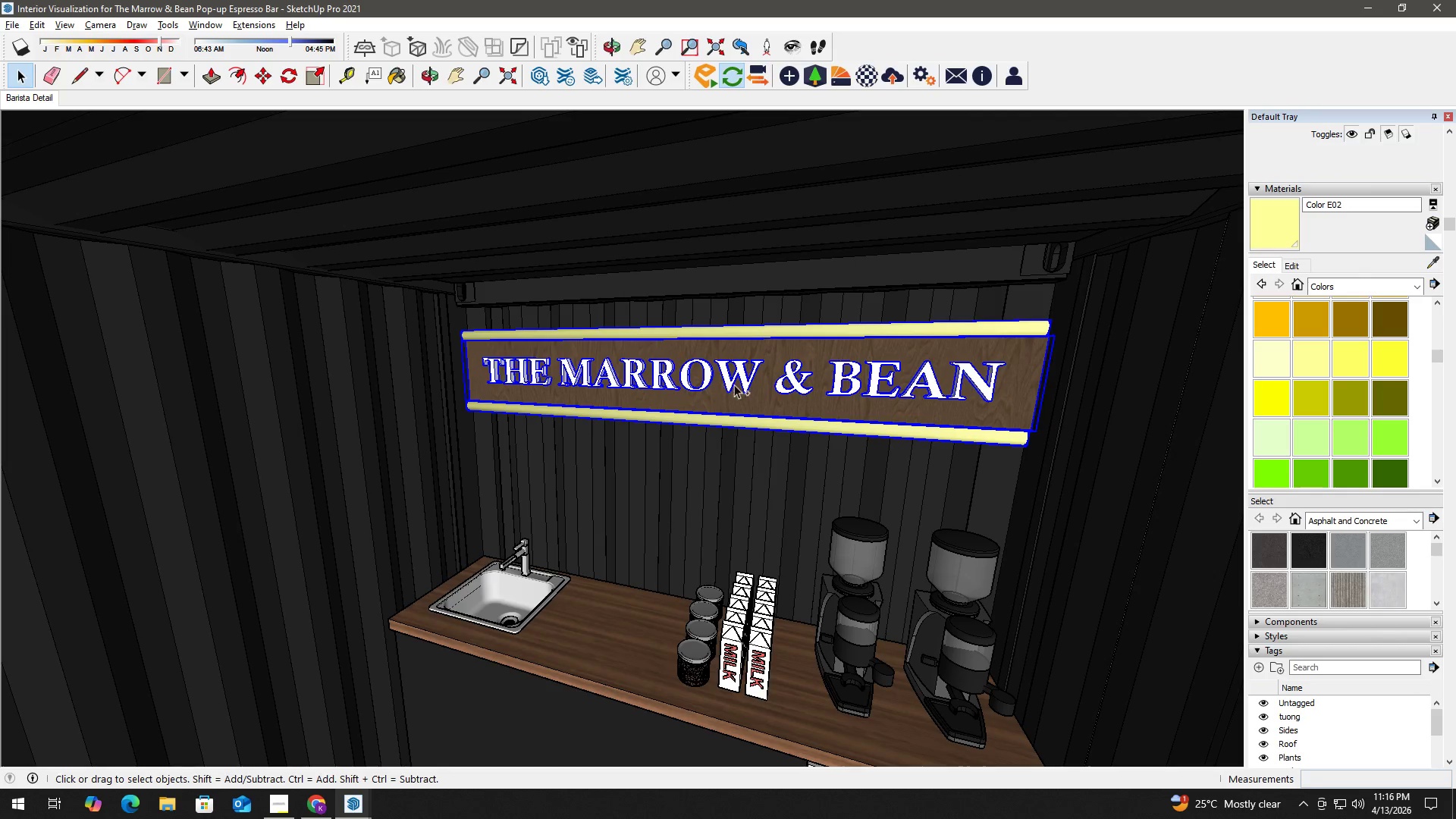 
key(Control+ControlLeft)
 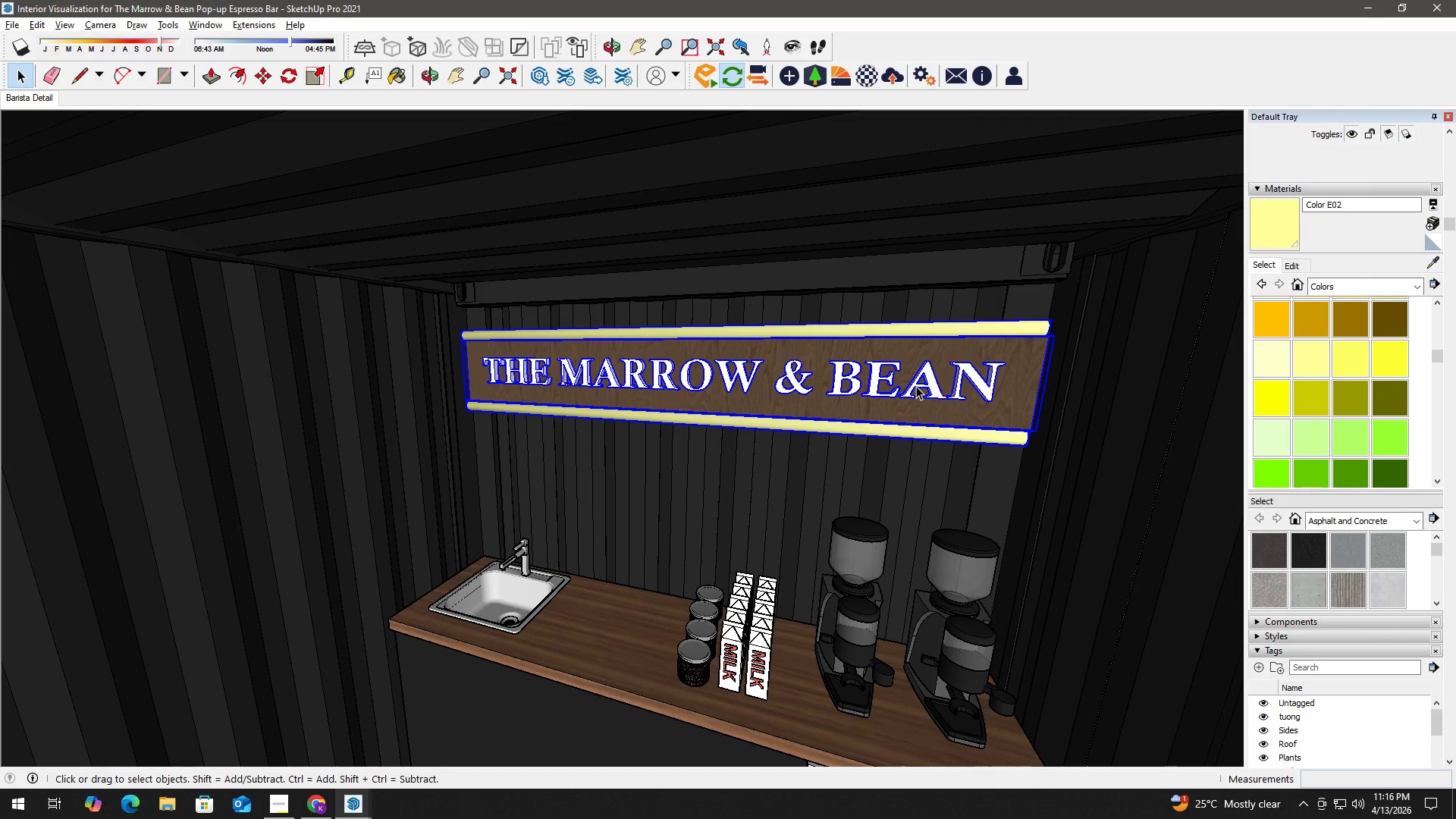 
key(M)
 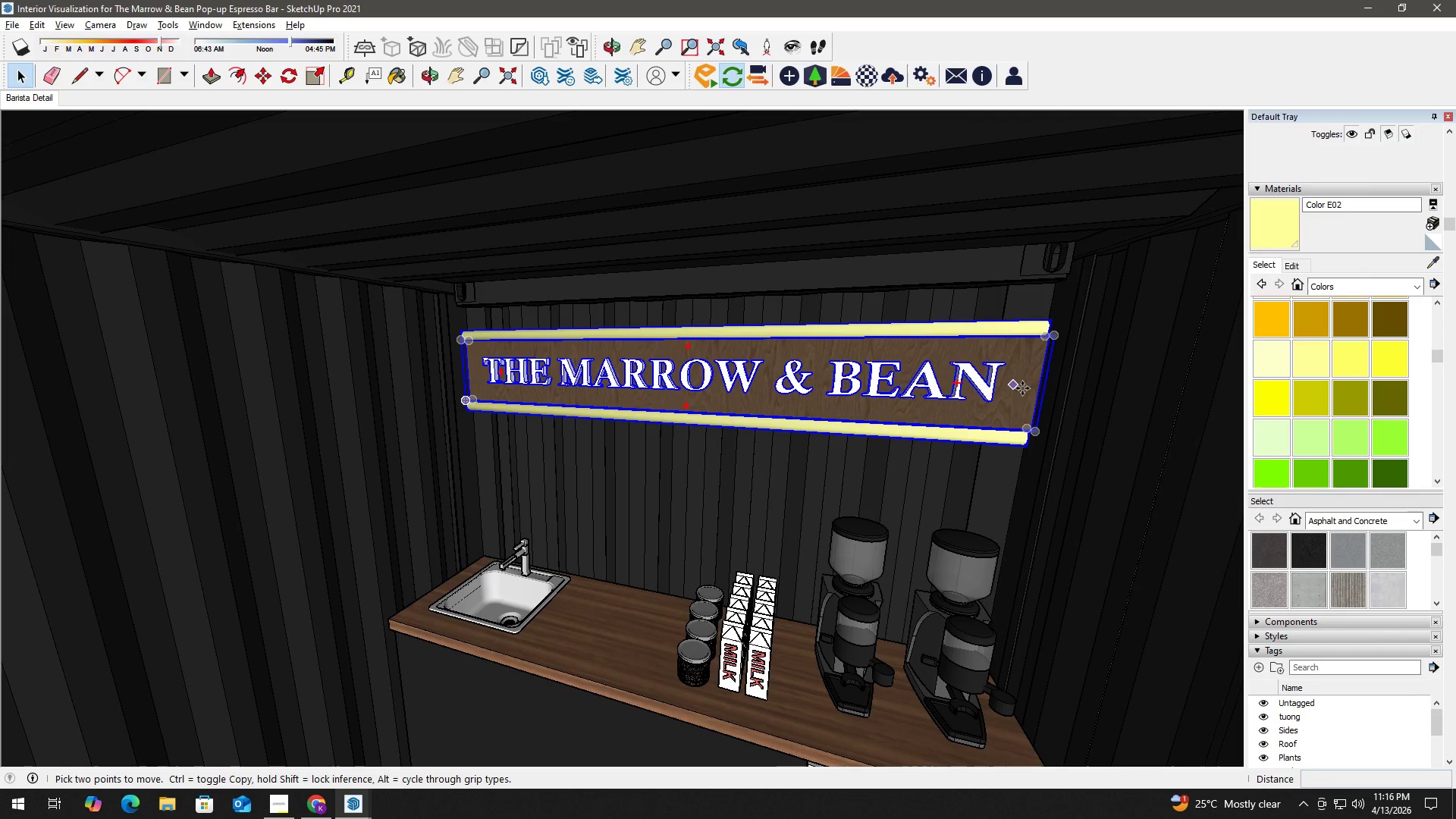 
left_click([1020, 389])
 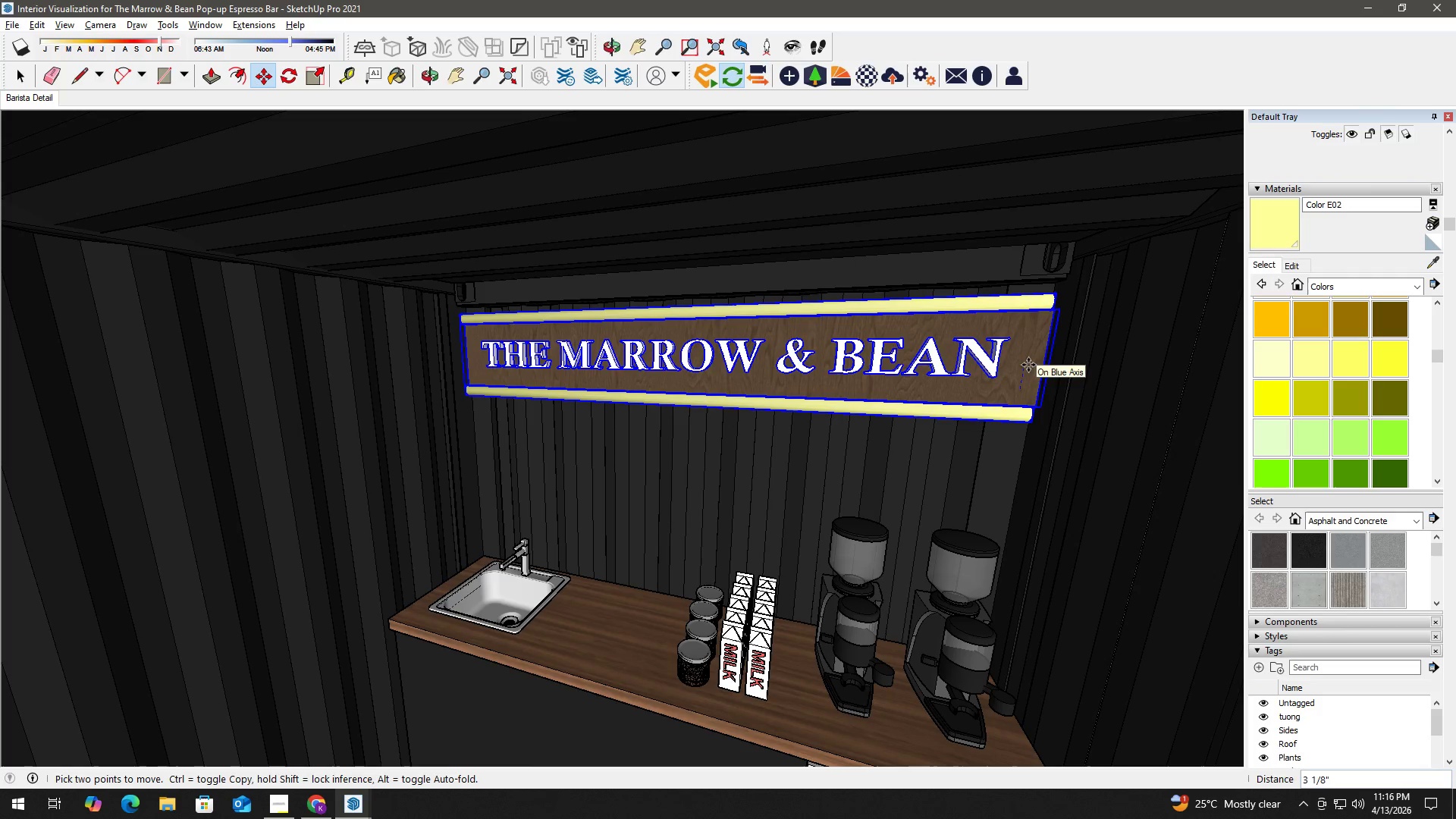 
left_click([1029, 365])
 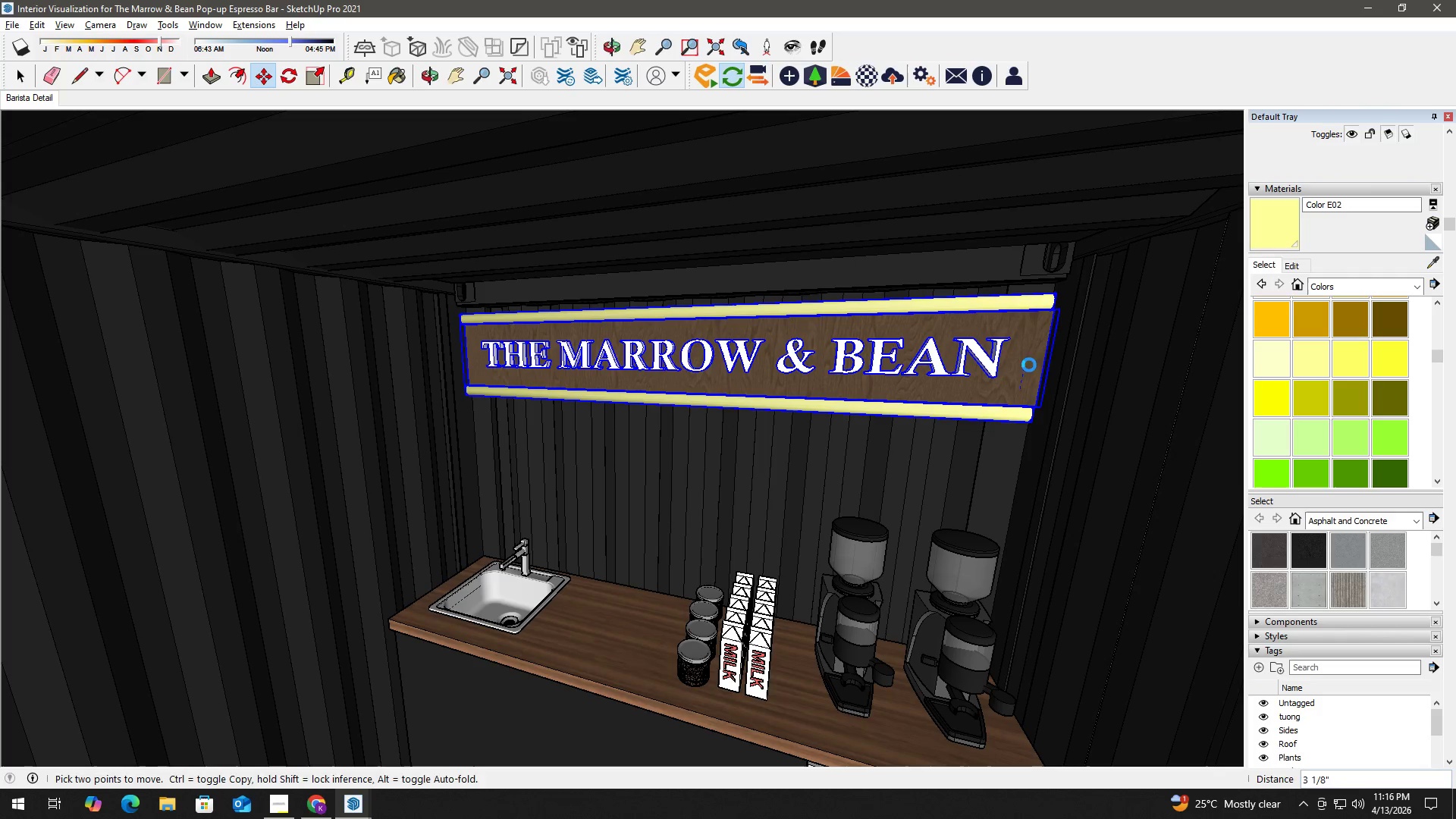 
key(Alt+Tab)
 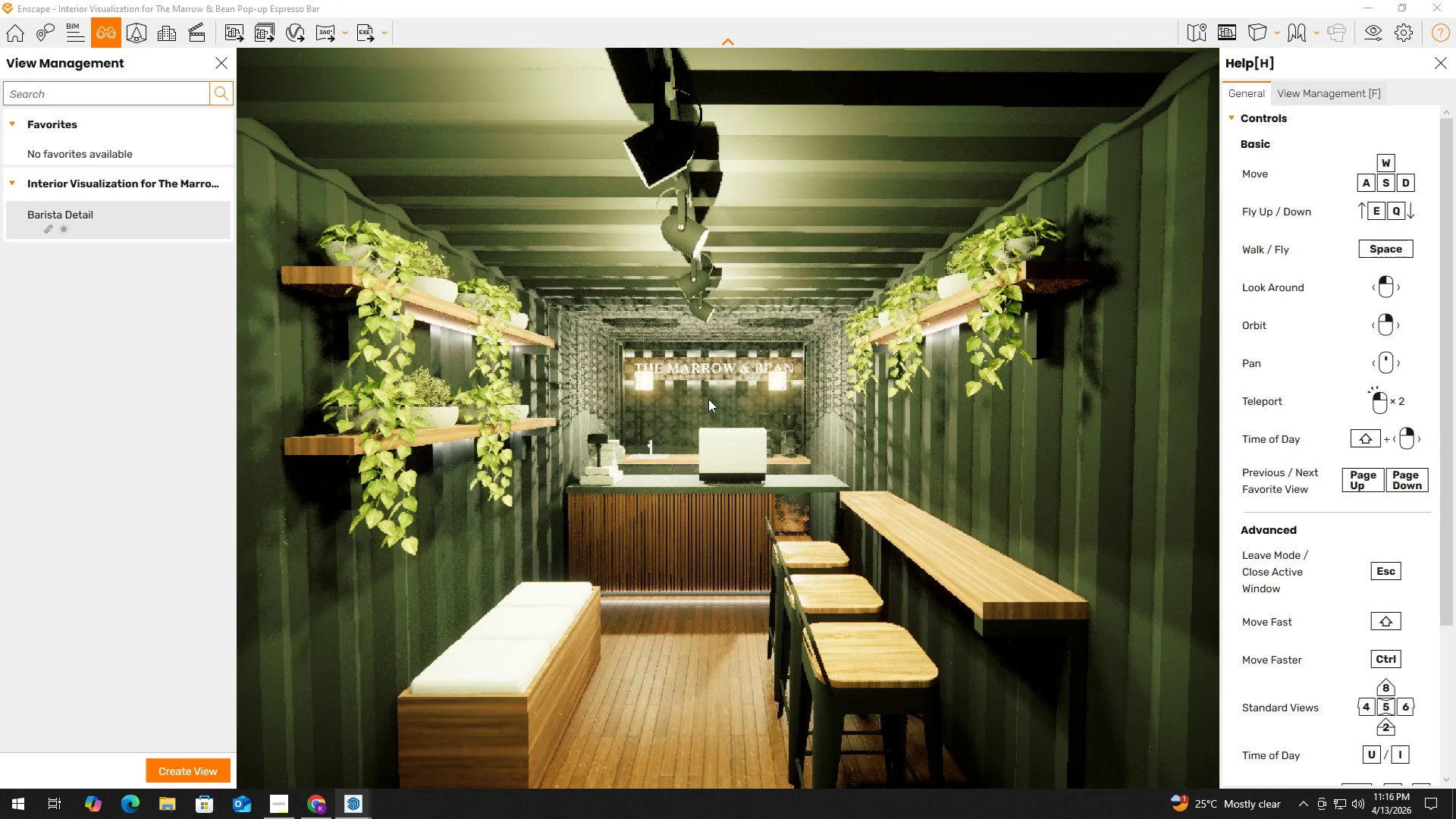 
key(Alt+AltLeft)
 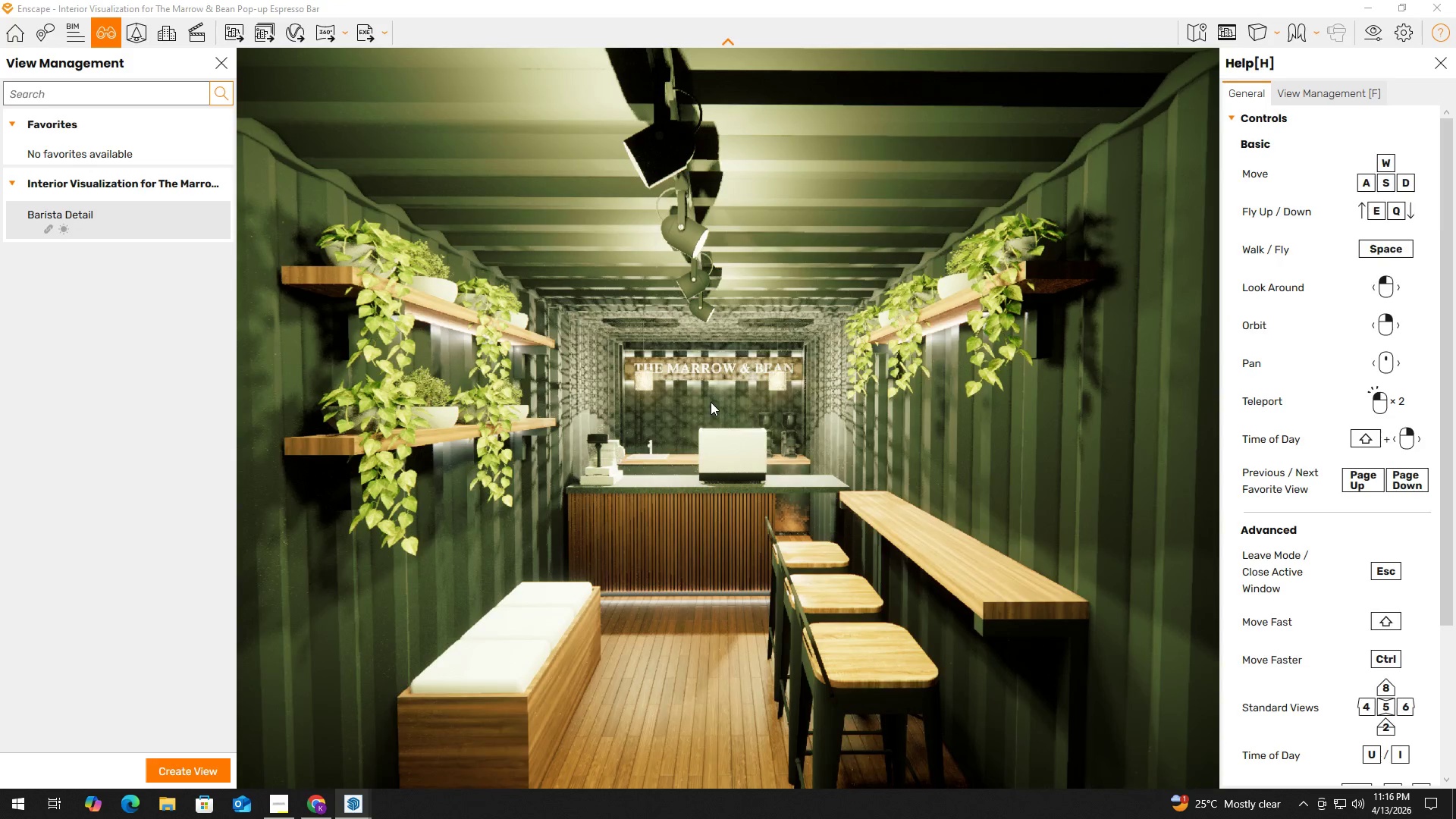 
key(Alt+Tab)
 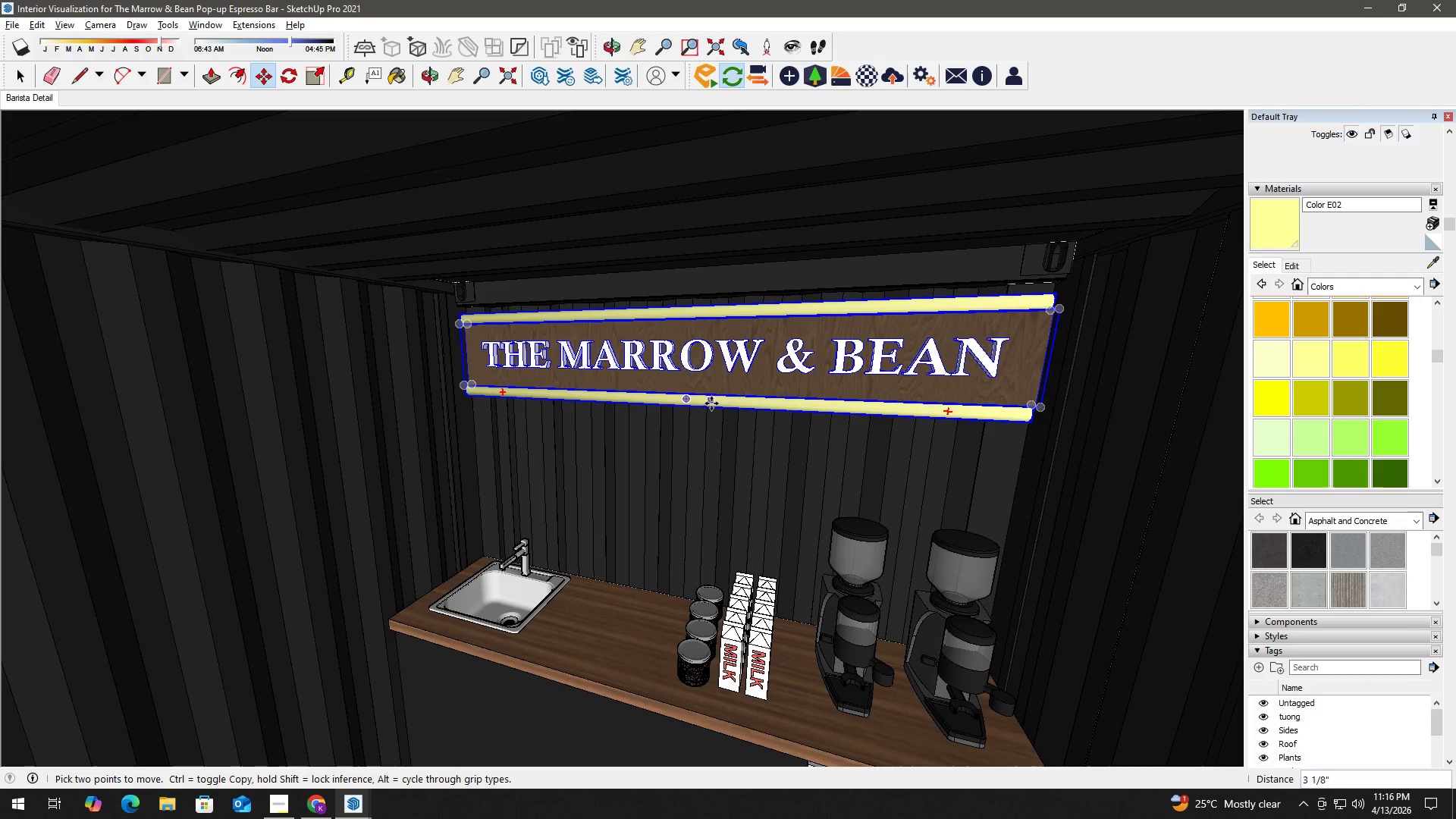 
key(Space)
 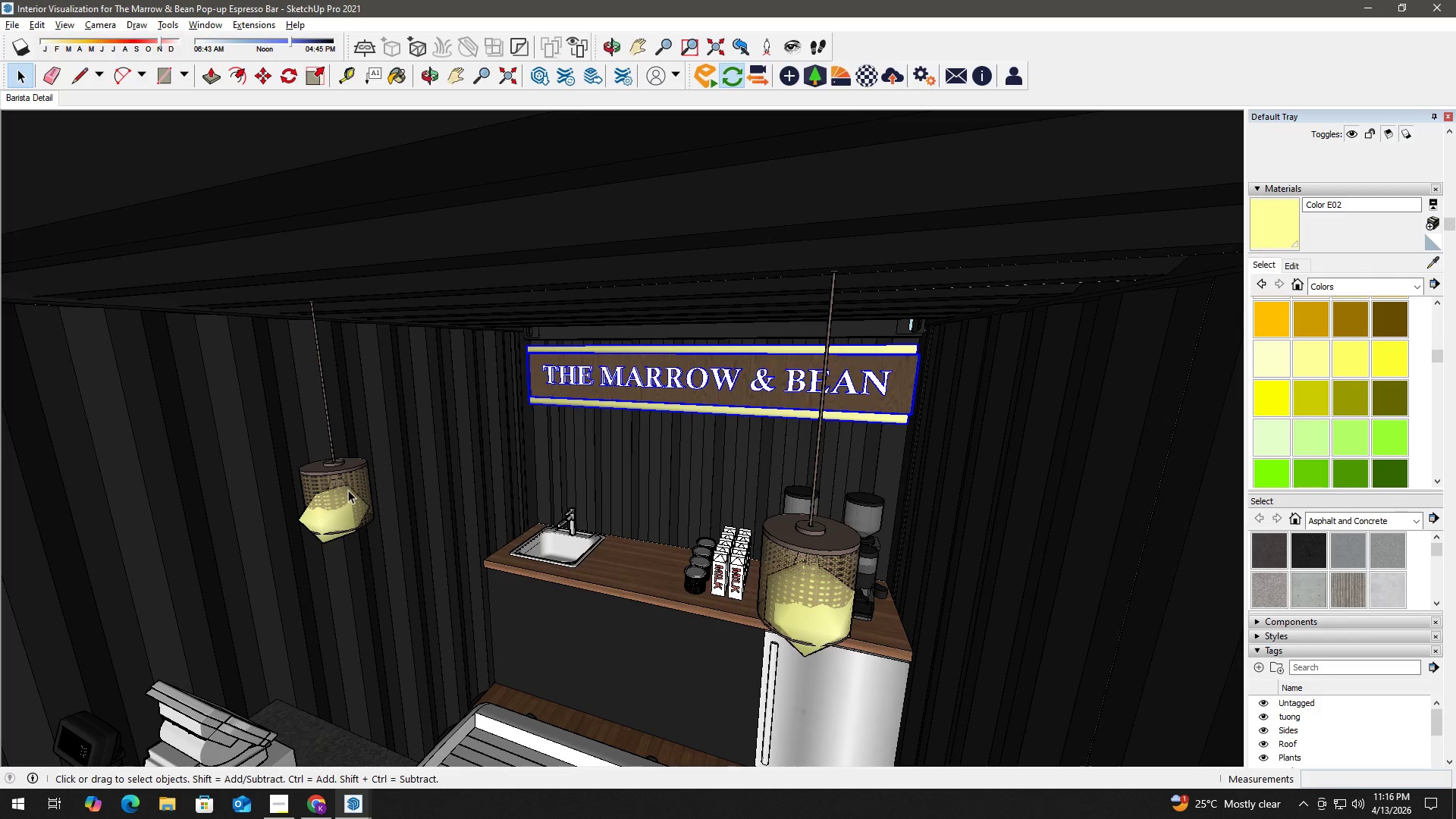 
scroll: coordinate [682, 467], scroll_direction: down, amount: 9.0
 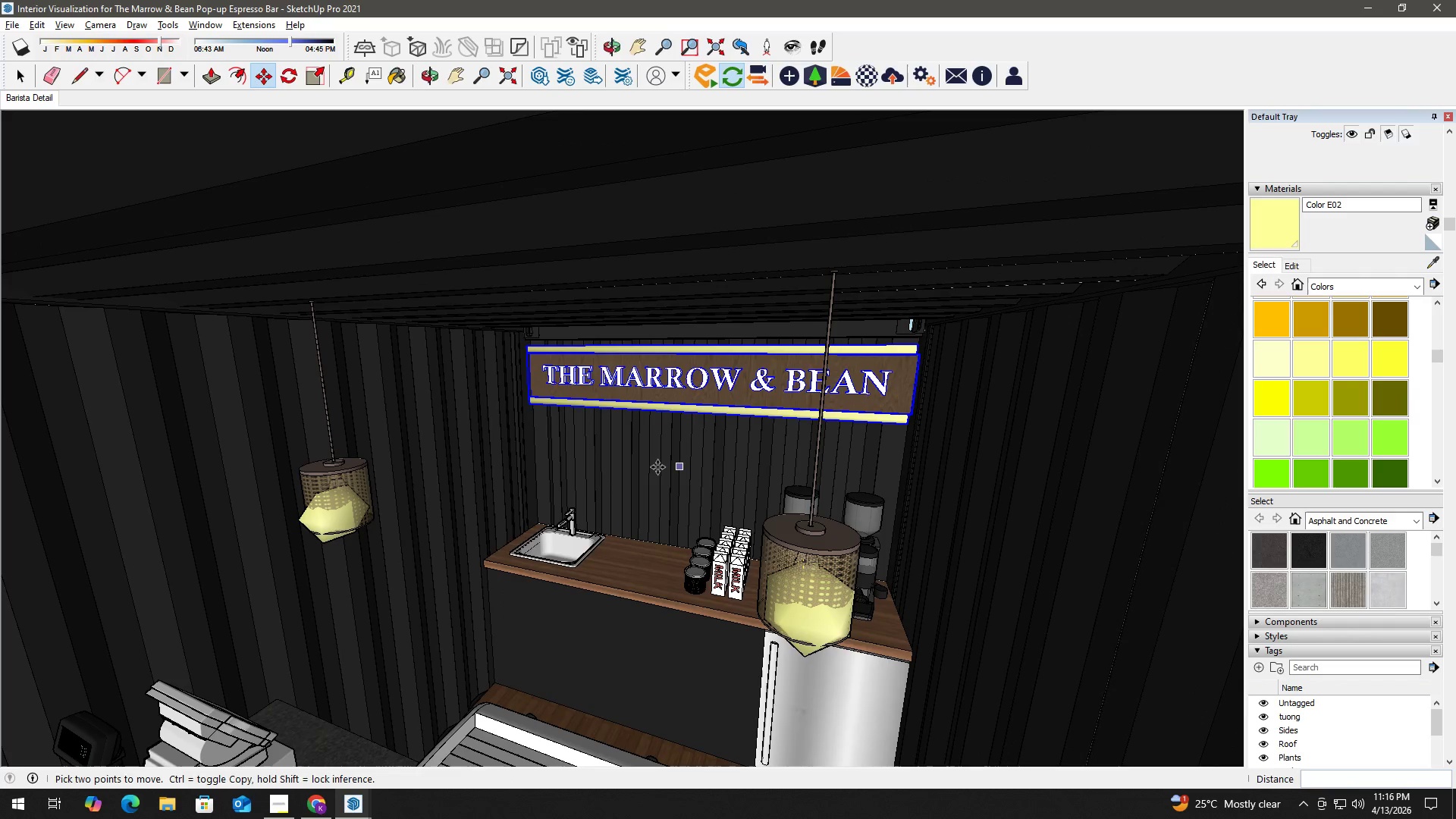 
left_click([349, 485])
 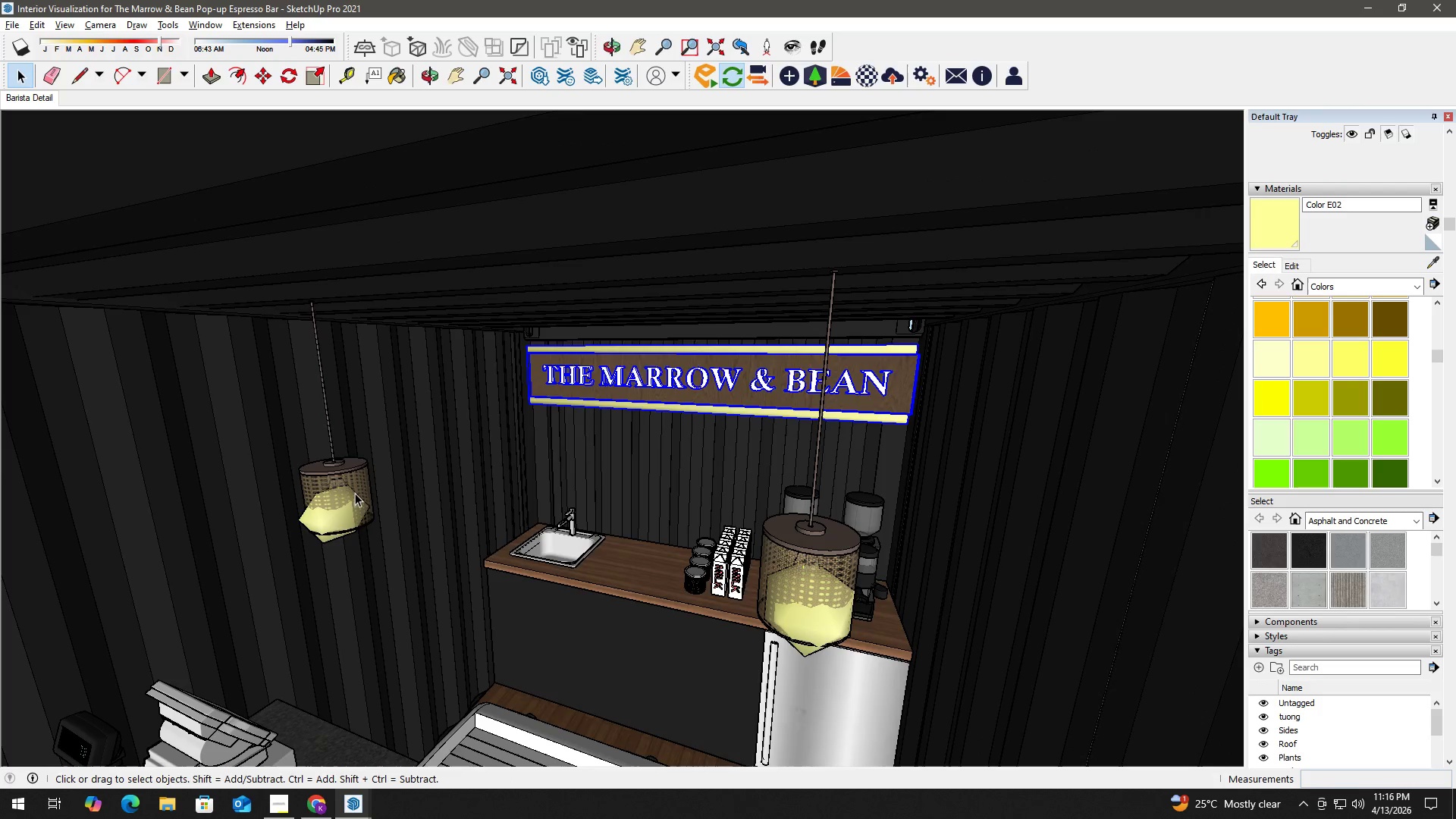 
hold_key(key=ControlLeft, duration=1.22)
left_click([337, 535])
 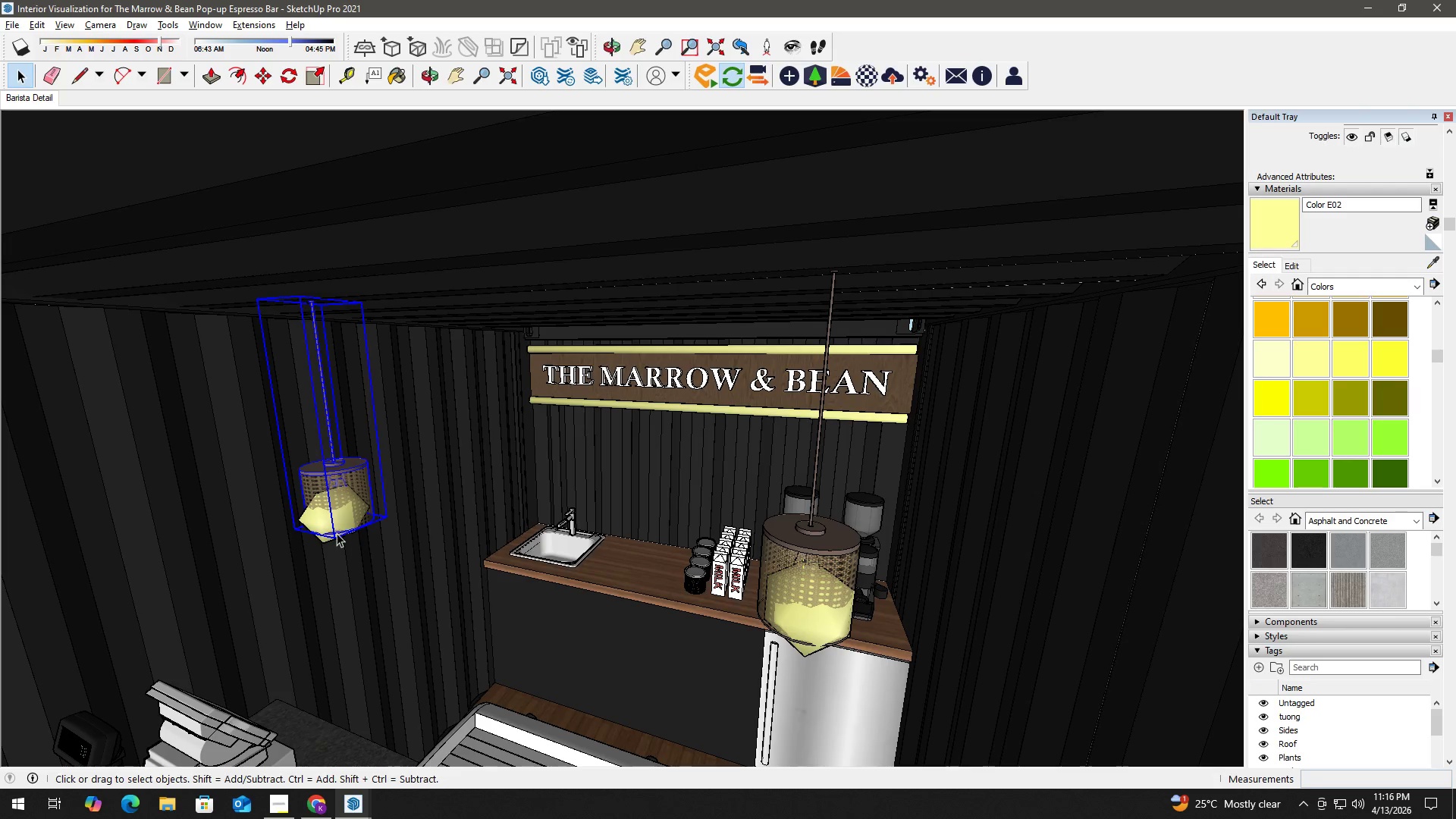 
hold_key(key=ControlLeft, duration=0.72)
left_click([326, 541])
 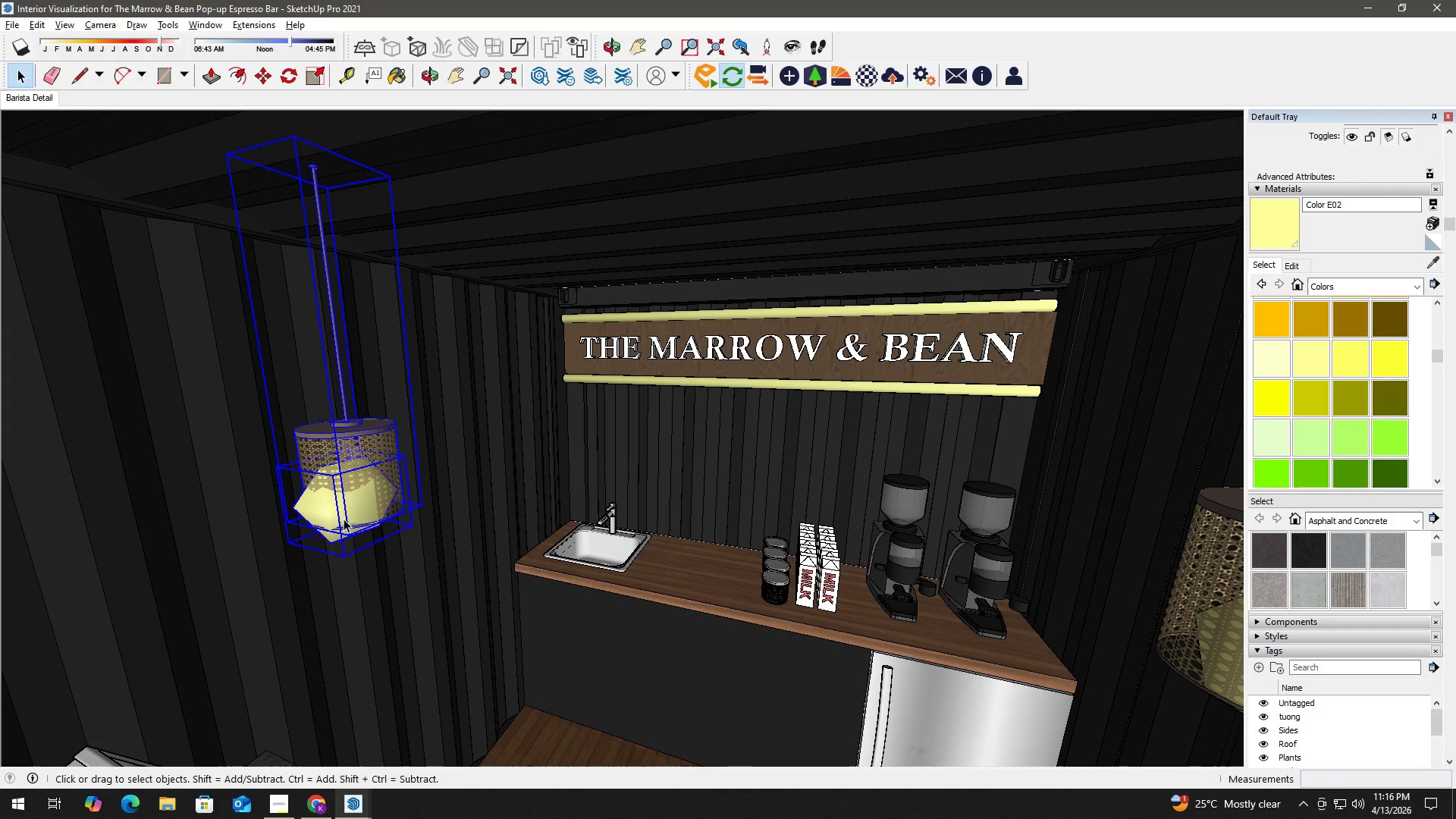 
scroll: coordinate [321, 535], scroll_direction: up, amount: 6.0
 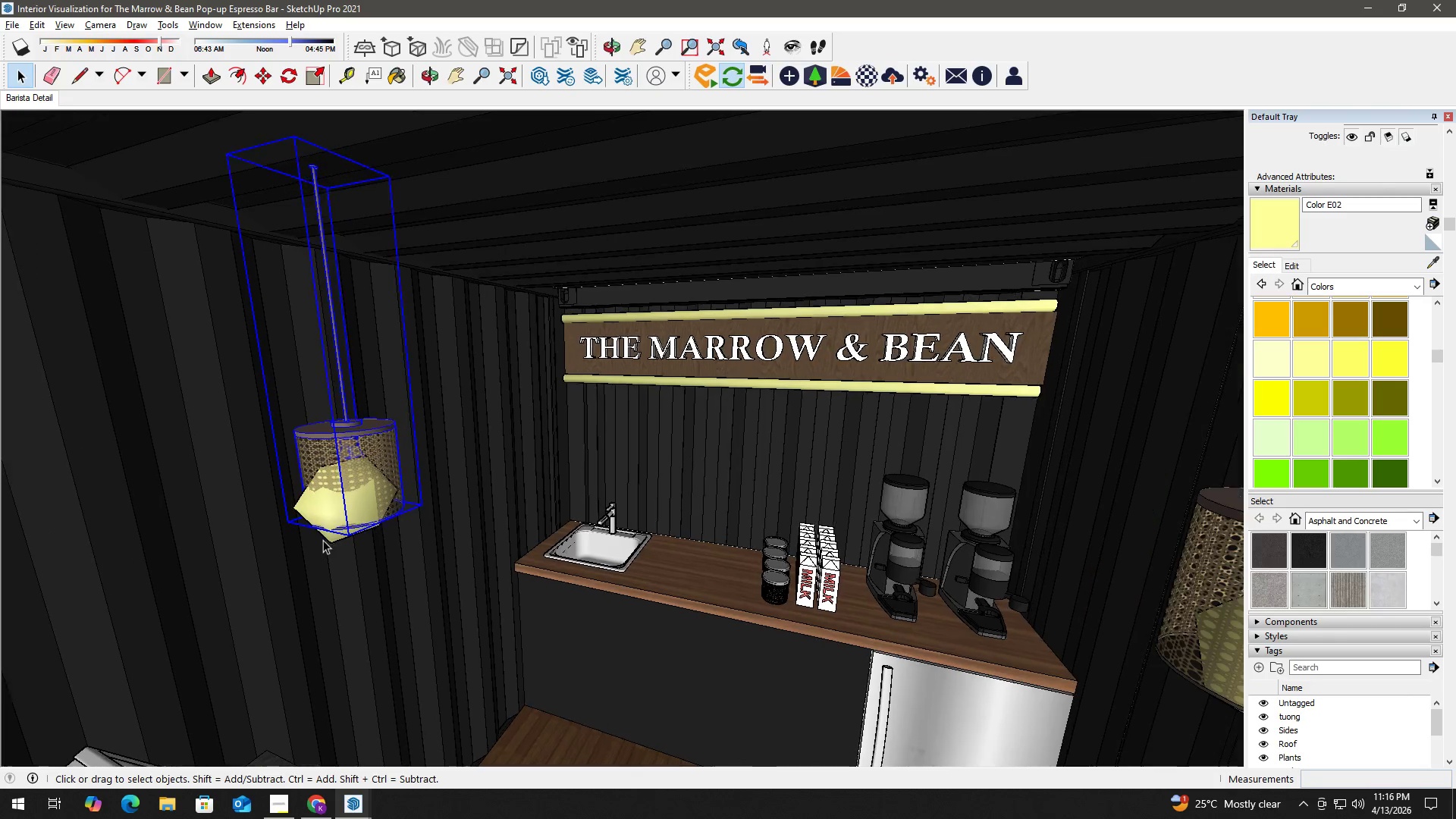 
key(S)
 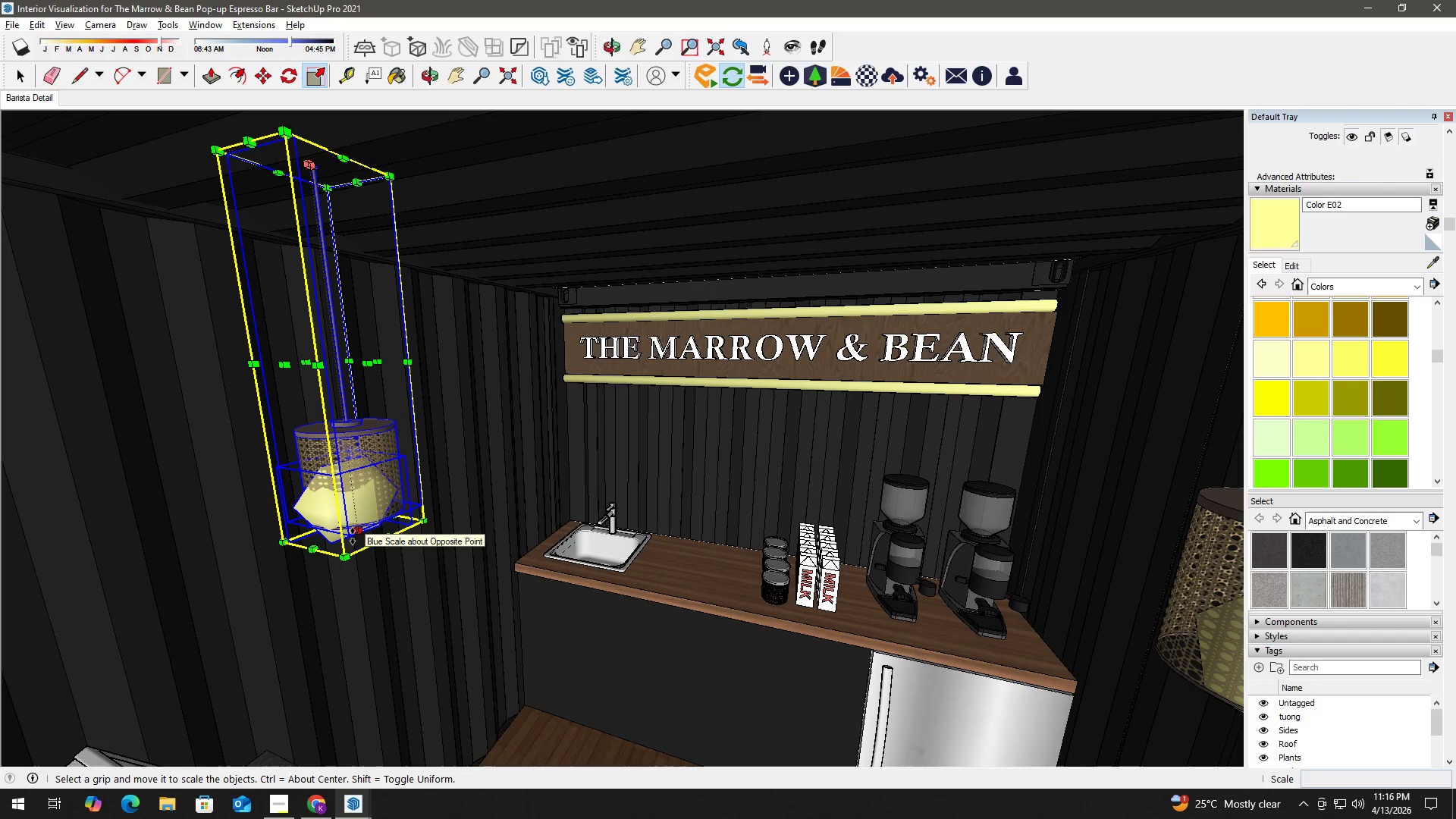 
left_click([356, 533])
 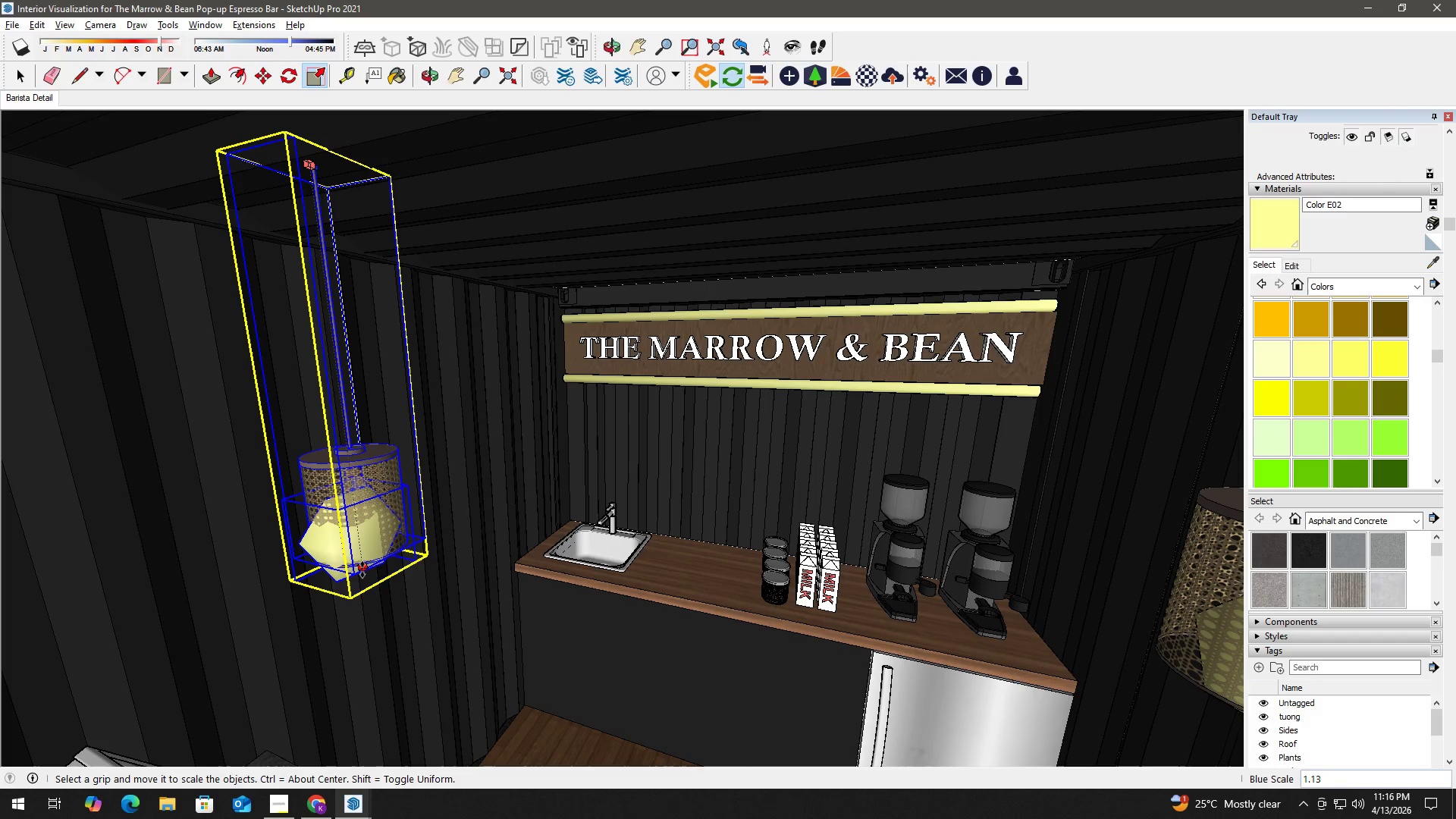 
left_click([362, 570])
 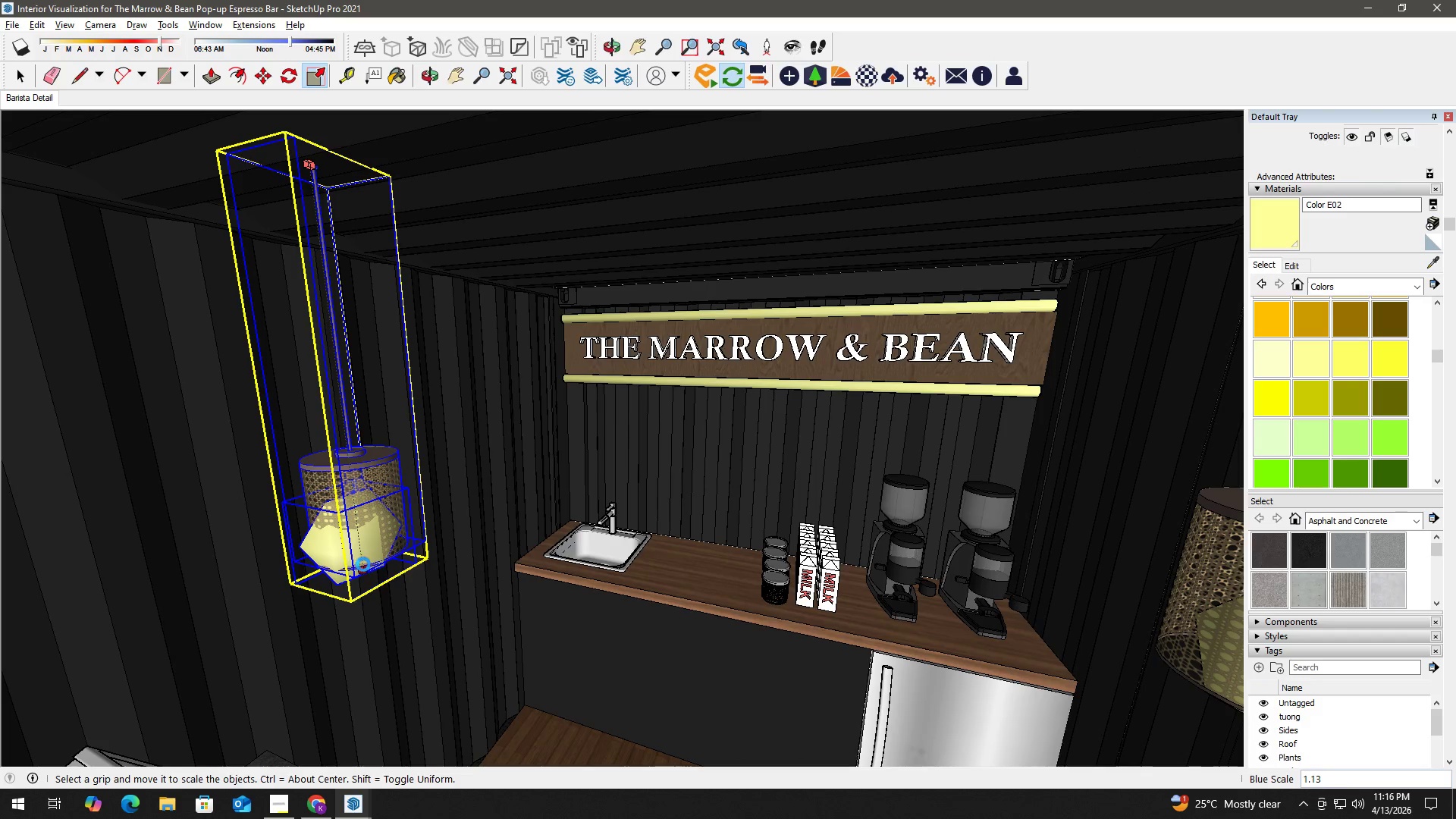 
key(Alt+Tab)
 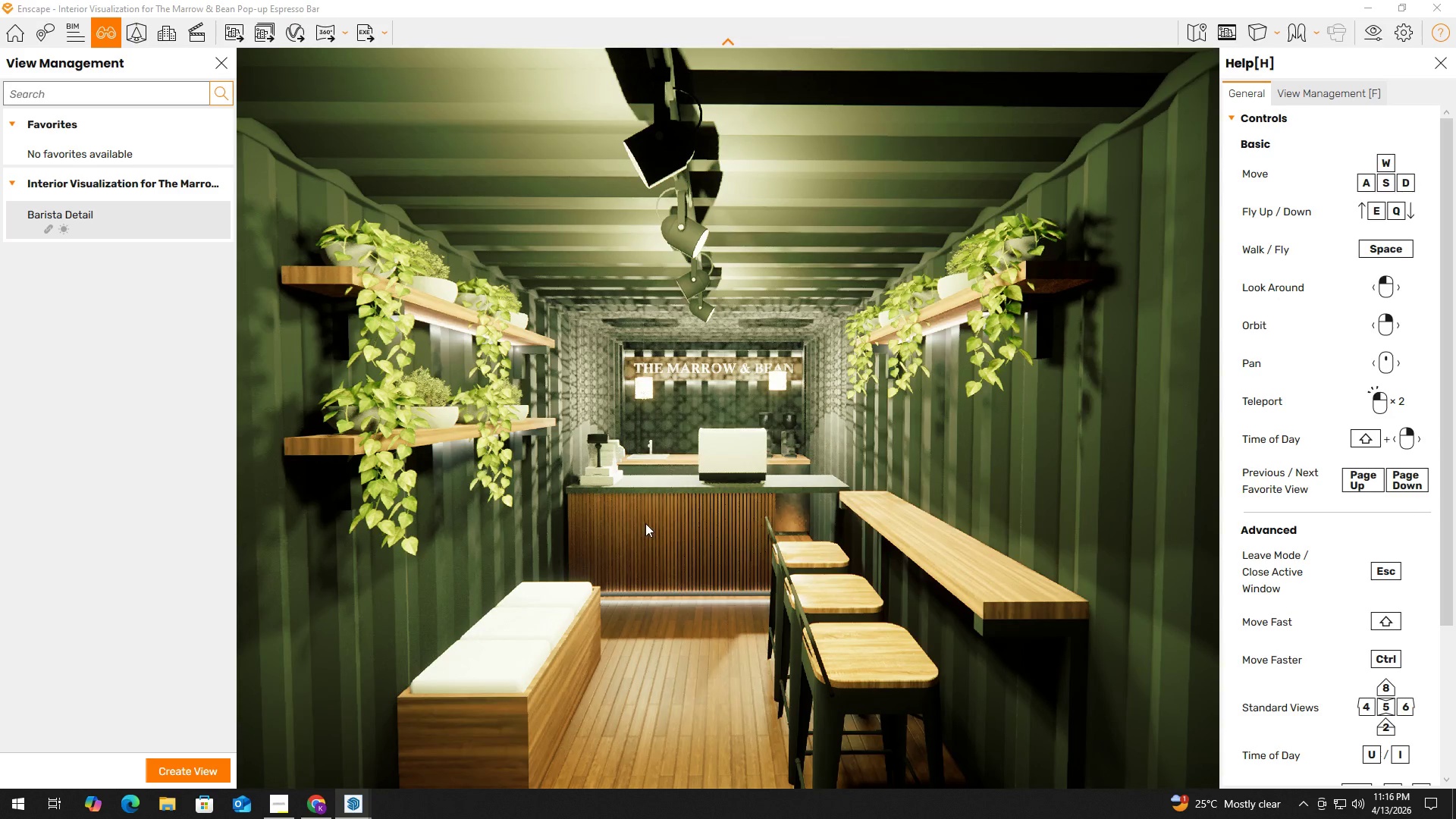 
key(Alt+AltLeft)
 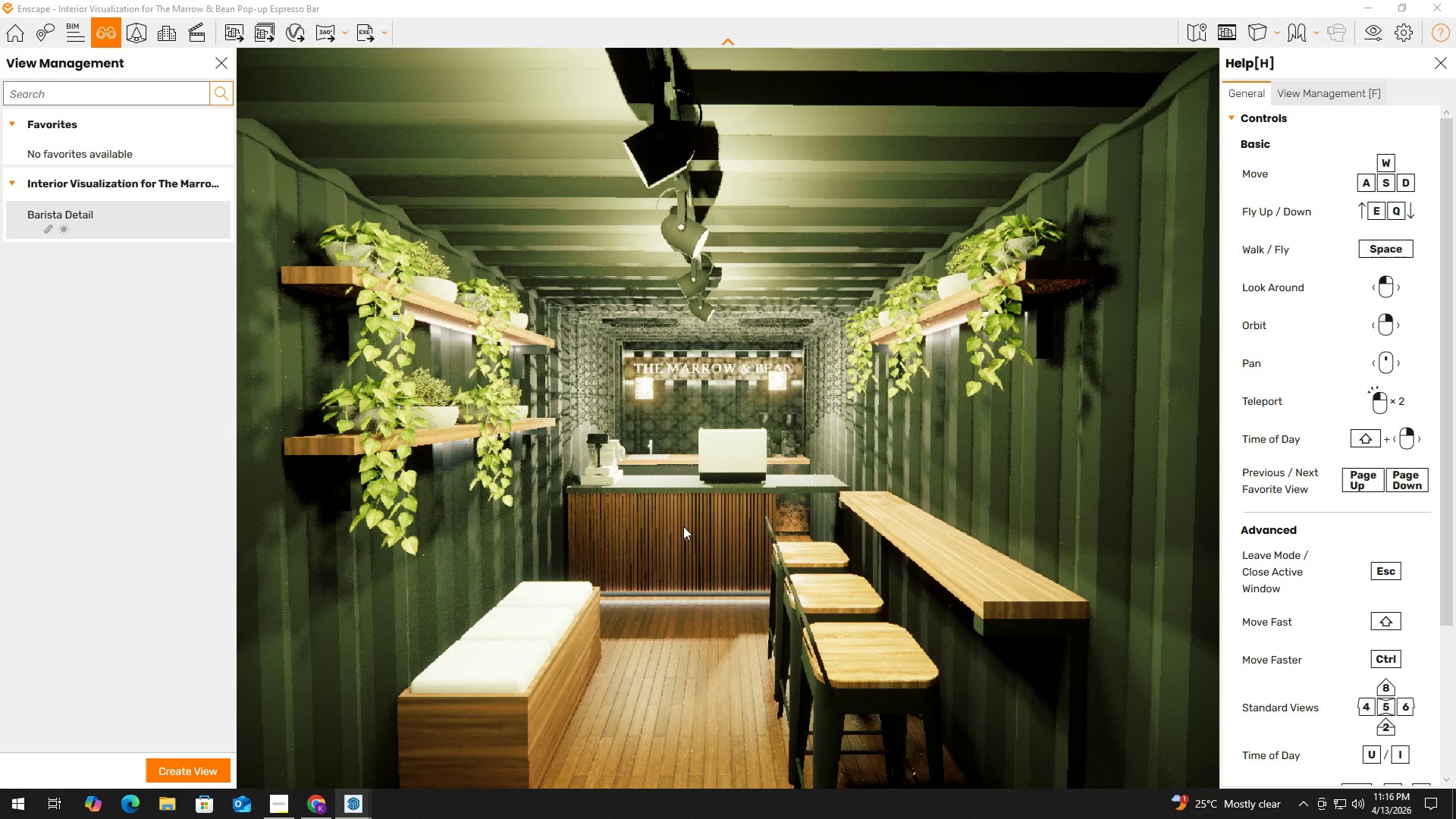 
key(Alt+Tab)
 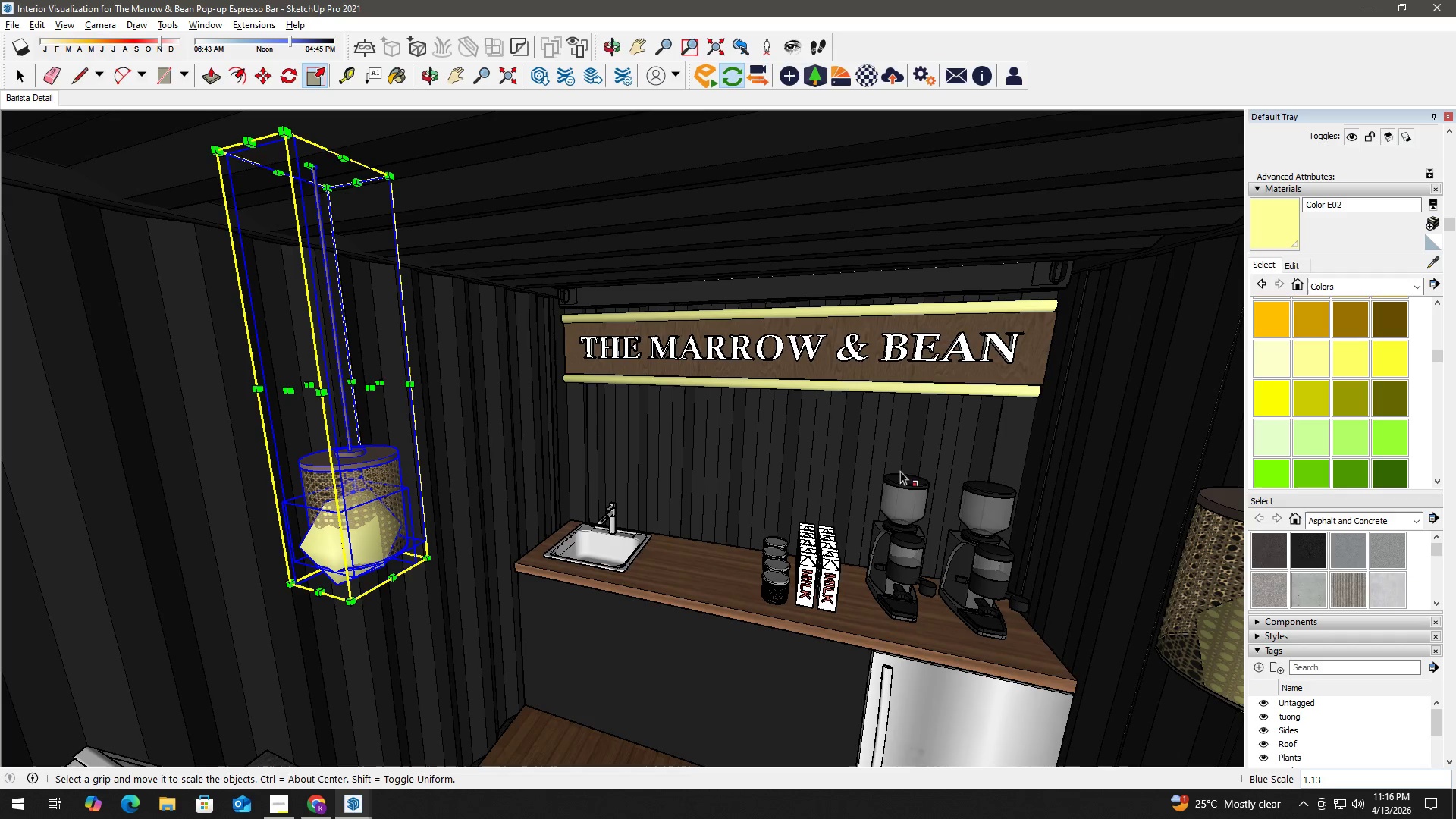 
key(Space)
 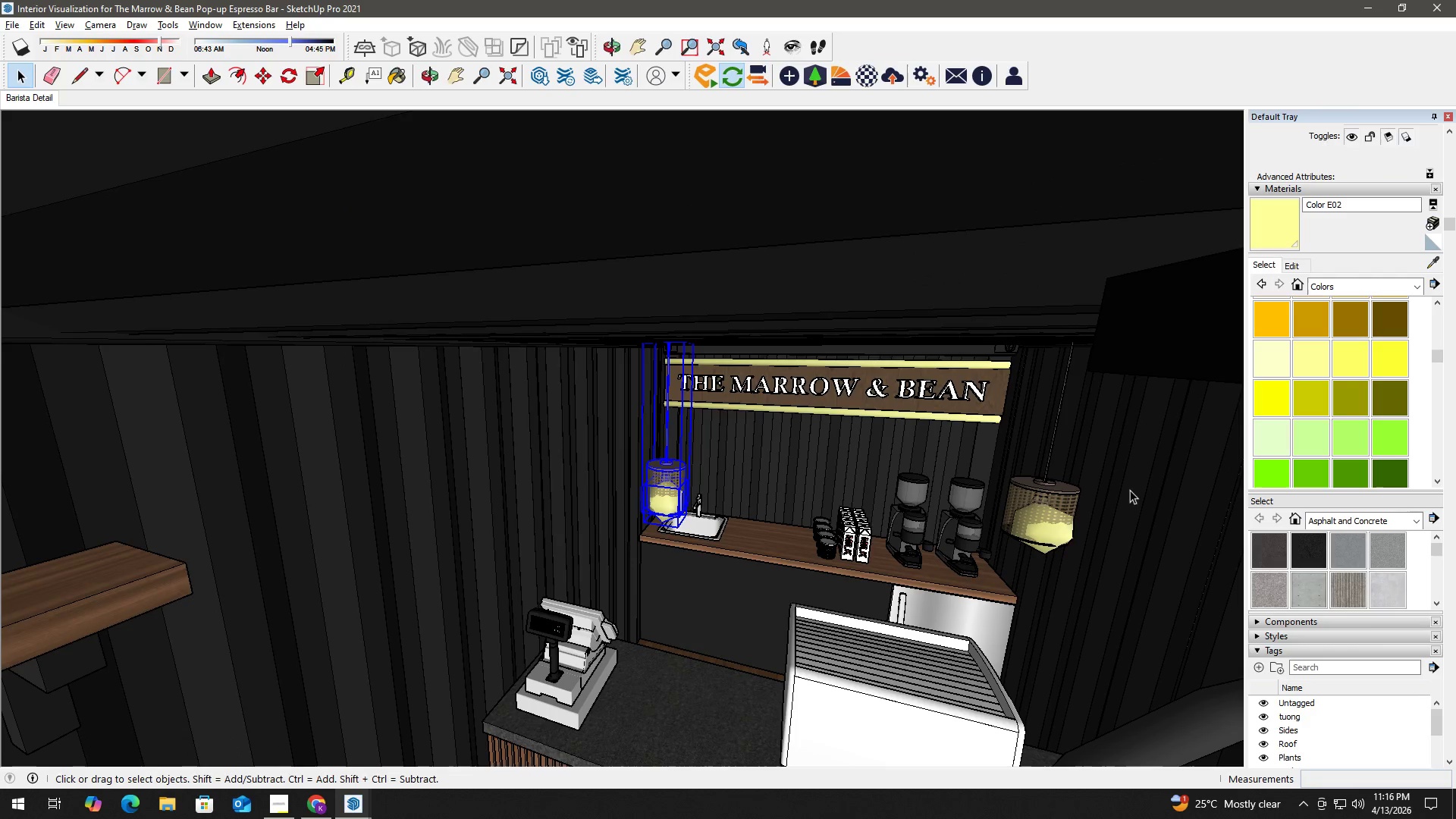 
scroll: coordinate [939, 471], scroll_direction: down, amount: 6.0
 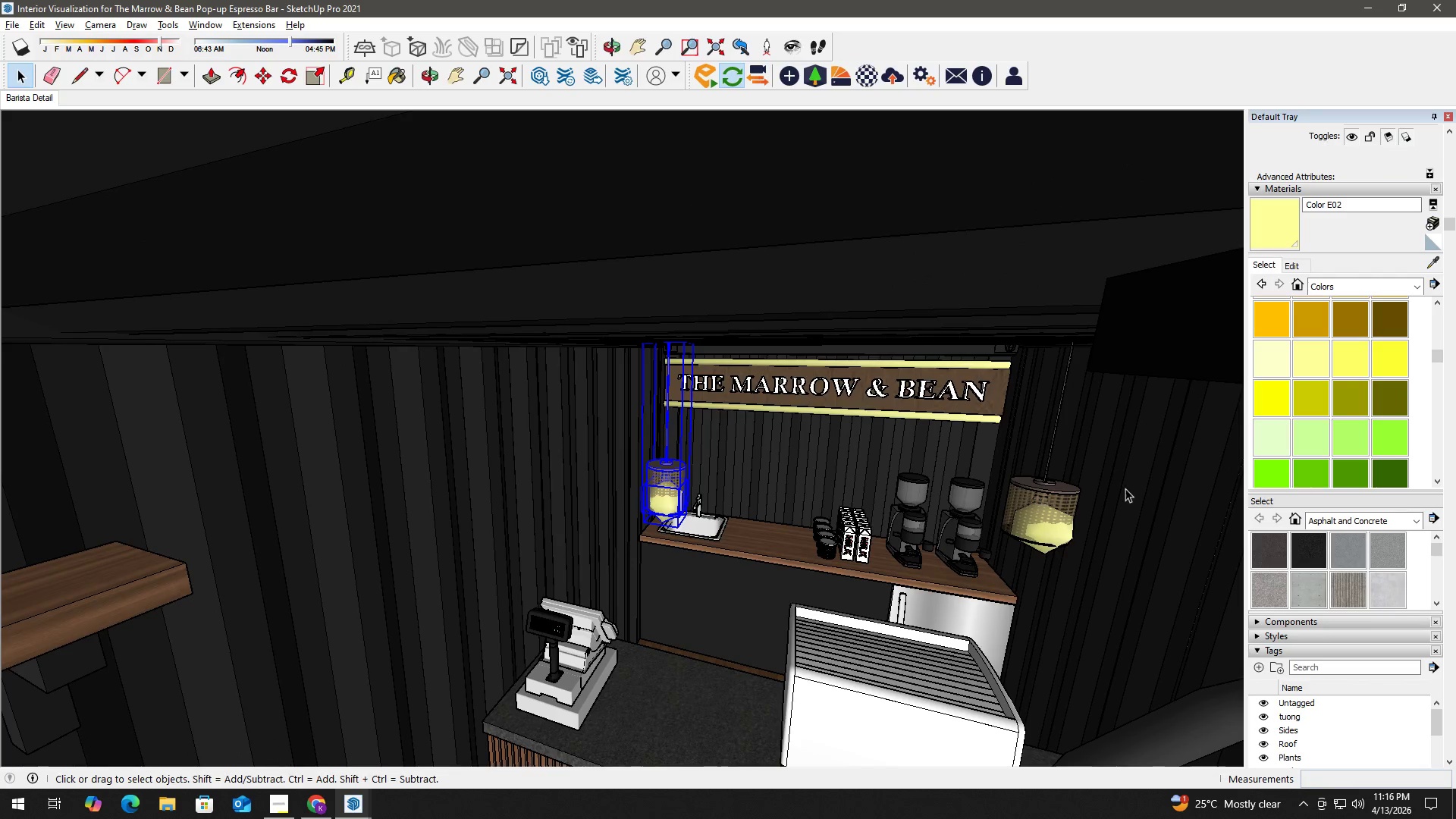 
left_click([1065, 499])
 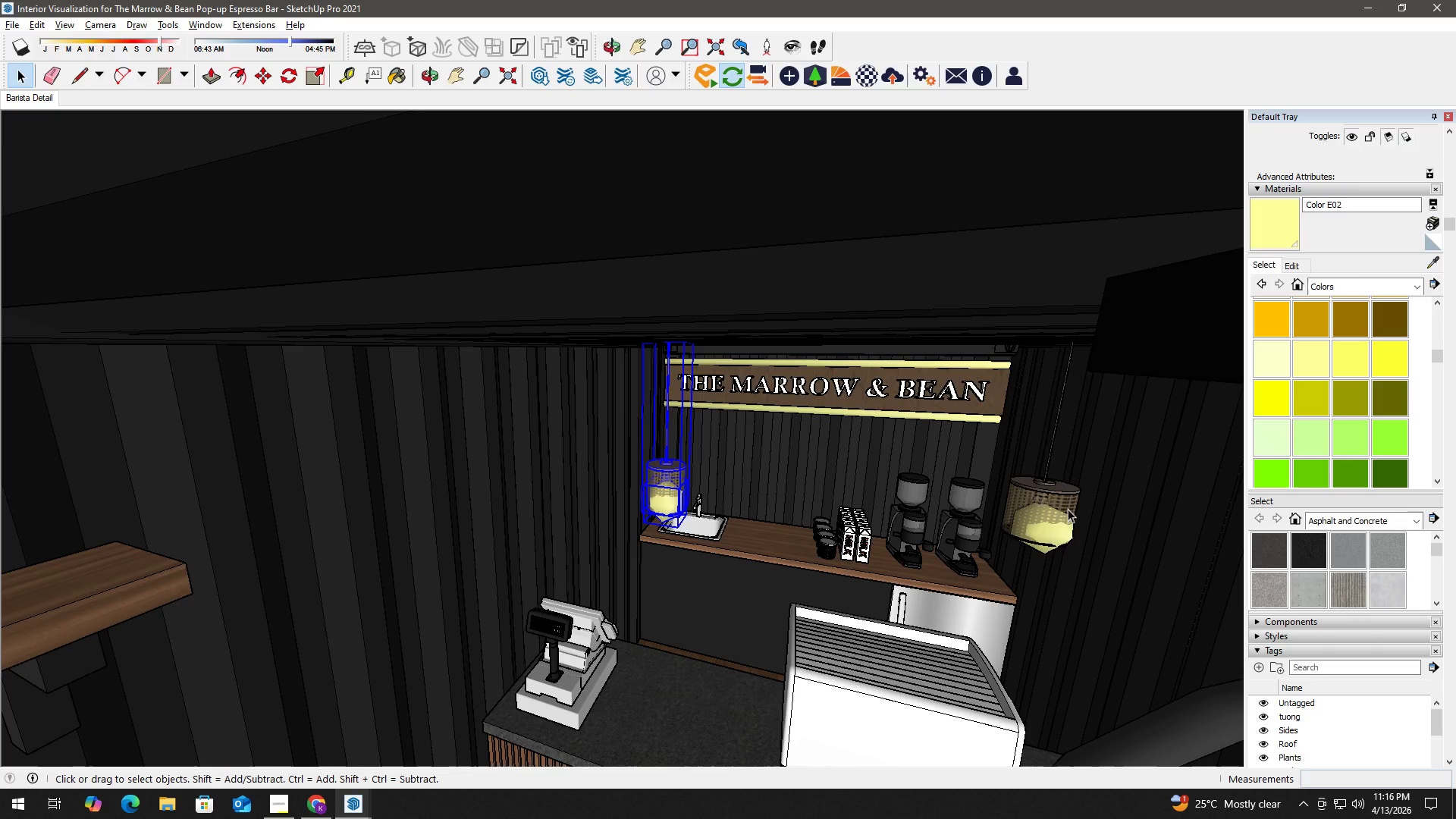 
hold_key(key=ControlLeft, duration=0.98)
left_click([1053, 545])
 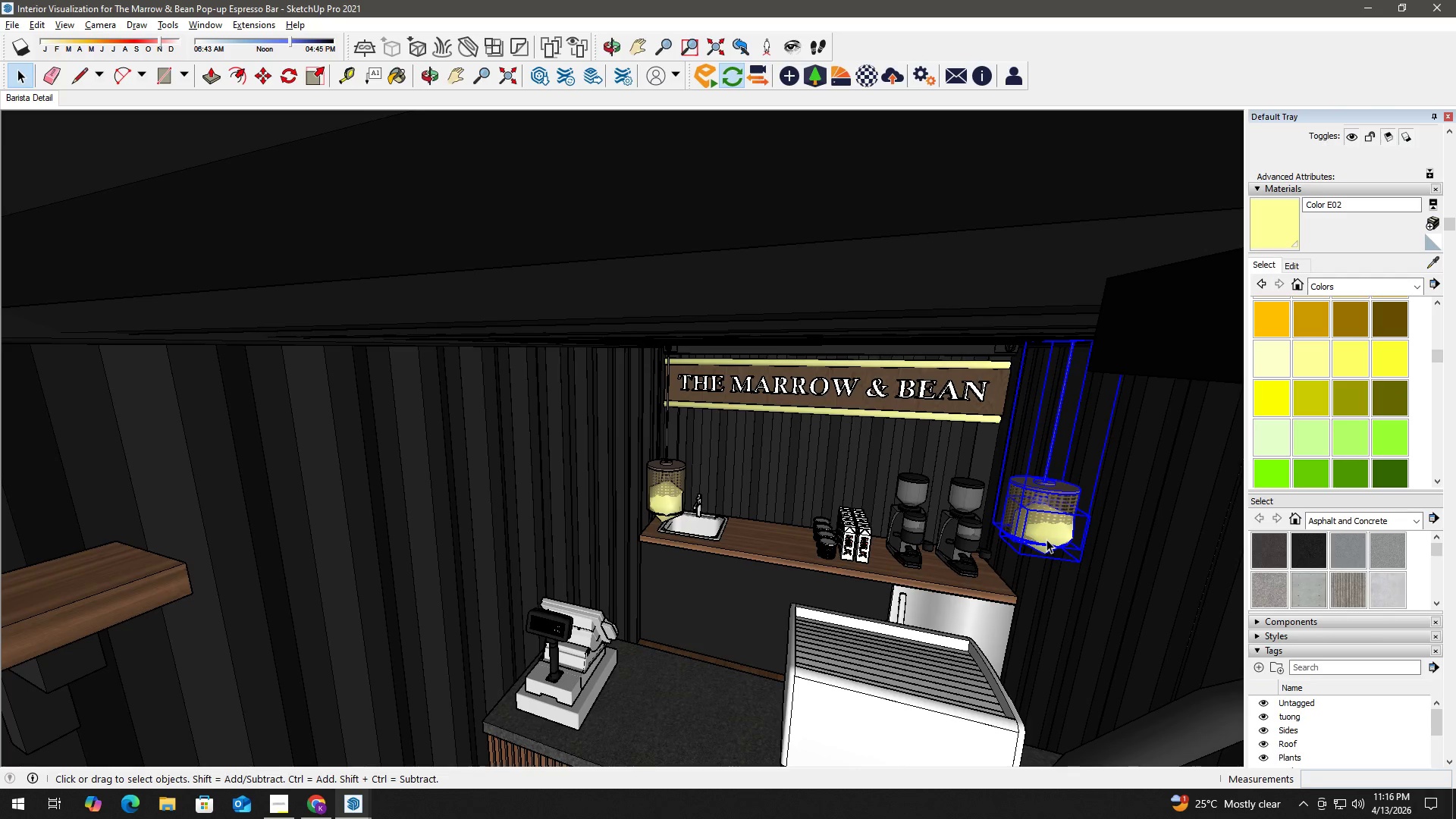 
key(Delete)
 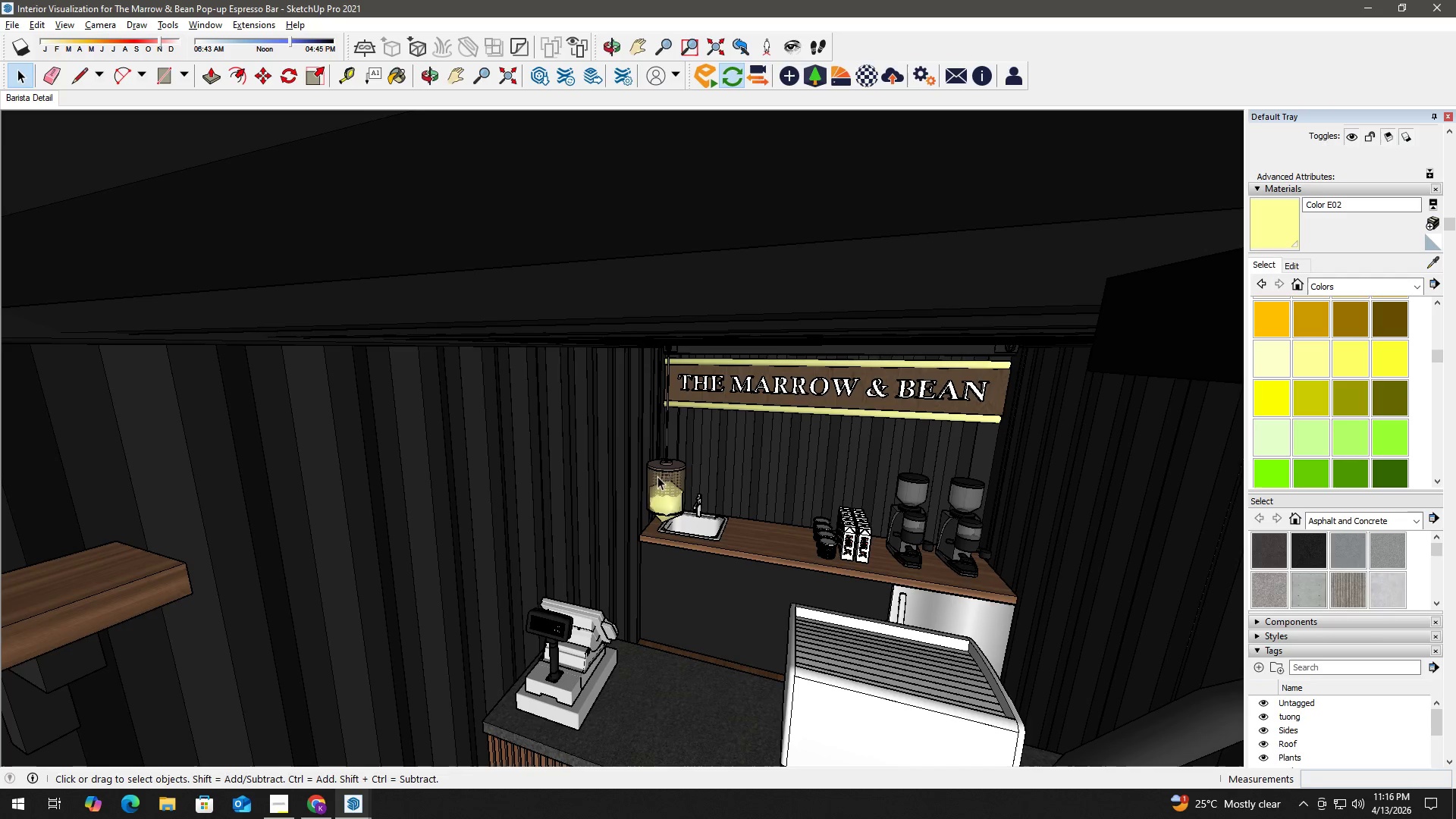 
left_click([664, 471])
 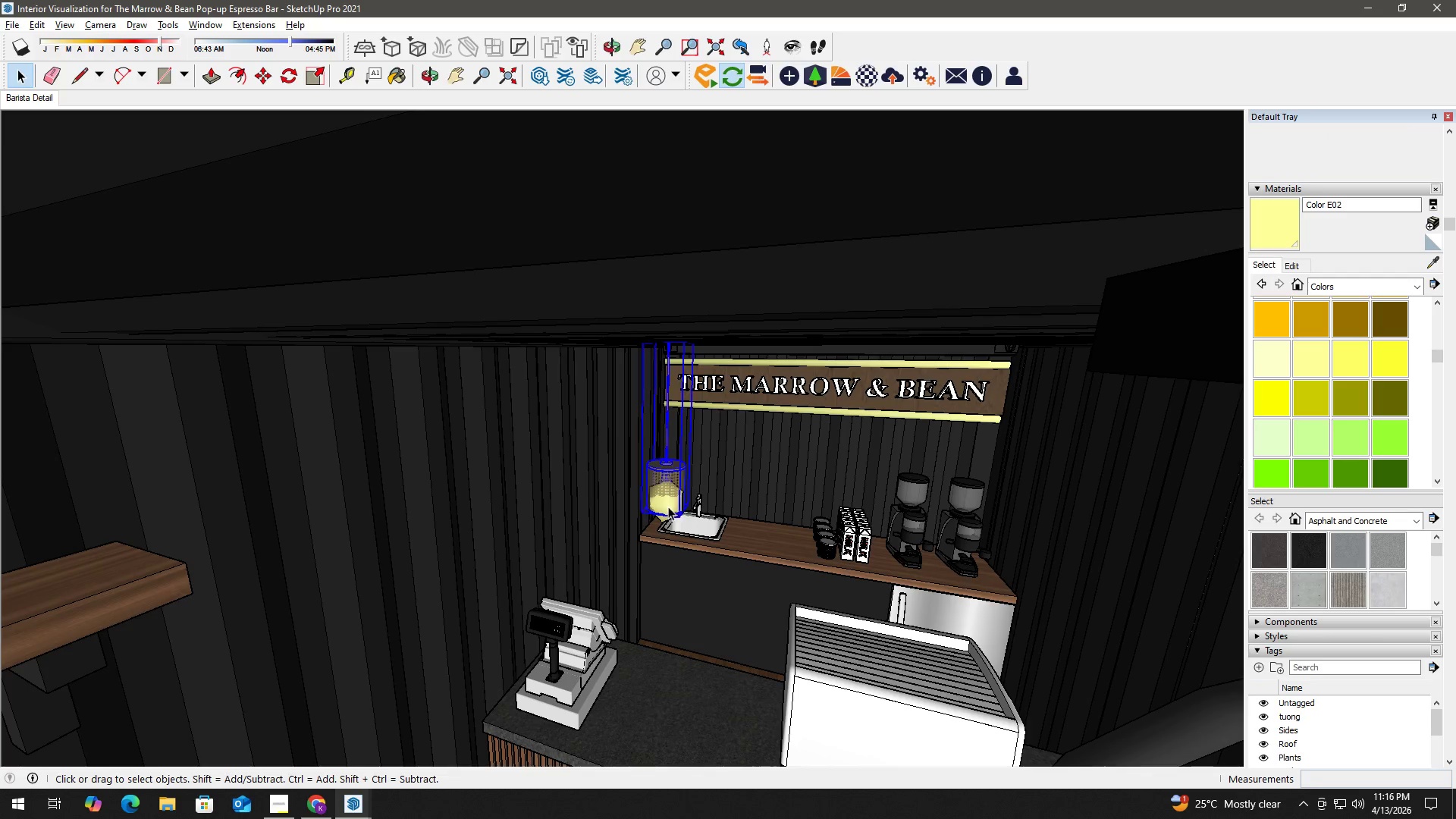 
hold_key(key=ControlLeft, duration=0.92)
left_click([667, 516])
 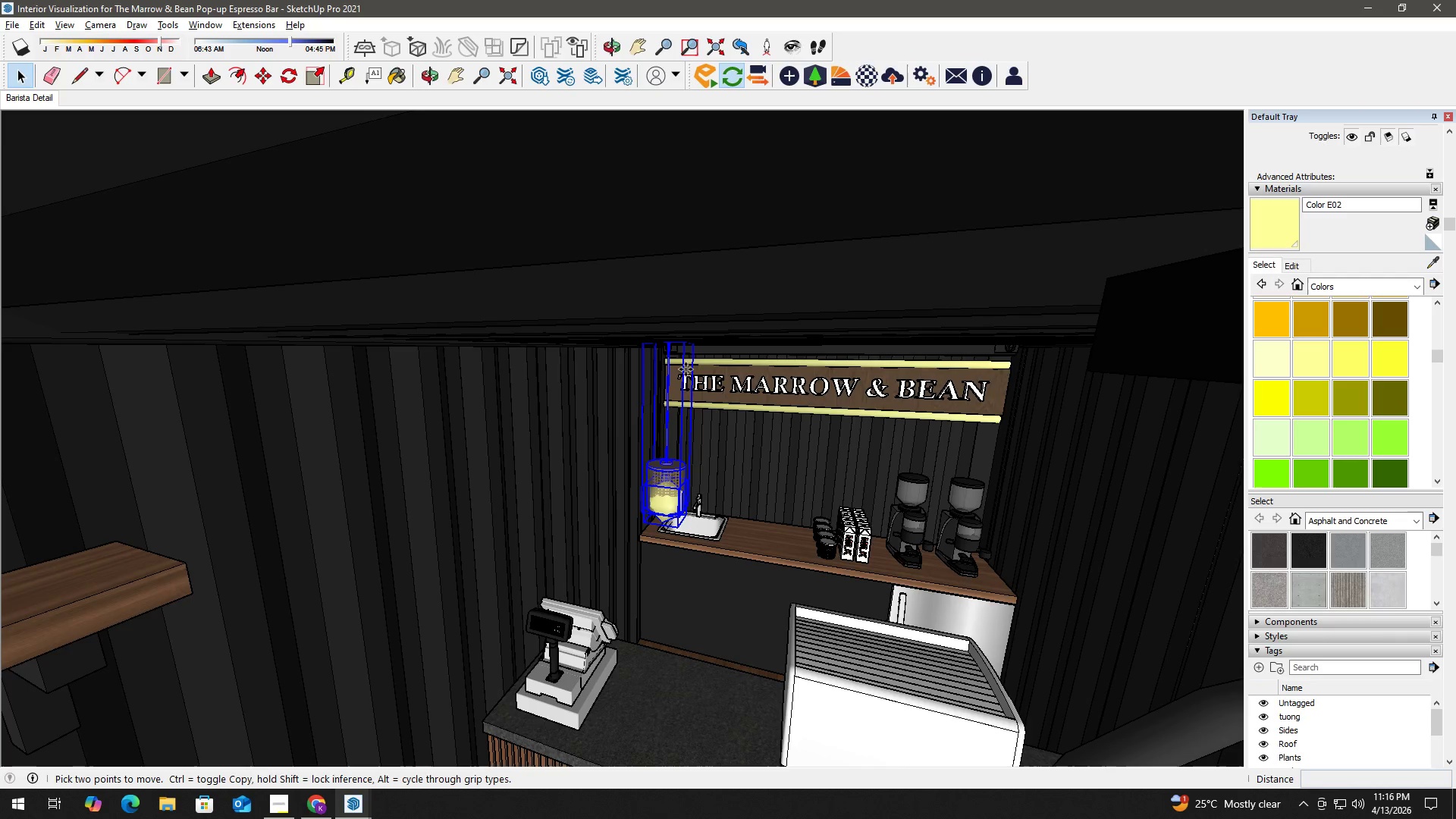 
scroll: coordinate [671, 360], scroll_direction: up, amount: 2.0
 